 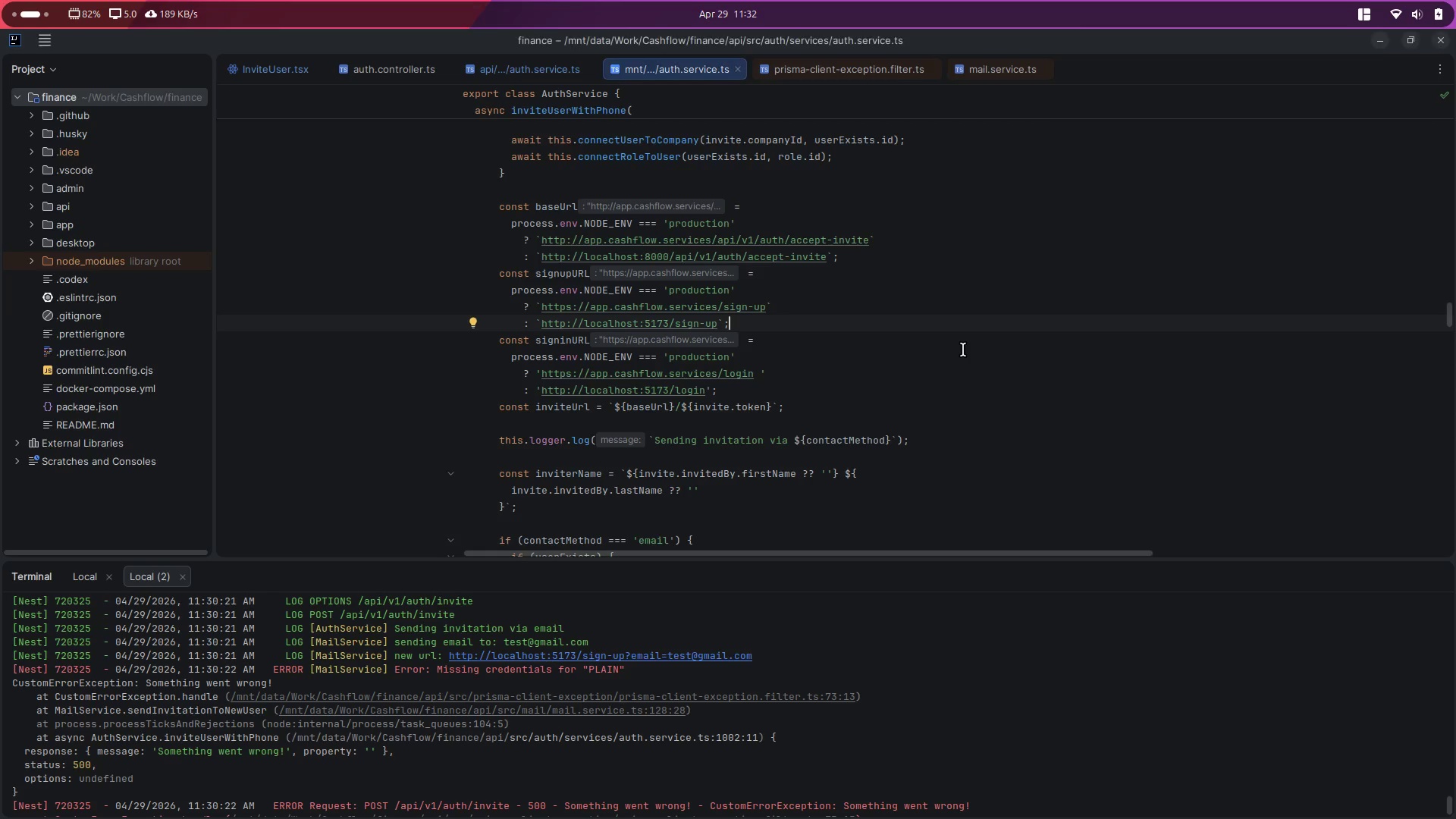 
key(Alt+Control+ArrowLeft)
 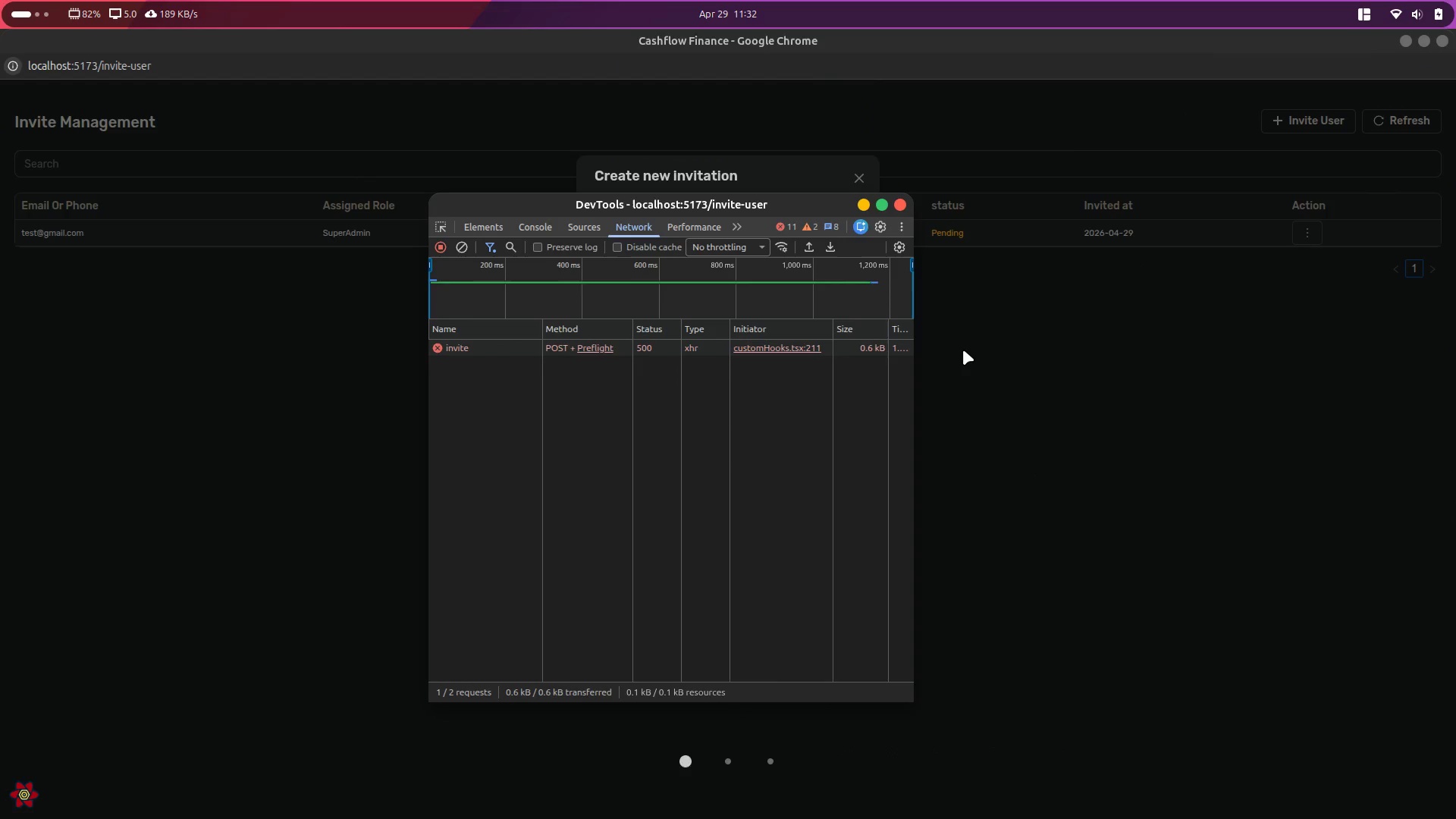 
key(Alt+Control+ArrowLeft)
 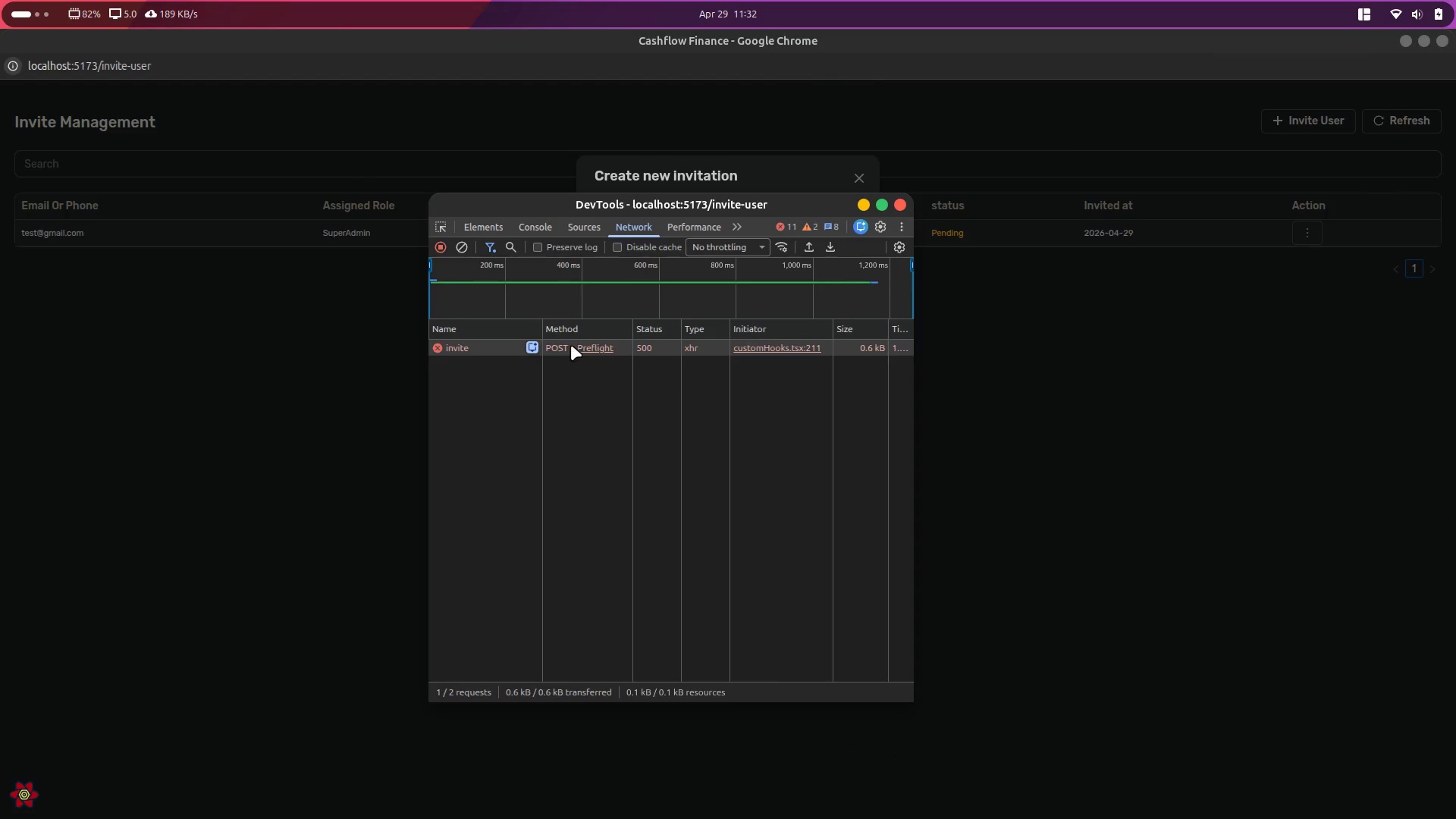 
wait(9.33)
 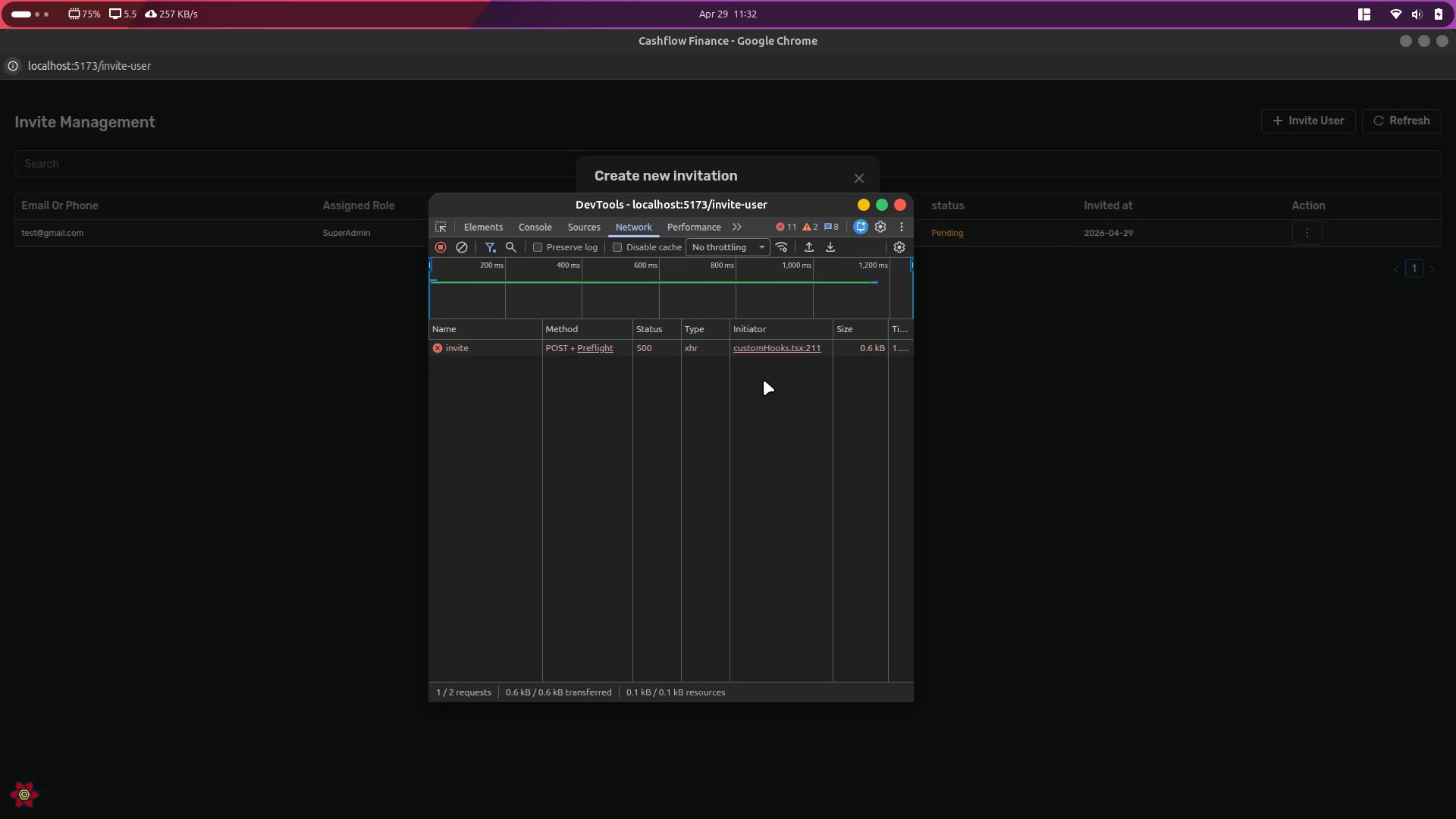 
key(Alt+Control+ArrowRight)
 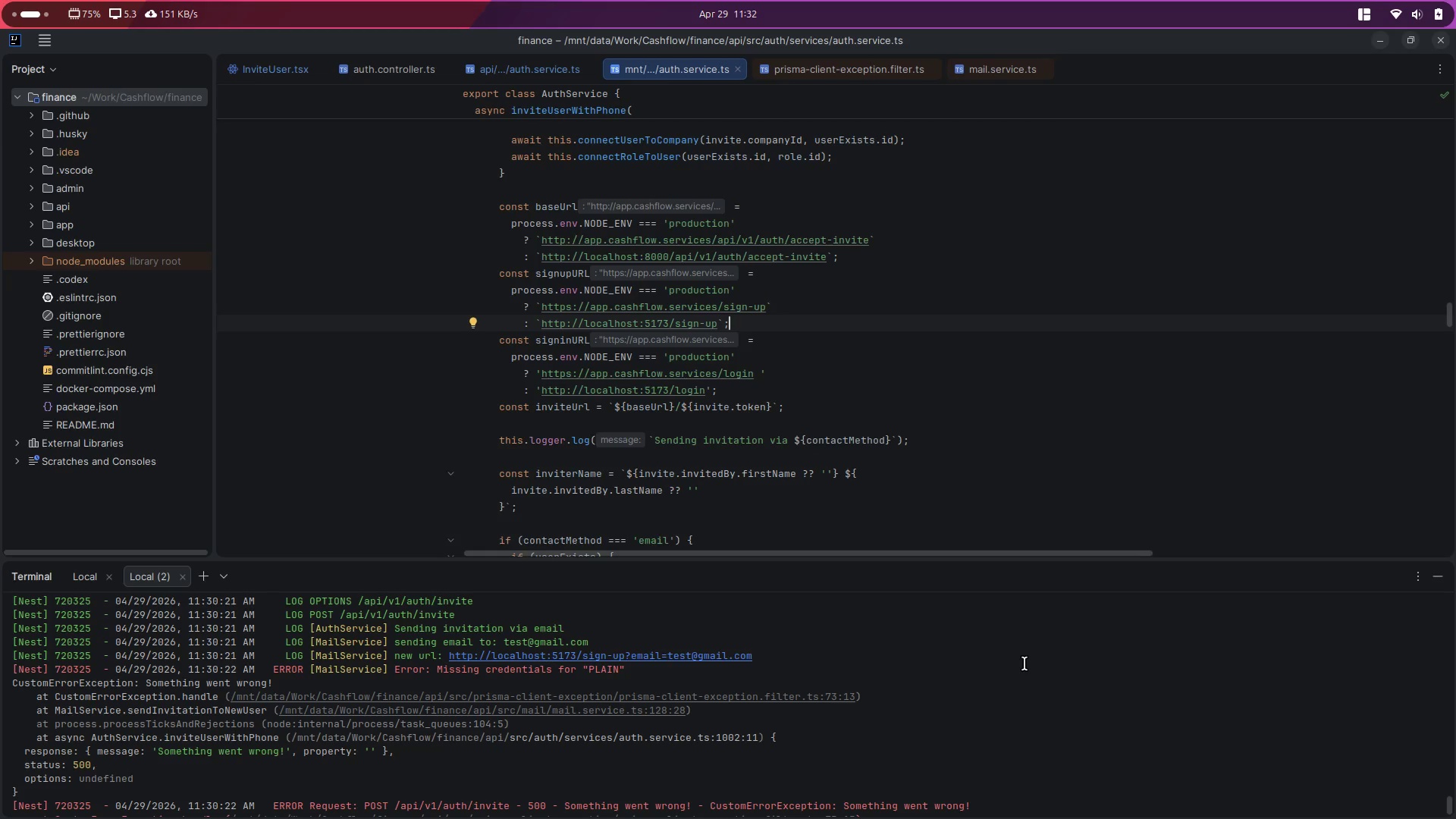 
wait(13.11)
 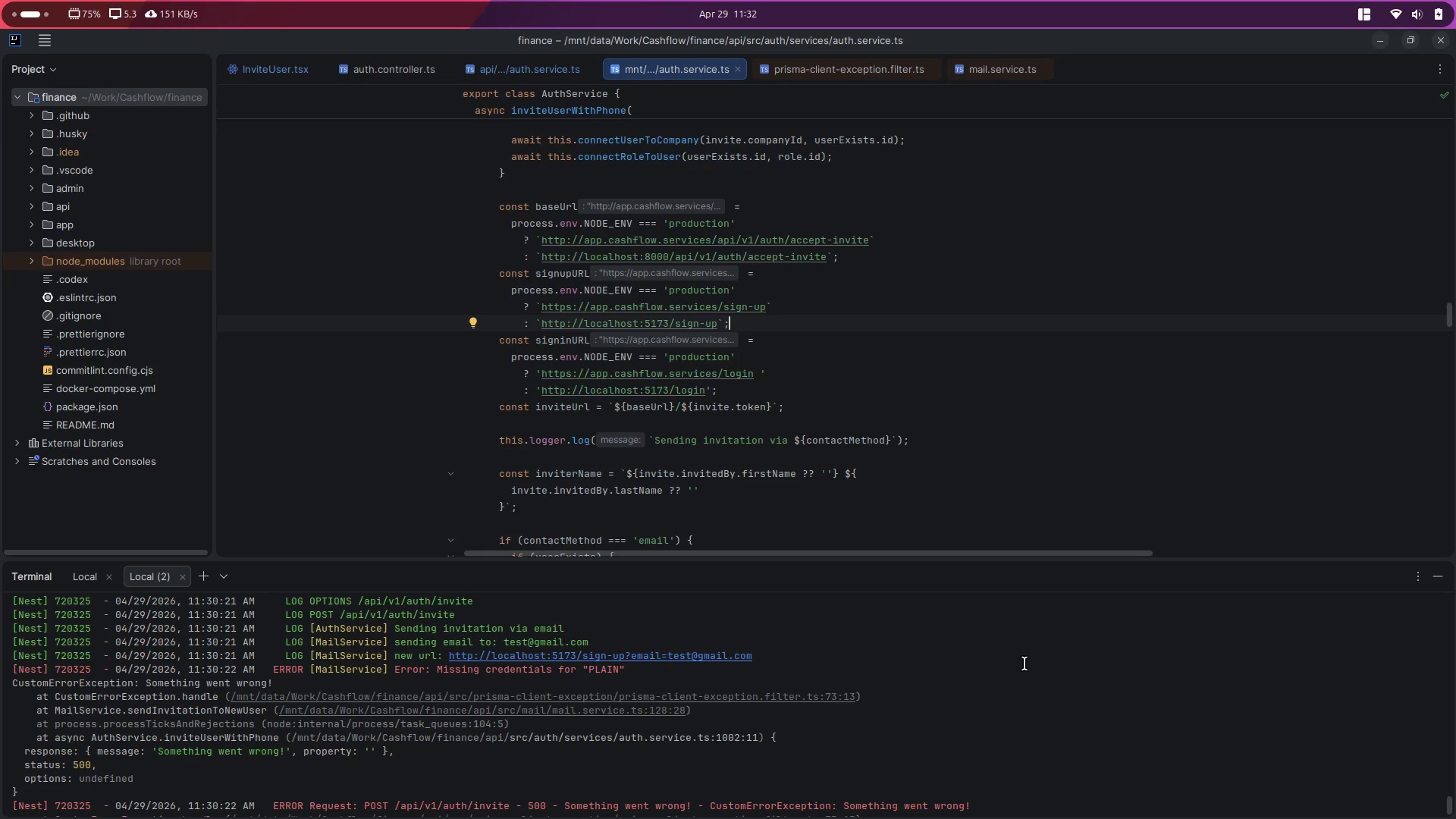 
left_click_drag(start_coordinate=[755, 657], to_coordinate=[446, 652])
 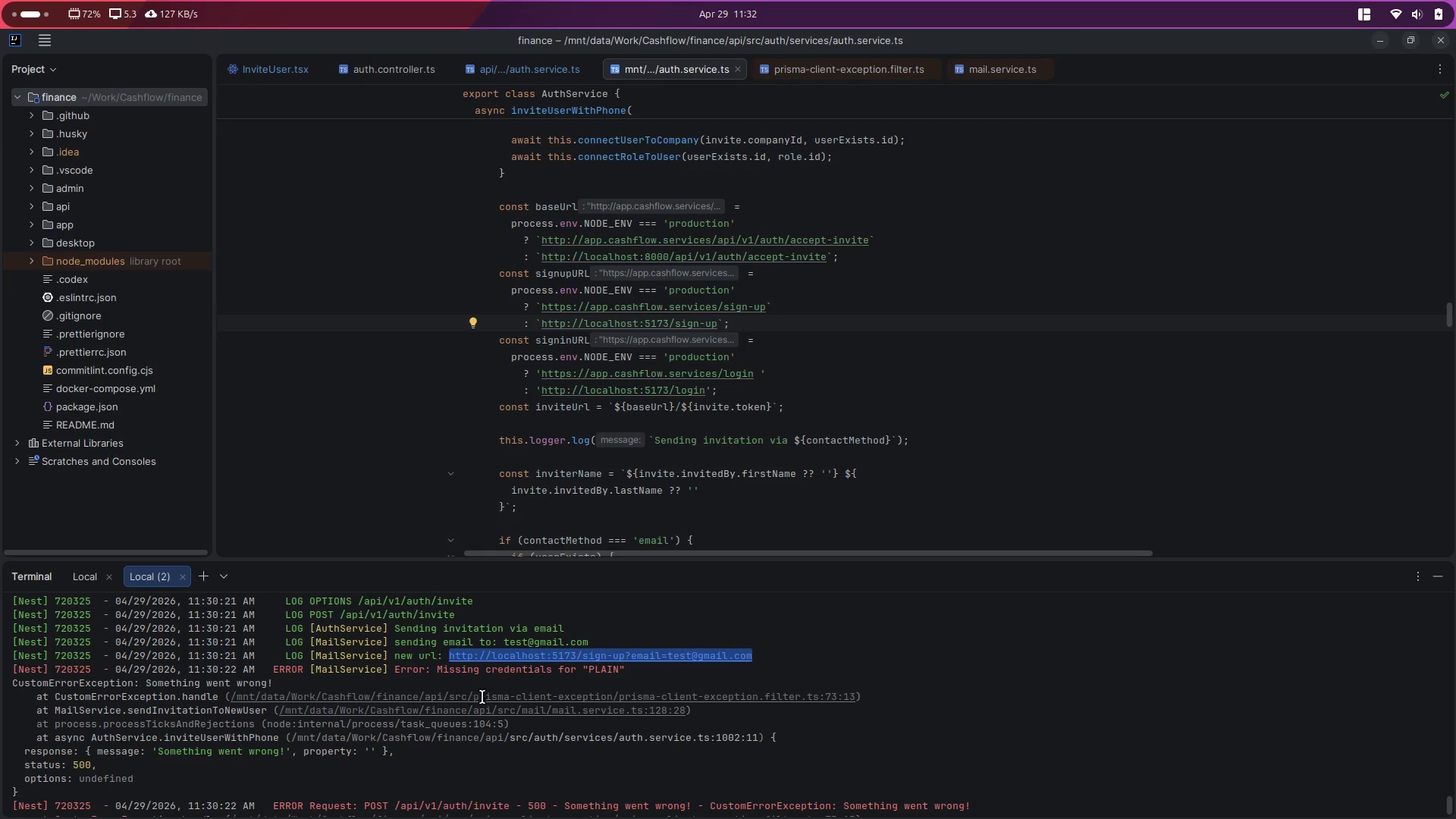 
key(Control+Shift+C)
 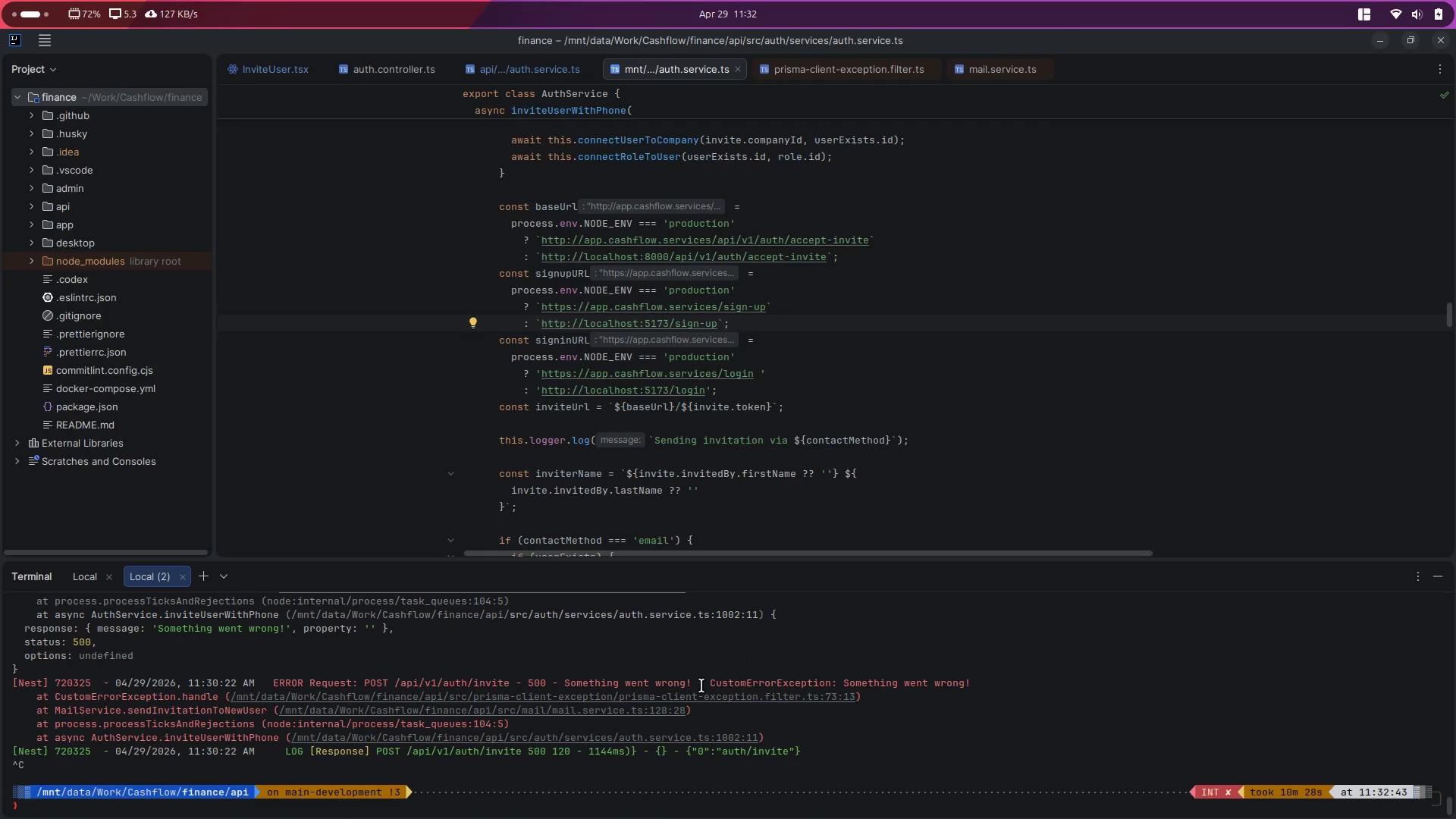 
scroll: coordinate [701, 686], scroll_direction: up, amount: 4.0
 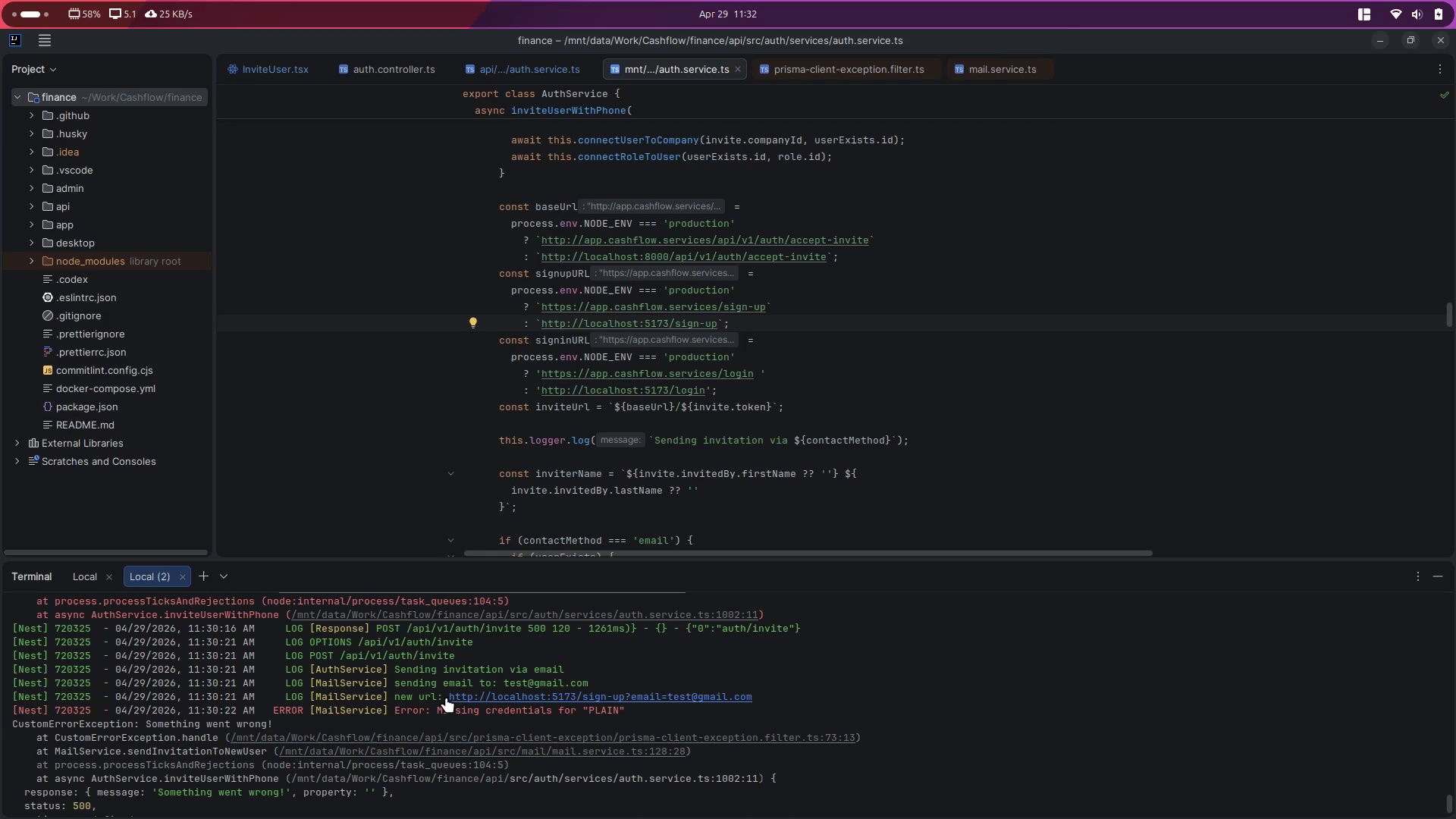 
left_click_drag(start_coordinate=[446, 697], to_coordinate=[756, 696])
 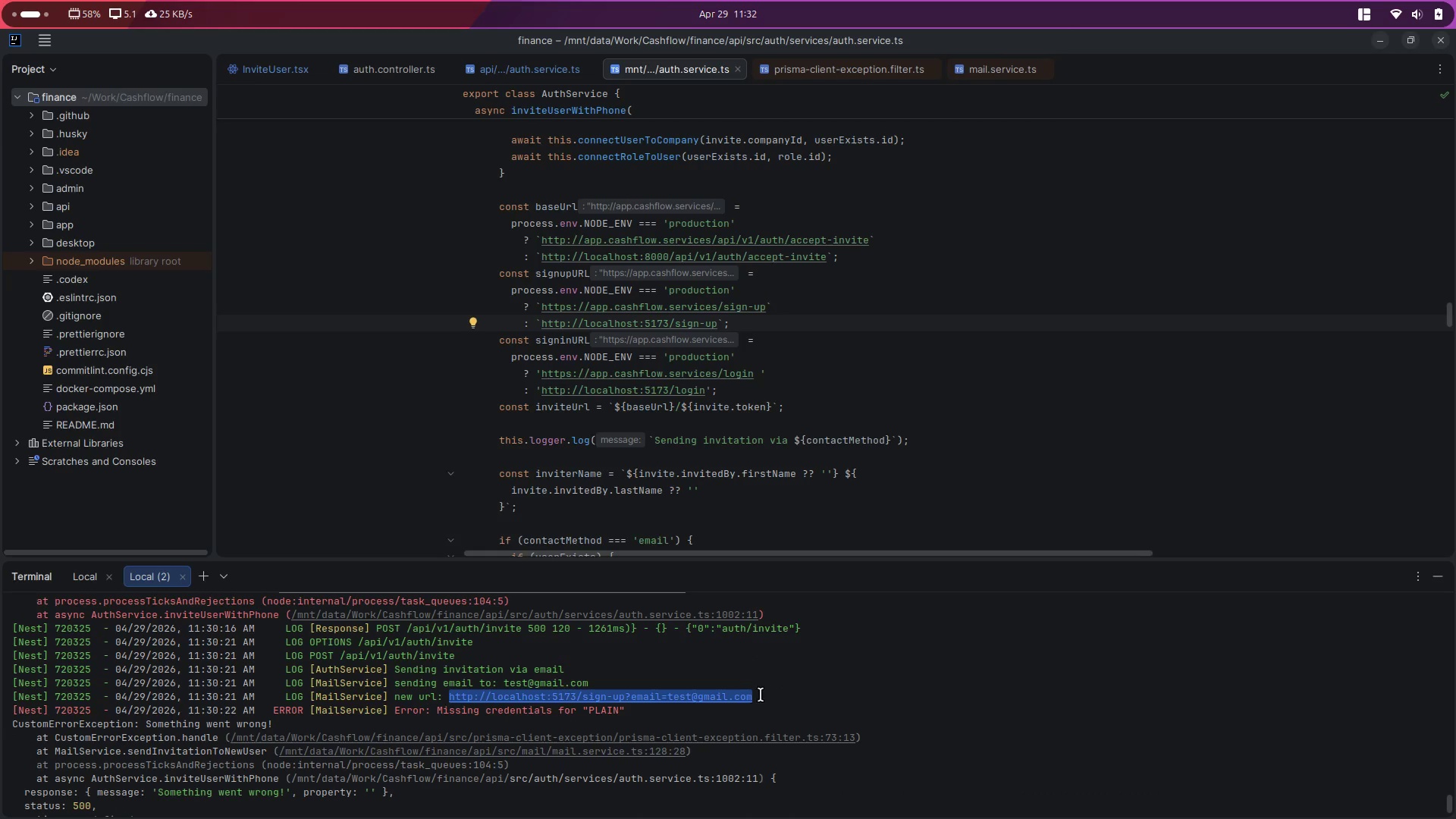 
key(Control+Shift+C)
 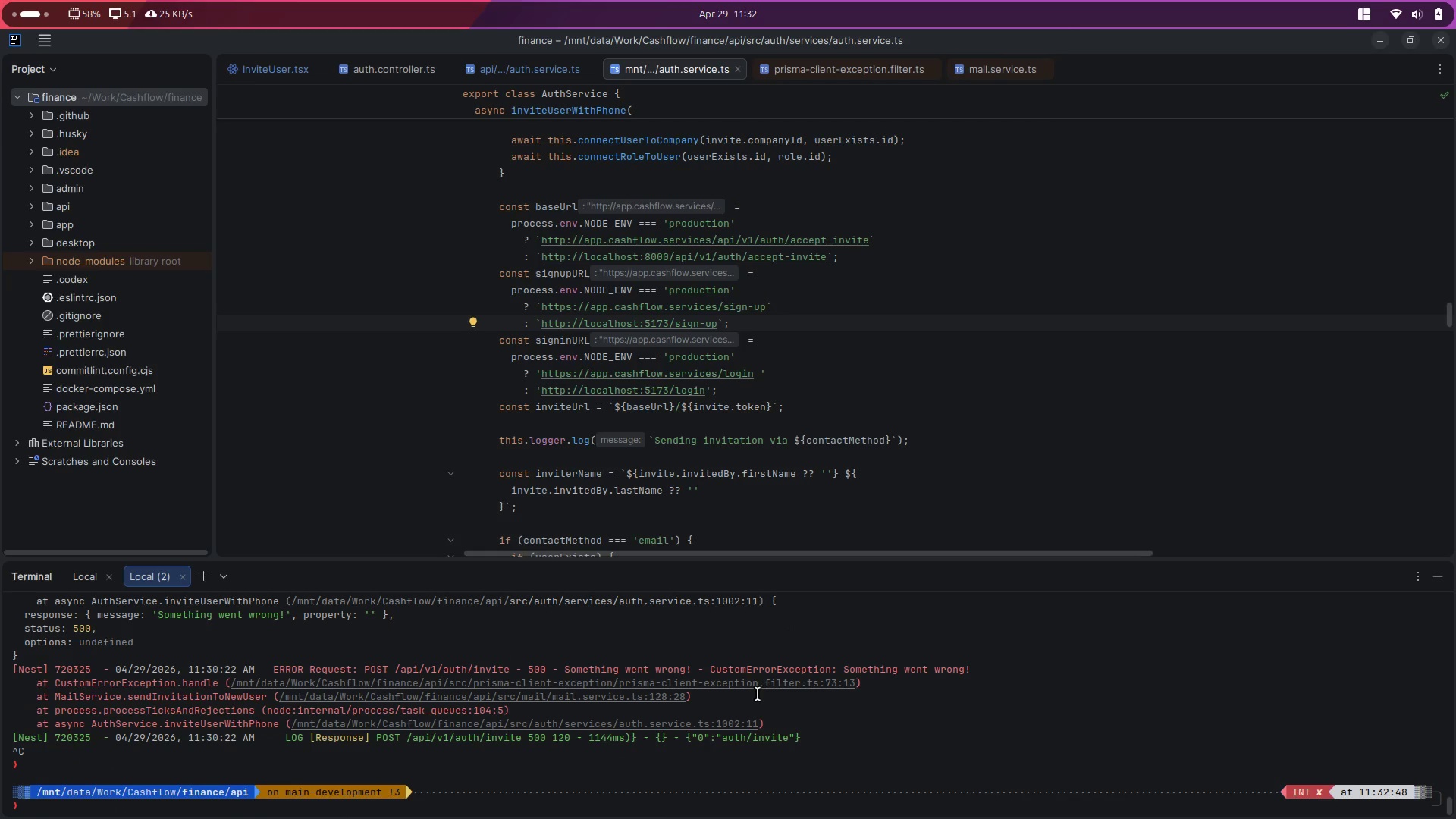 
scroll: coordinate [734, 710], scroll_direction: up, amount: 3.0
 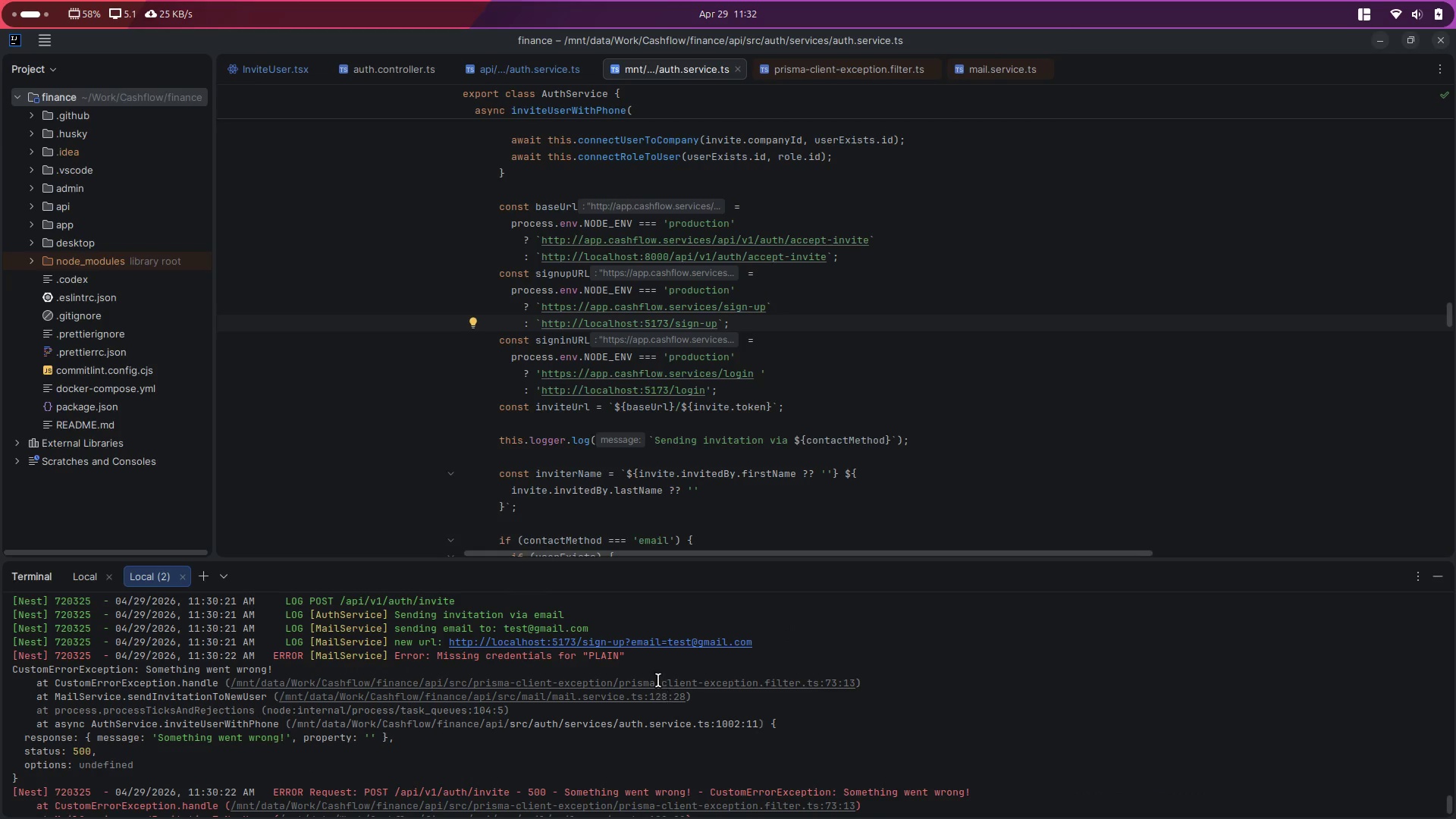 
hold_key(key=ControlLeft, duration=1.95)
right_click([628, 639])
 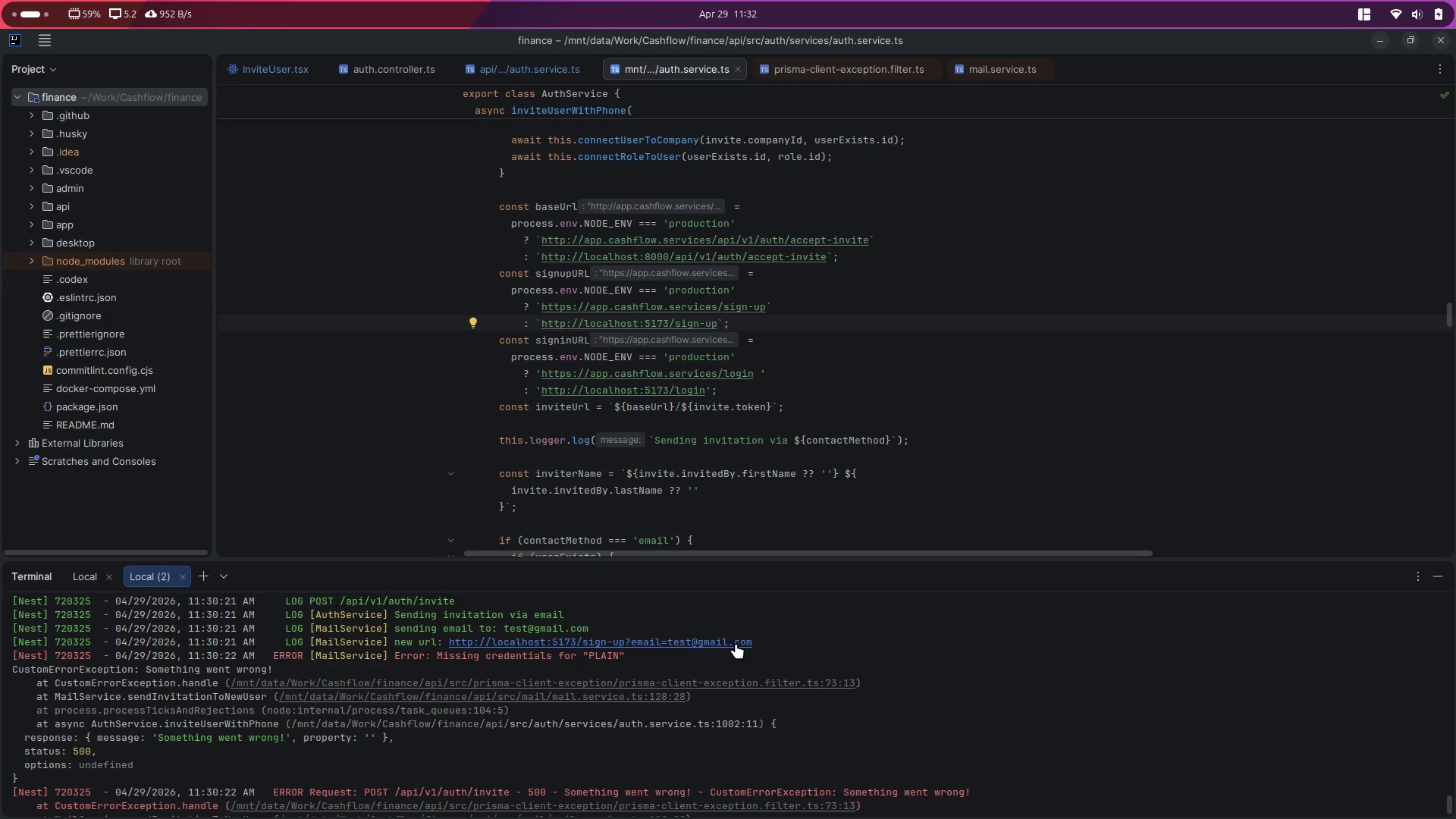 
left_click_drag(start_coordinate=[760, 642], to_coordinate=[448, 645])
 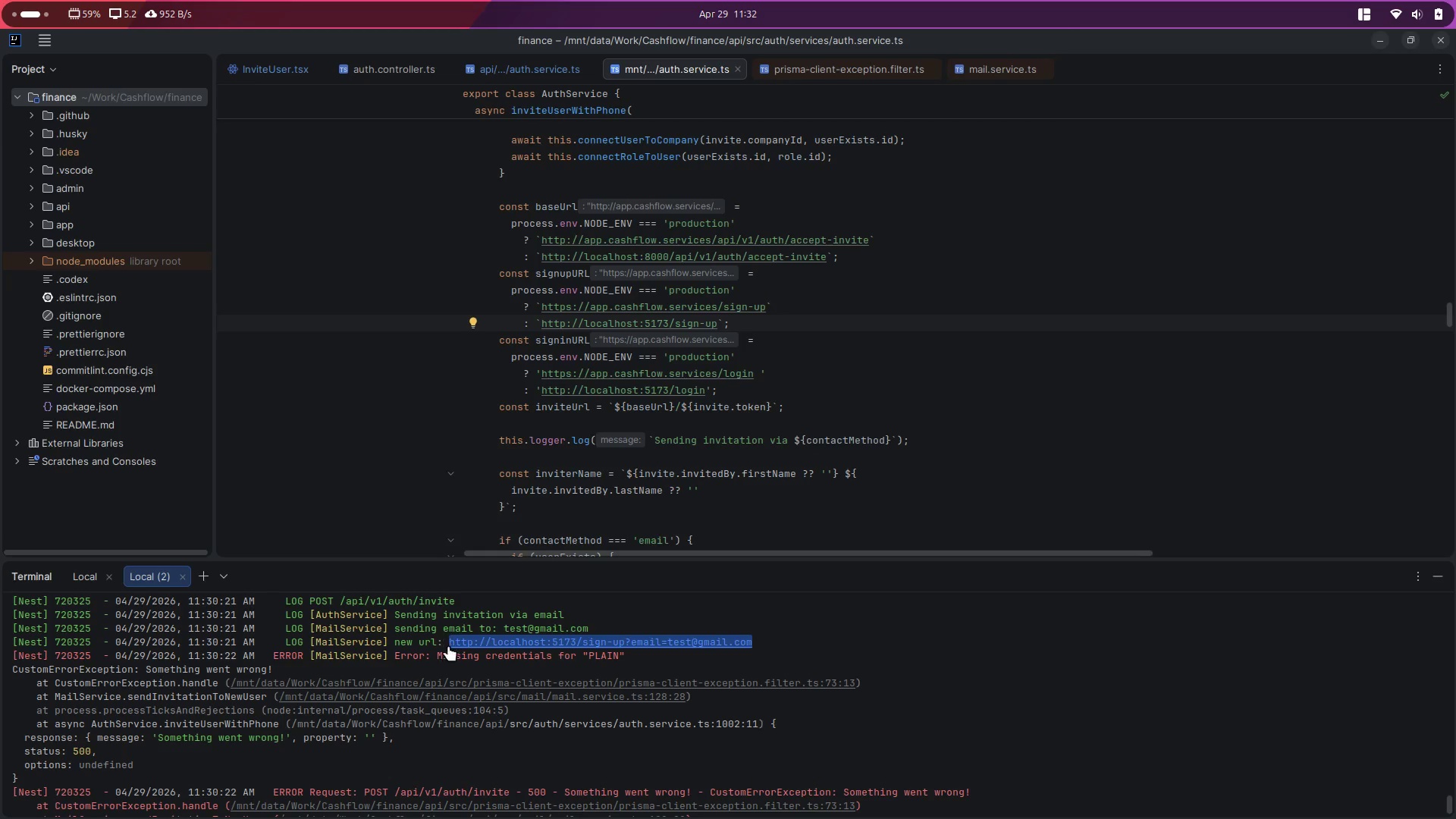 
key(Control+C)
 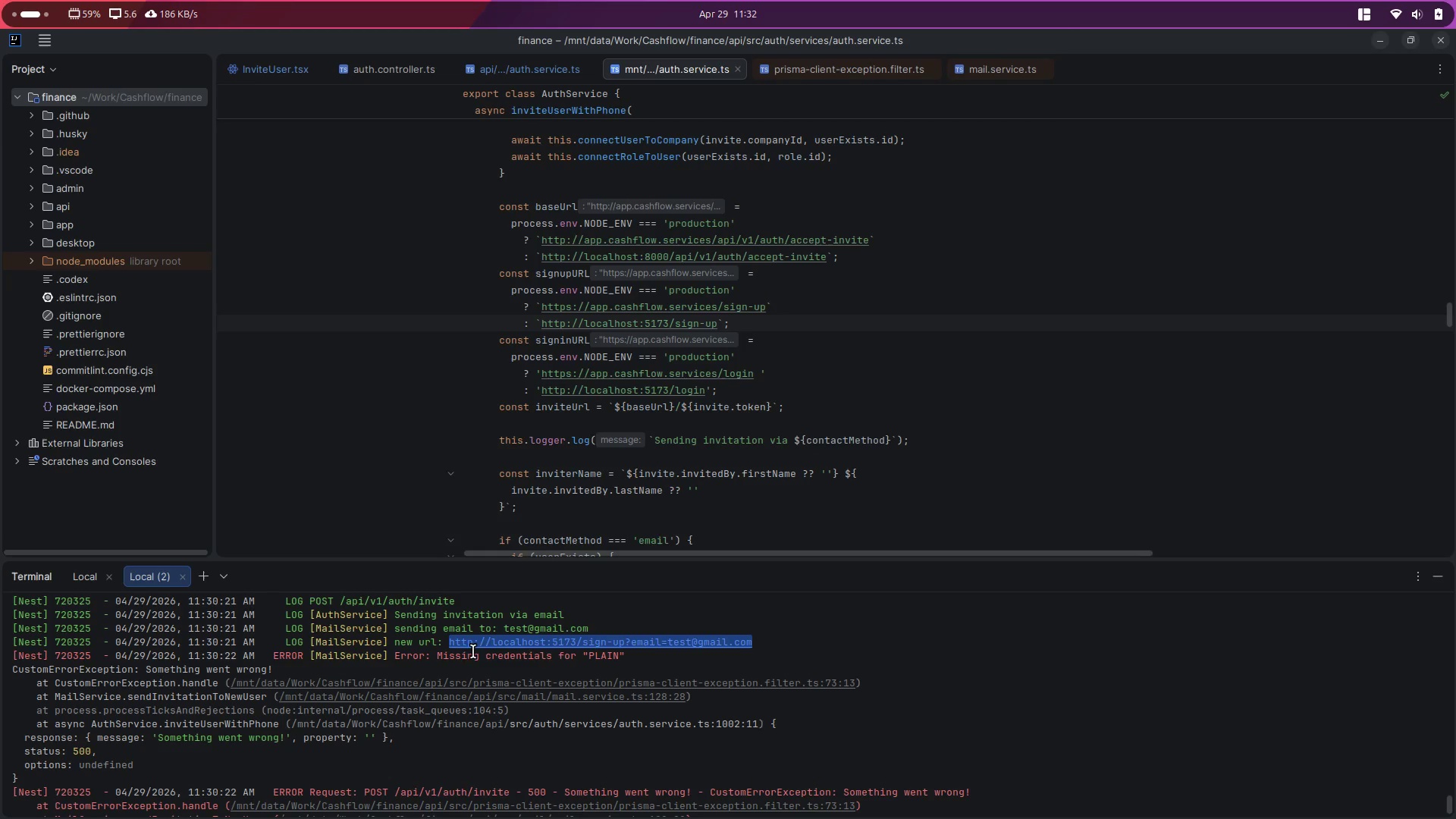 
hold_key(key=ControlLeft, duration=0.73)
 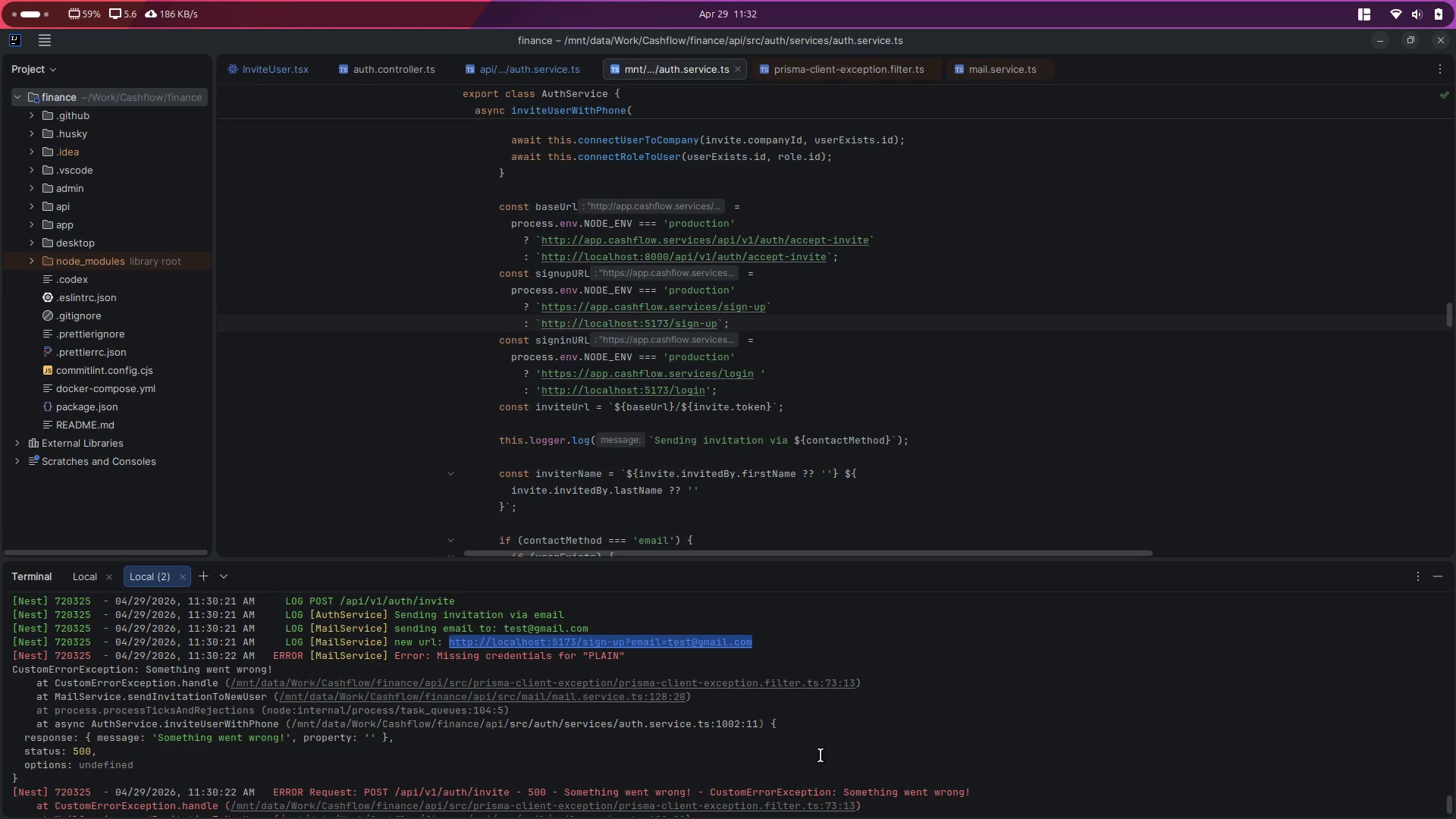 
left_click([821, 755])
 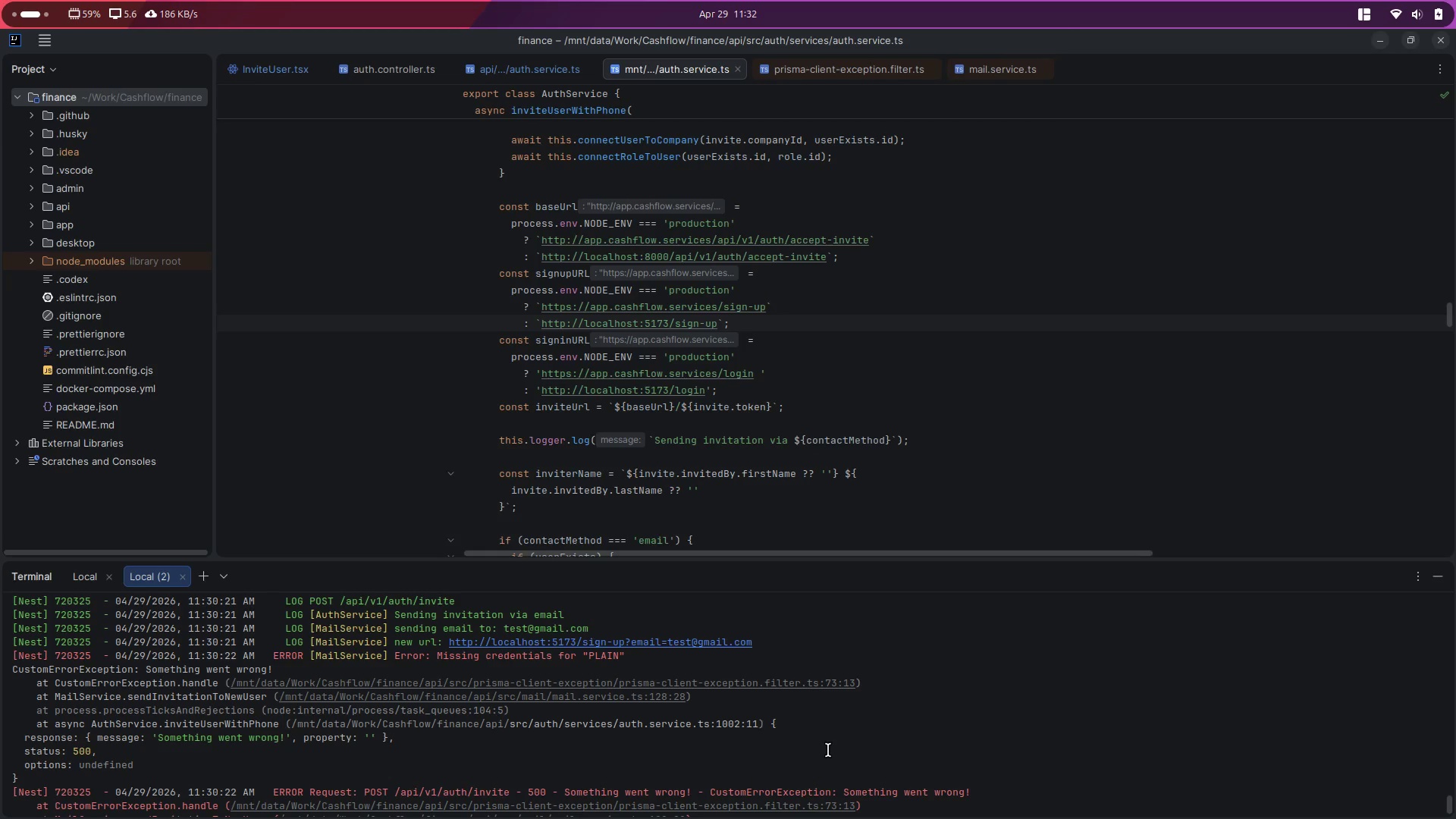 
key(ArrowUp)
 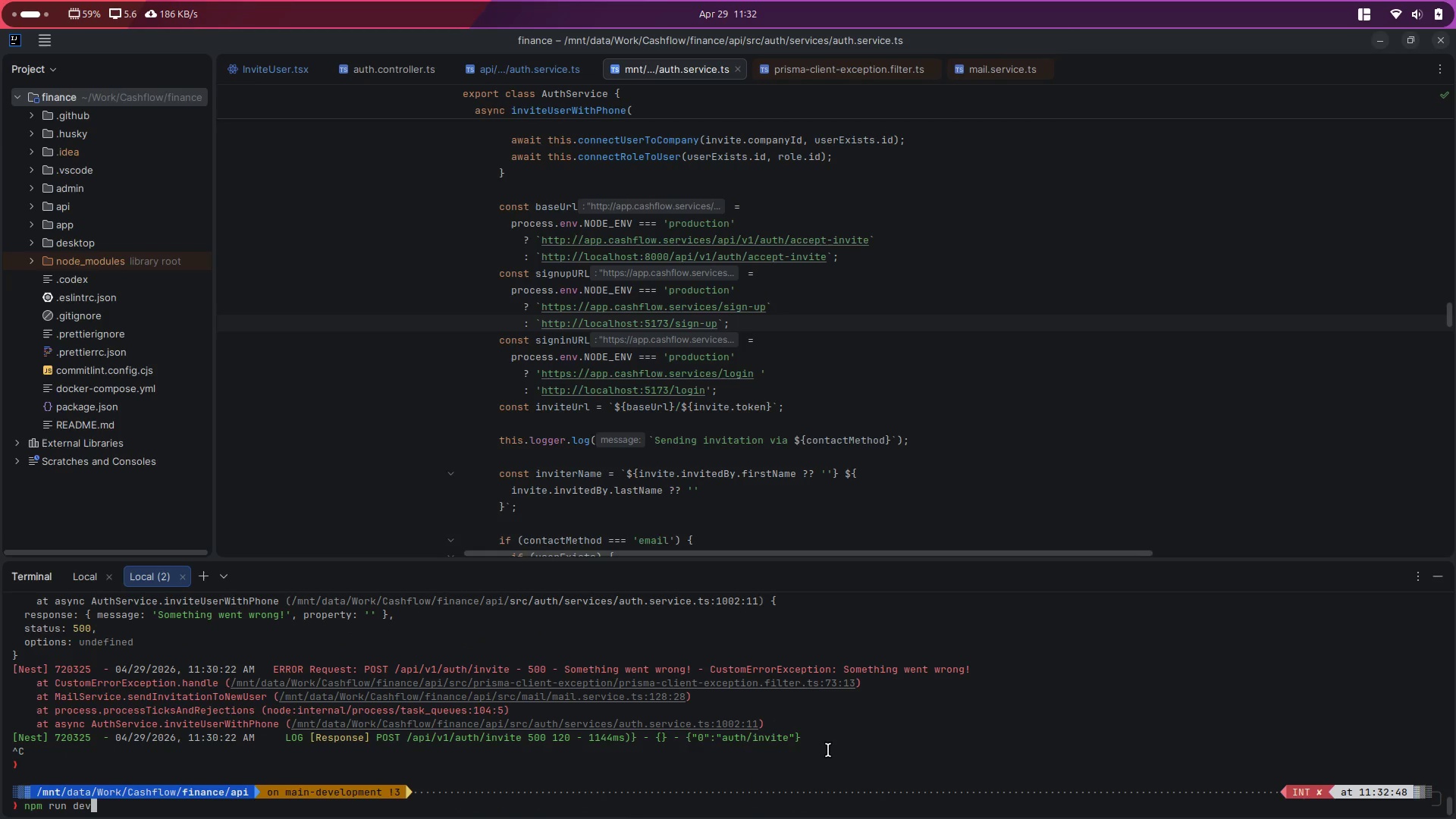 
key(ArrowUp)
 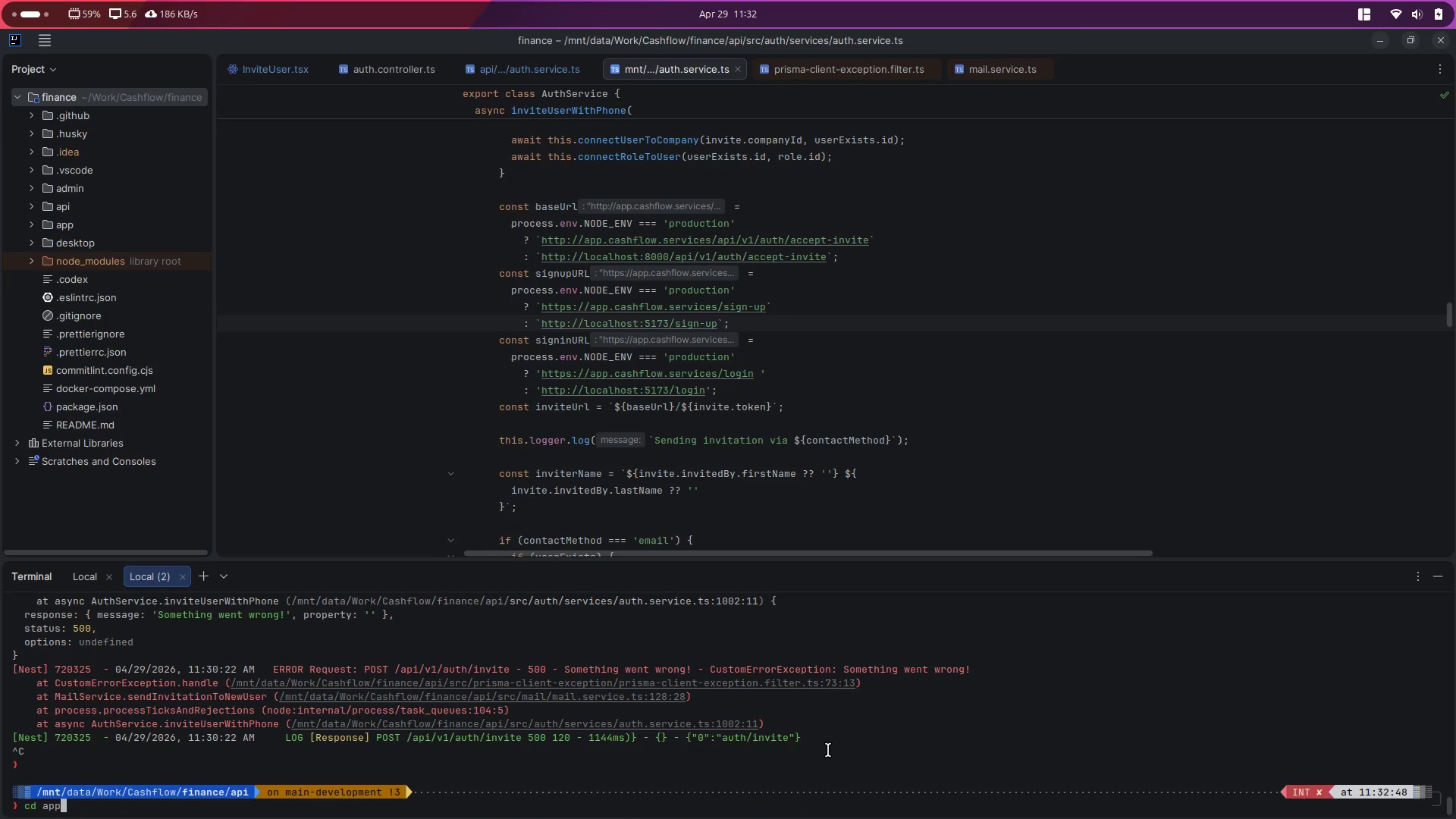 
key(ArrowDown)
 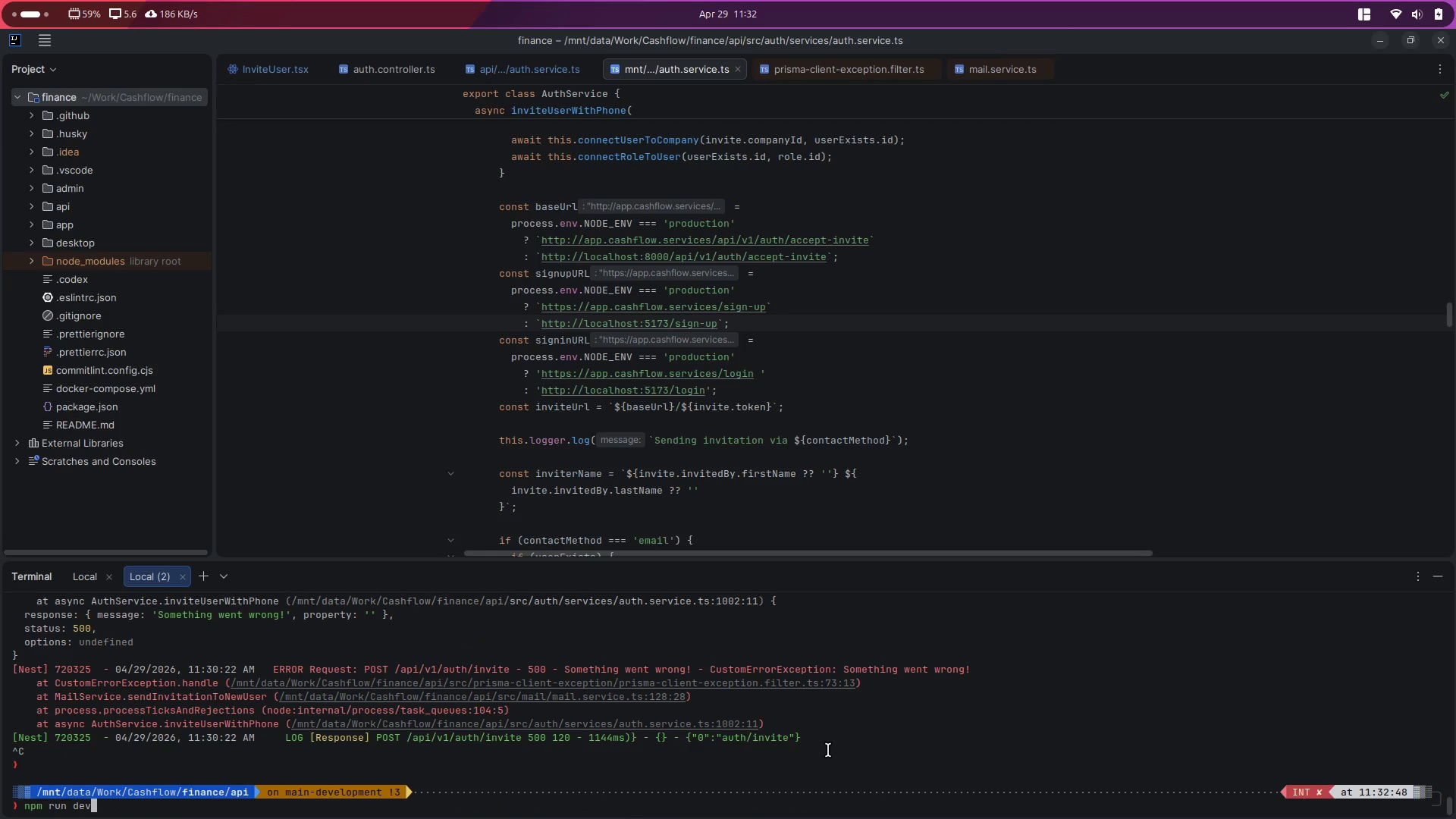 
key(ArrowDown)
 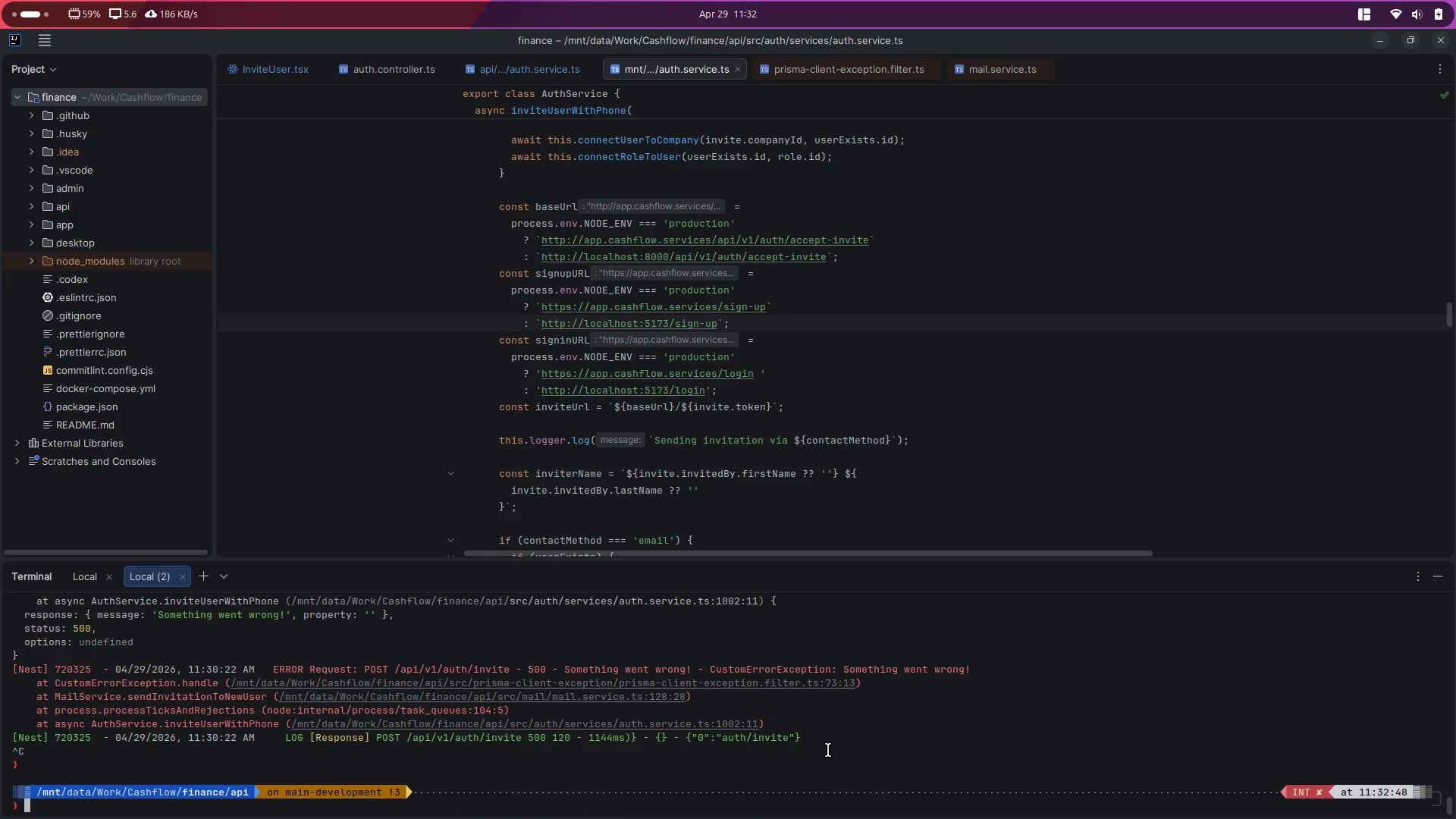 
key(ArrowUp)
 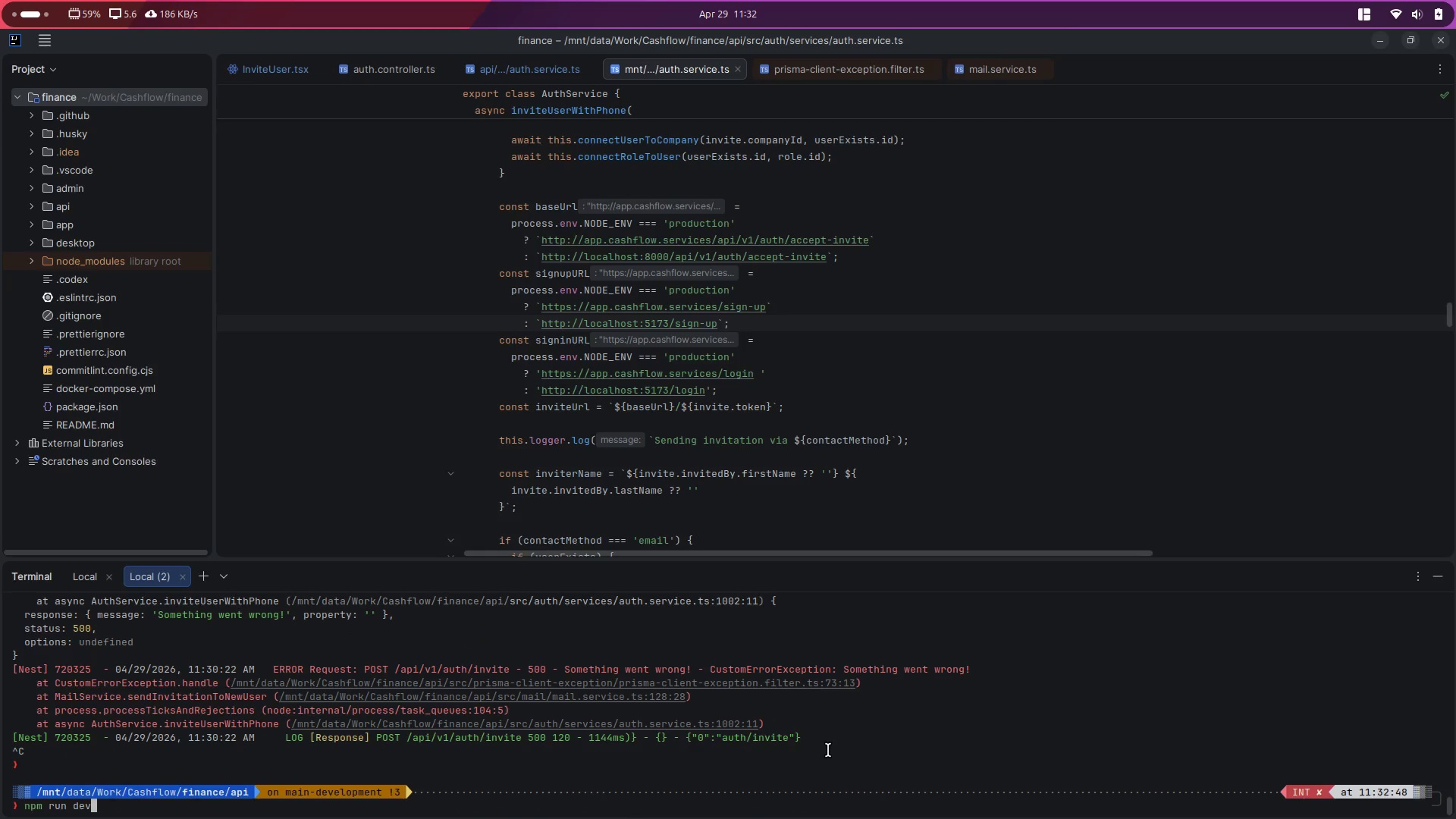 
key(ArrowUp)
 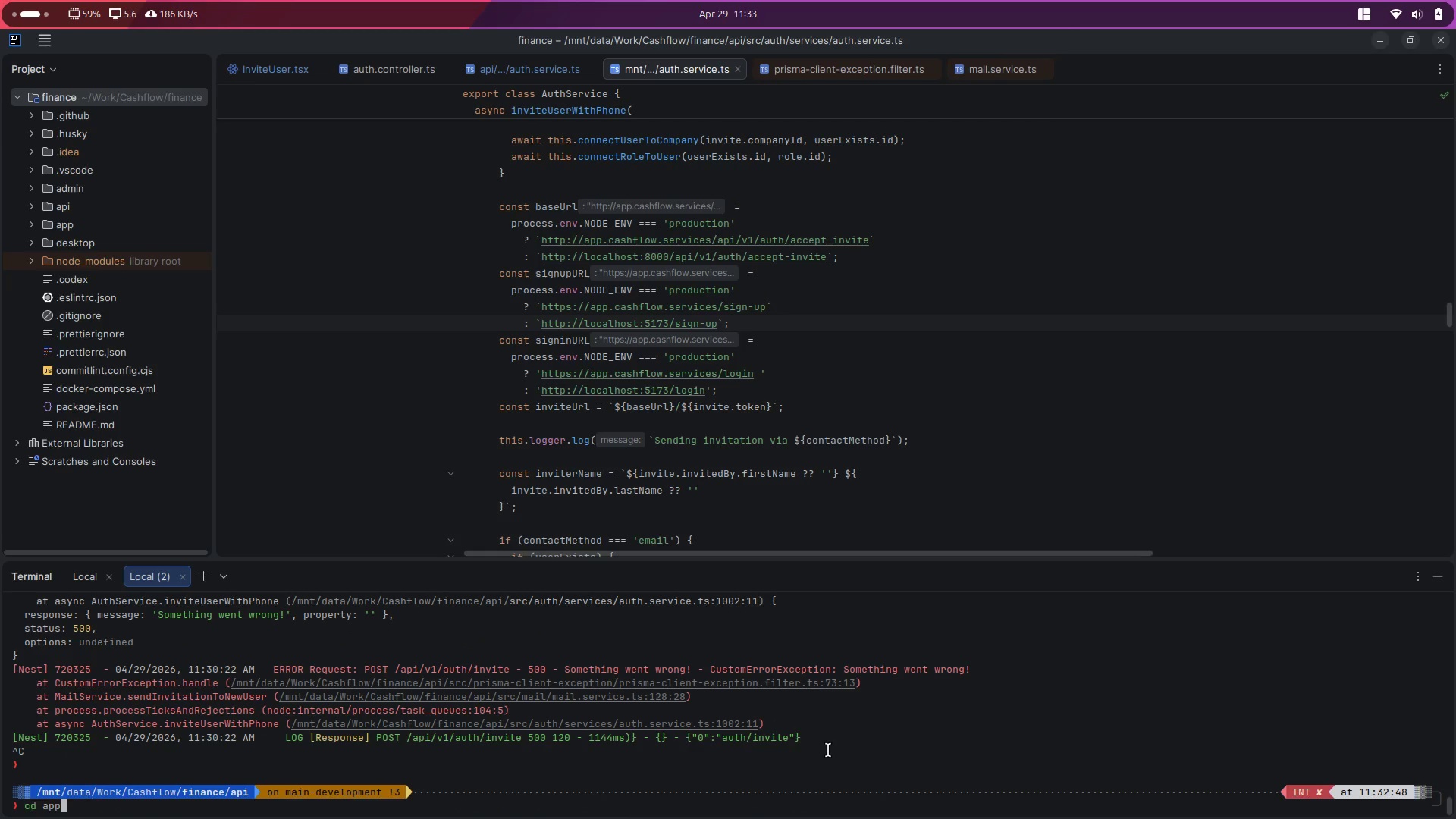 
key(ArrowUp)
 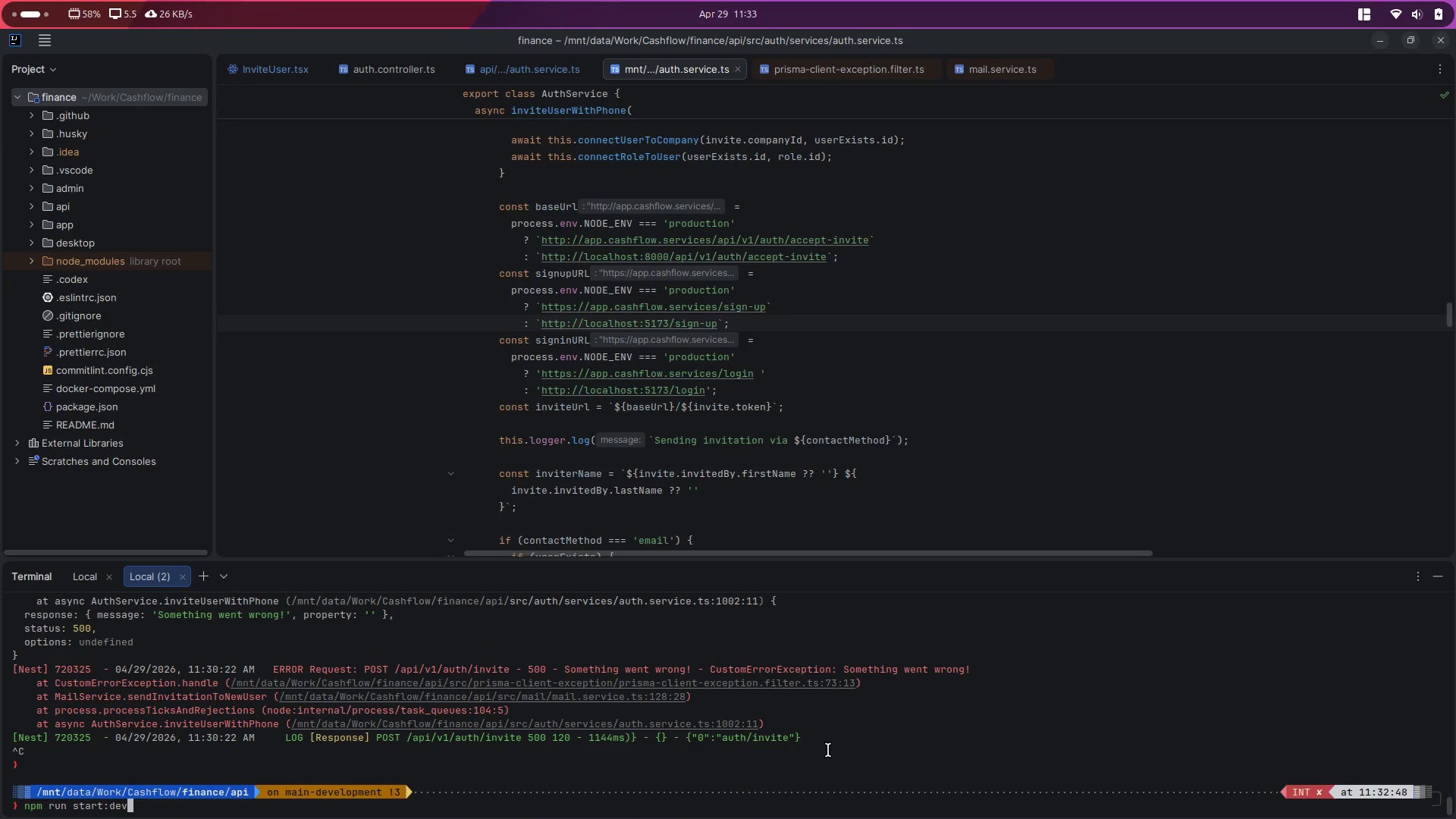 
key(Enter)
 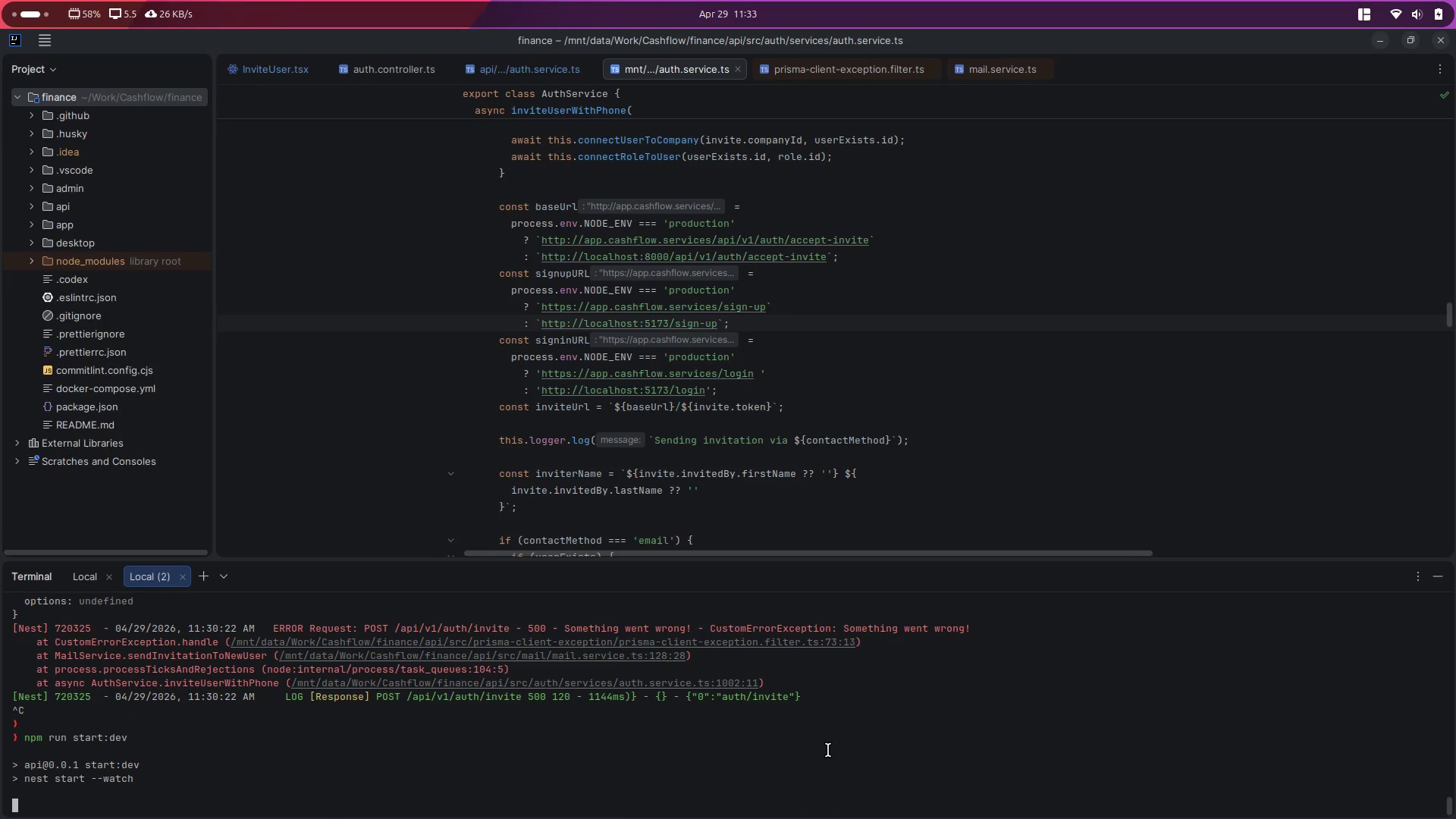 
key(Alt+Control+AltLeft)
 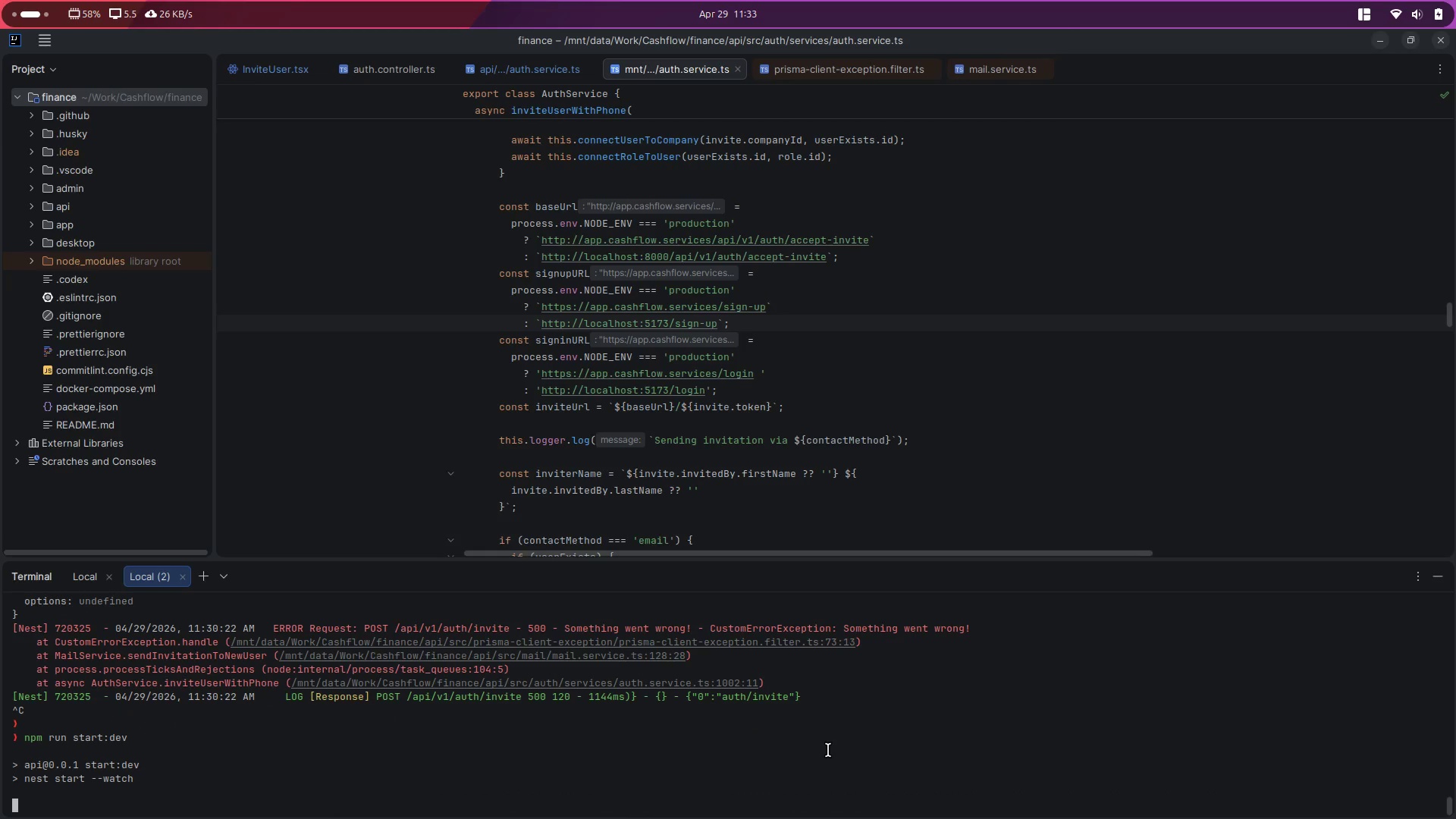 
key(Alt+Control+ArrowLeft)
 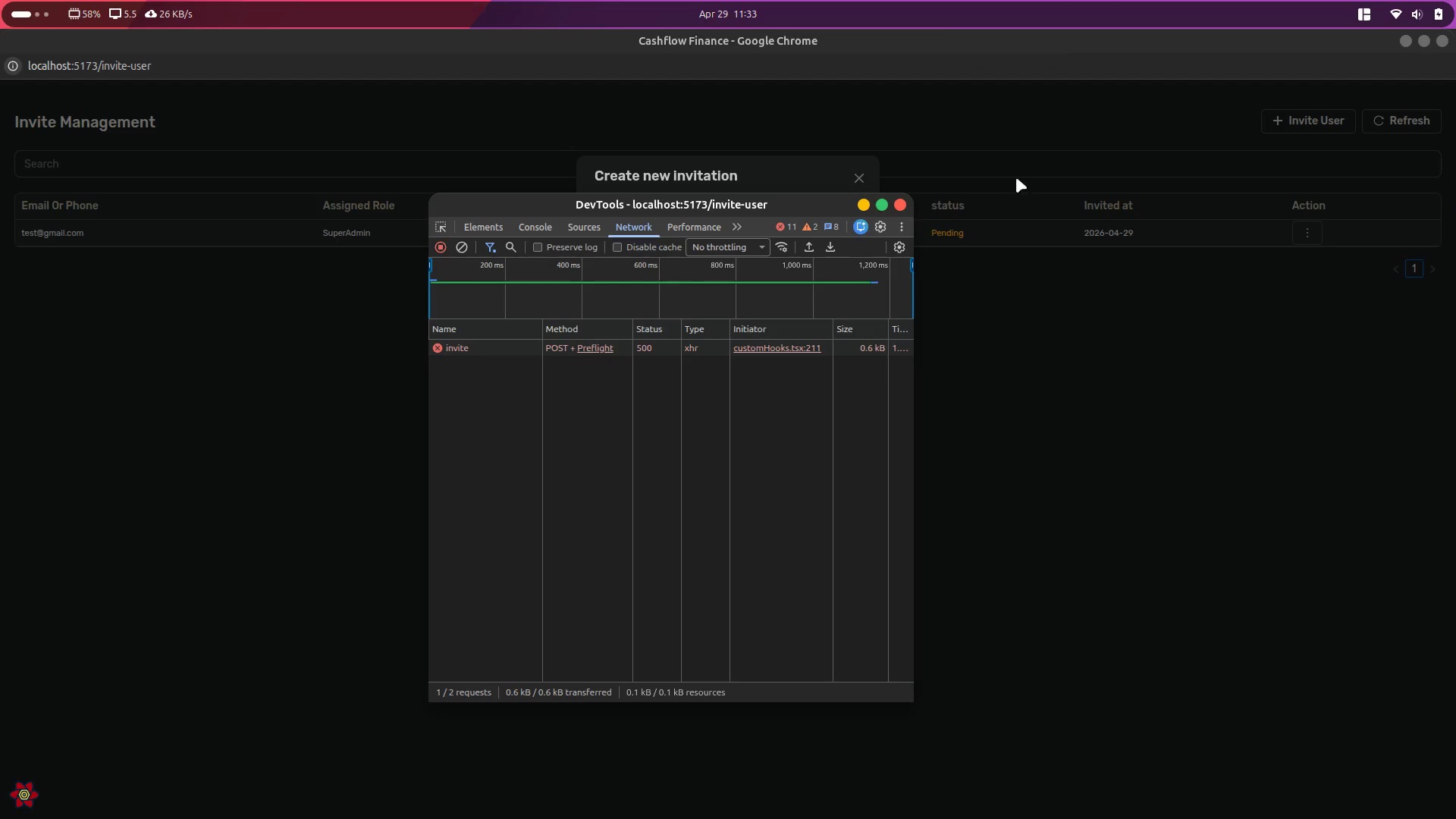 
key(Alt+Tab)
 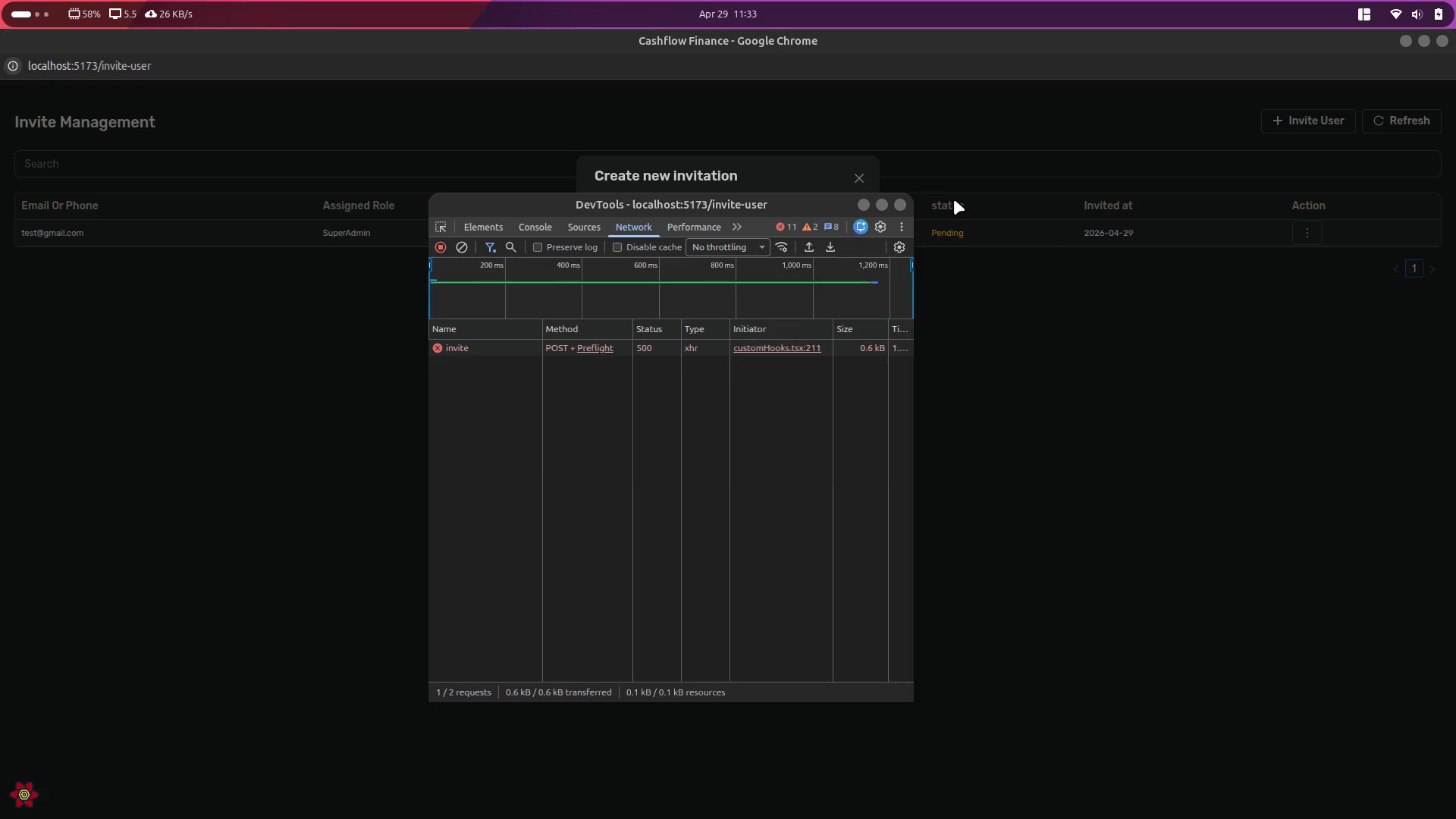 
key(Alt+Tab)
 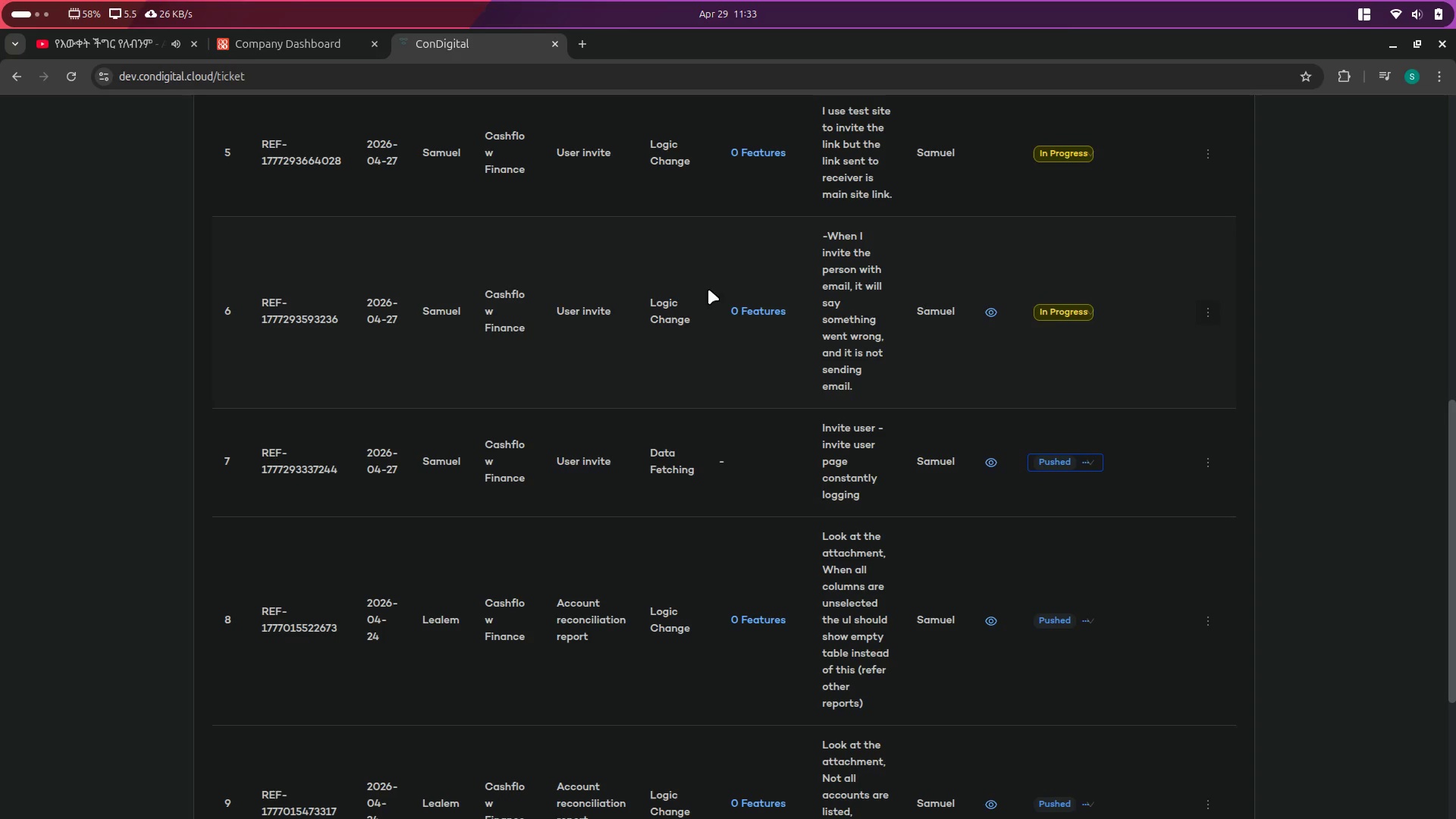 
left_click([582, 36])
 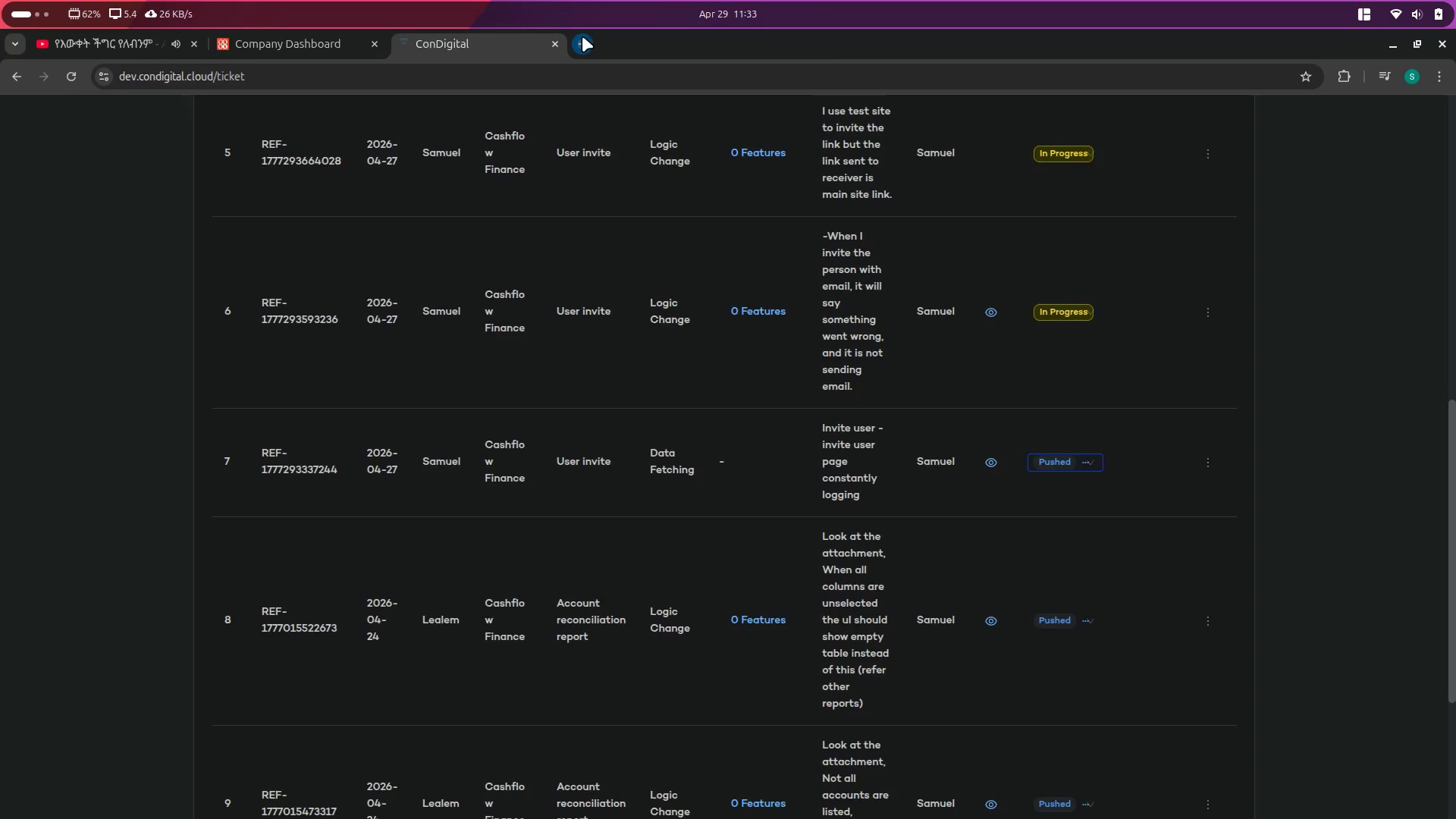 
key(Control+V)
 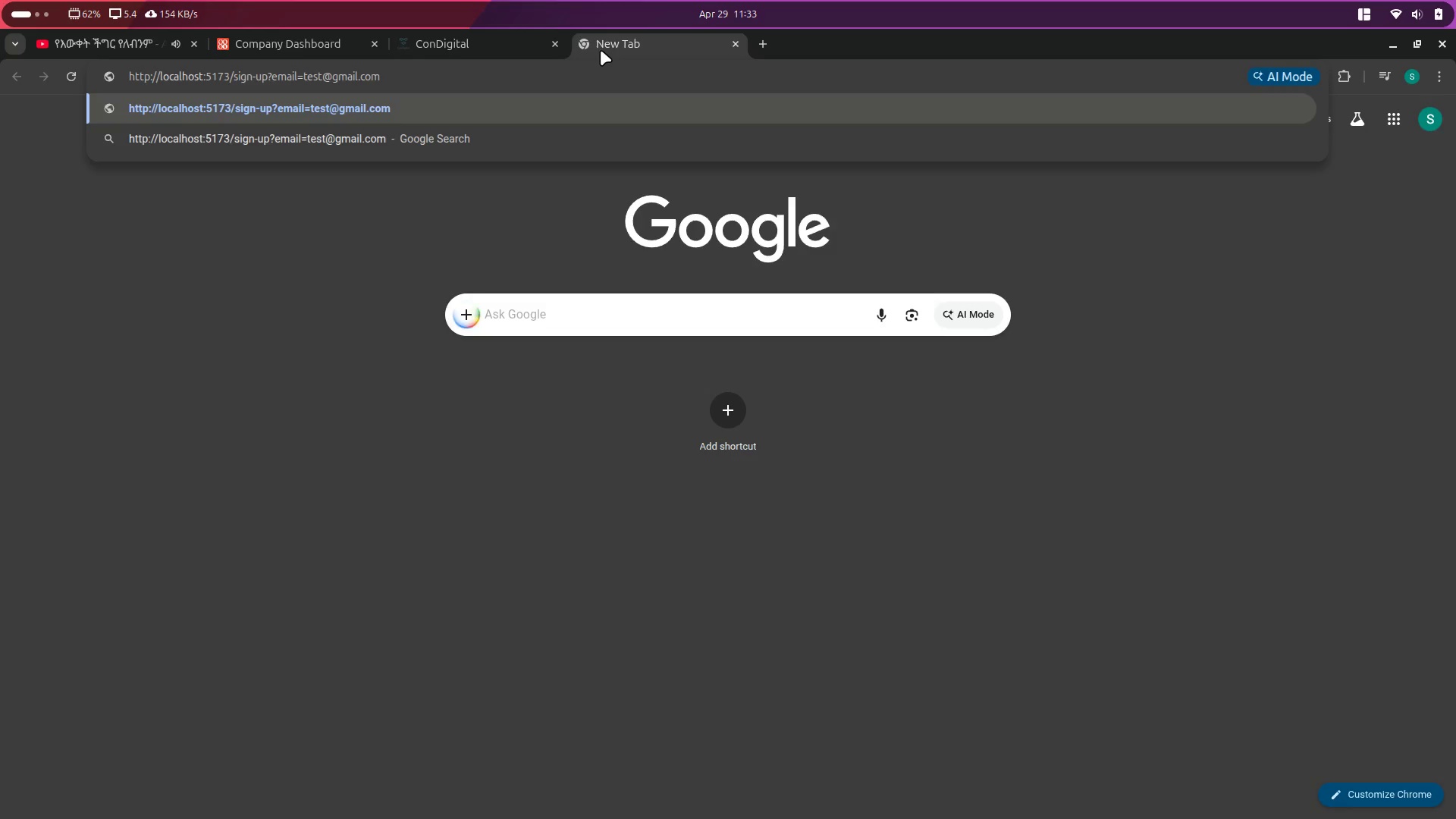 
key(Enter)
 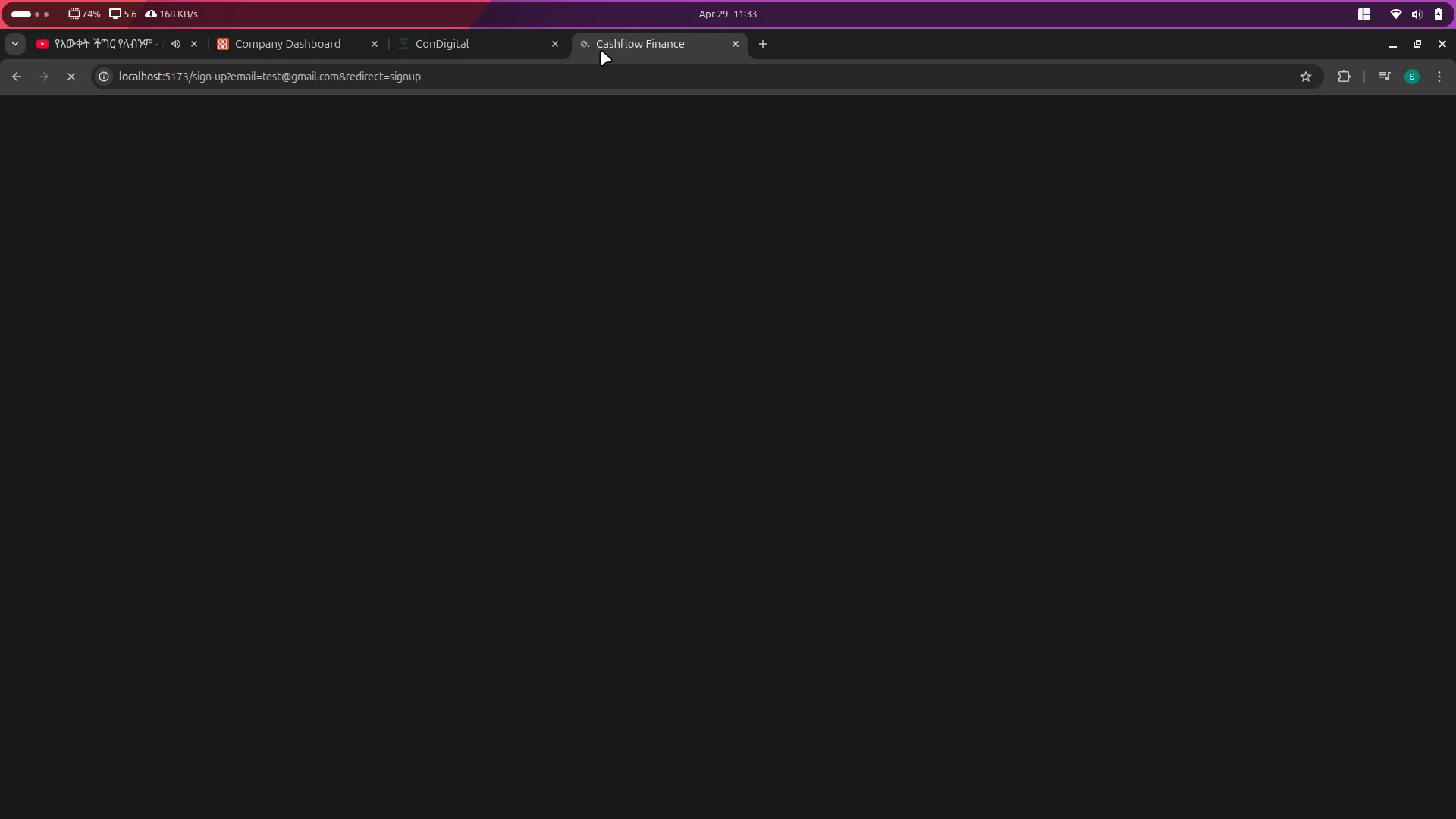 
wait(17.01)
 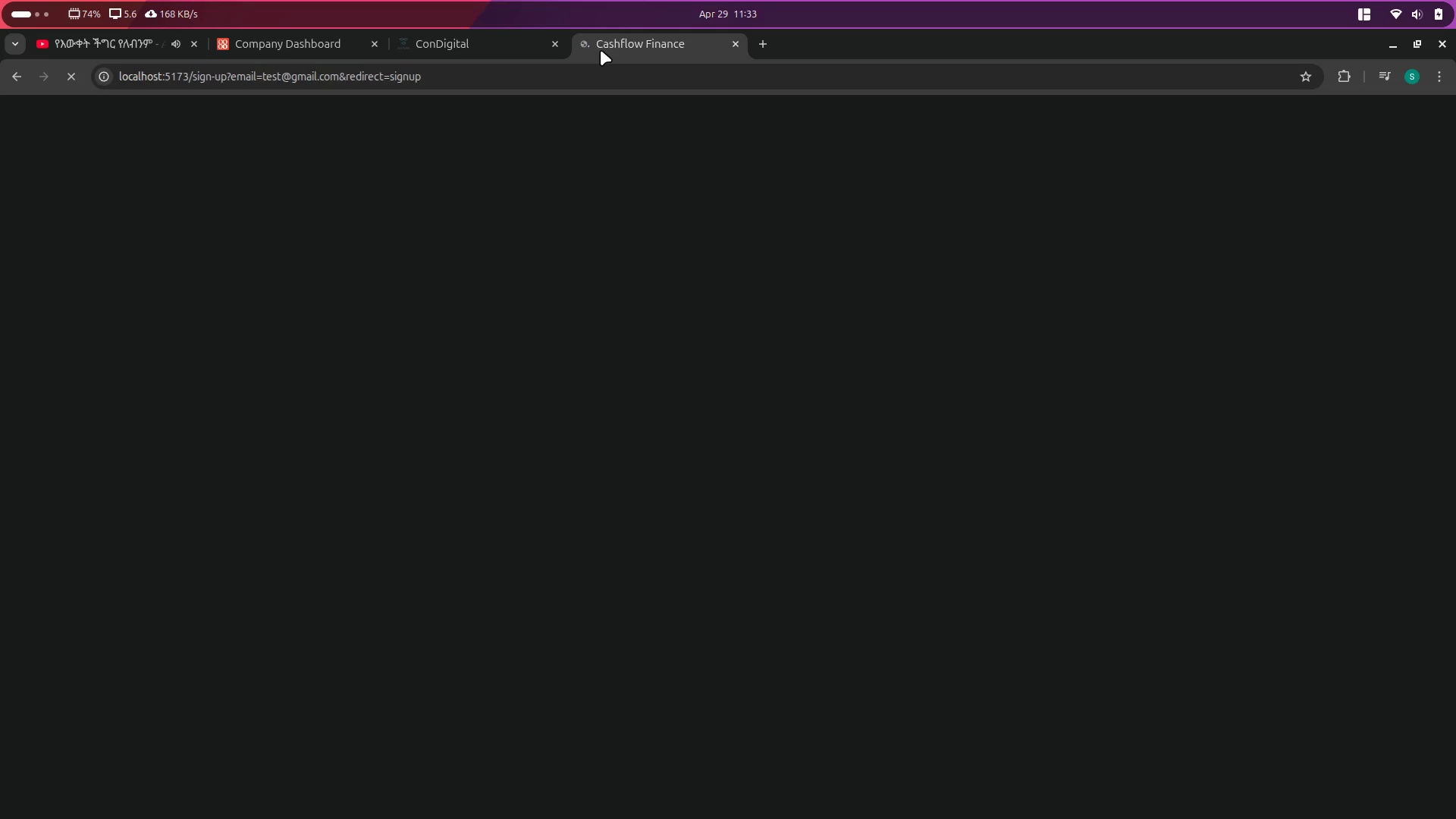 
left_click([601, 72])
 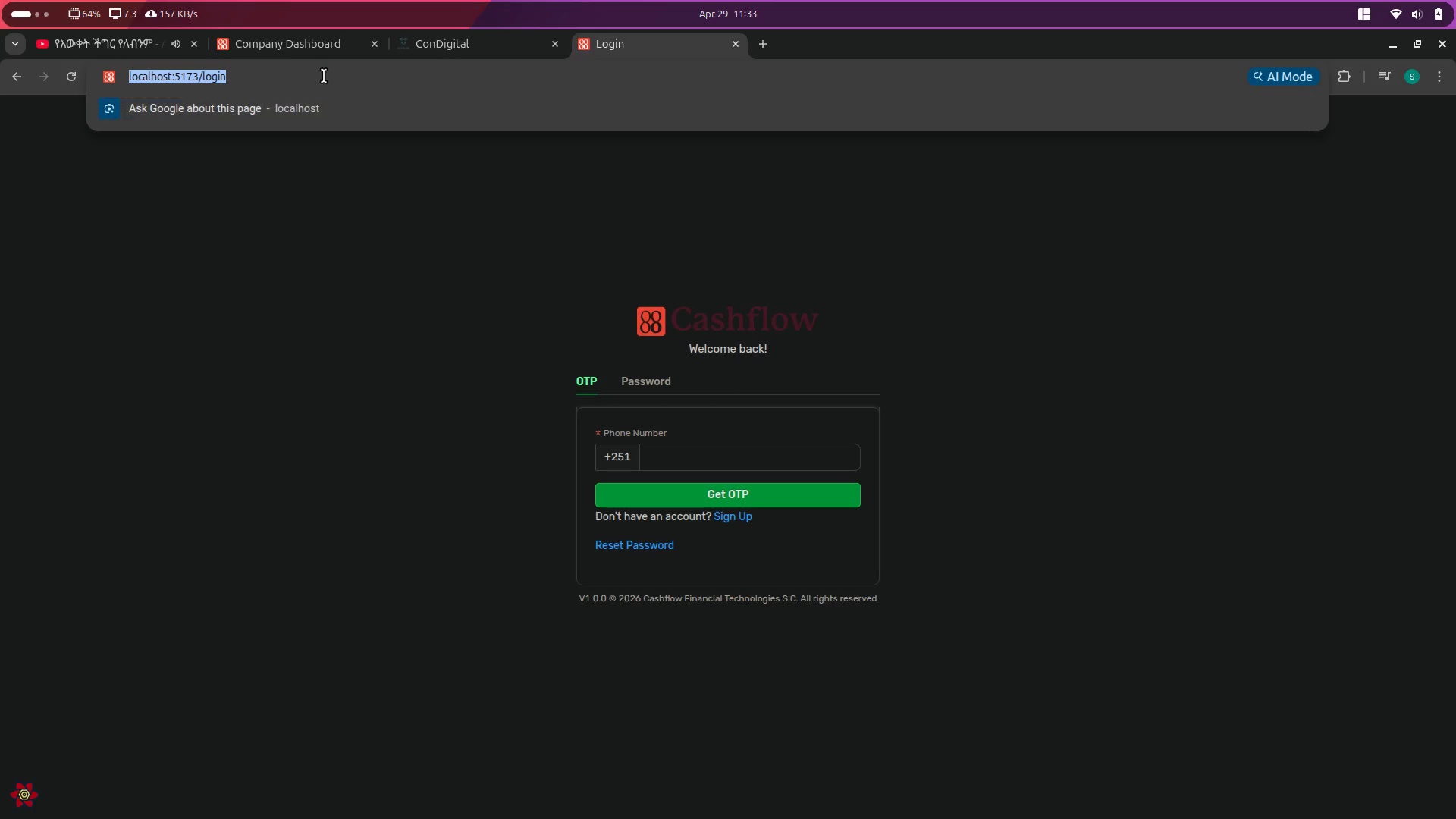 
key(Control+ControlLeft)
 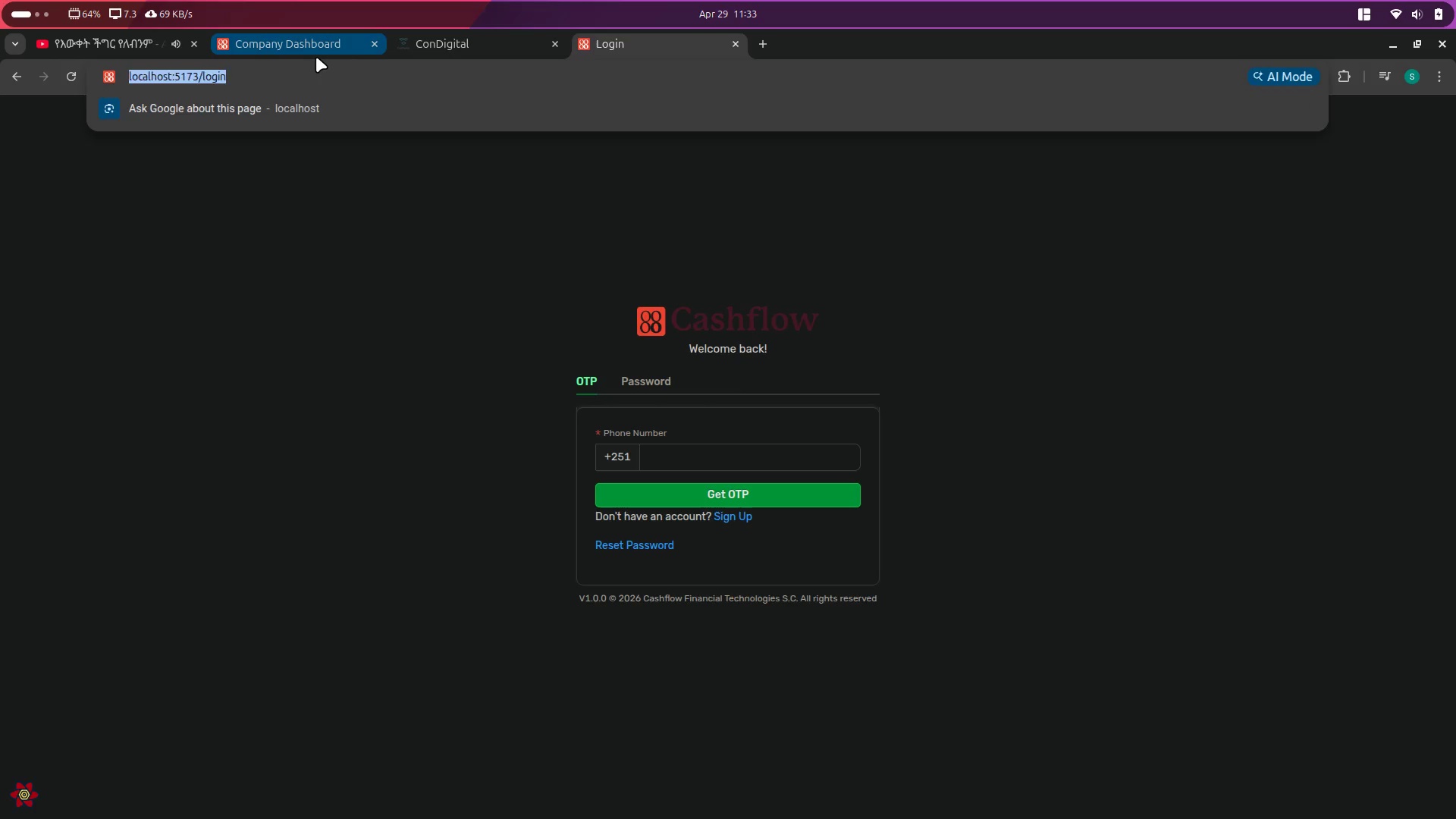 
key(Control+V)
 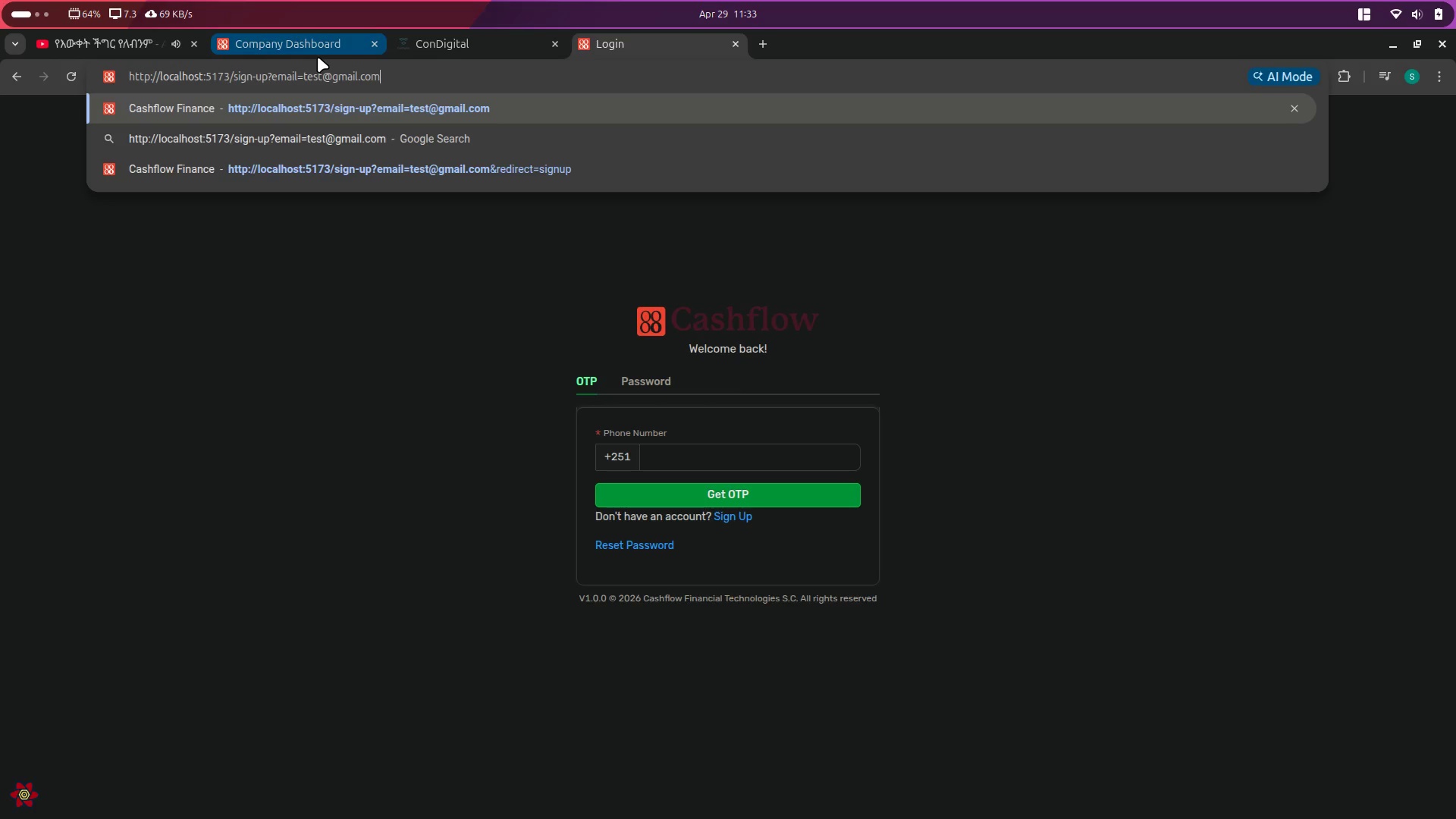 
key(Enter)
 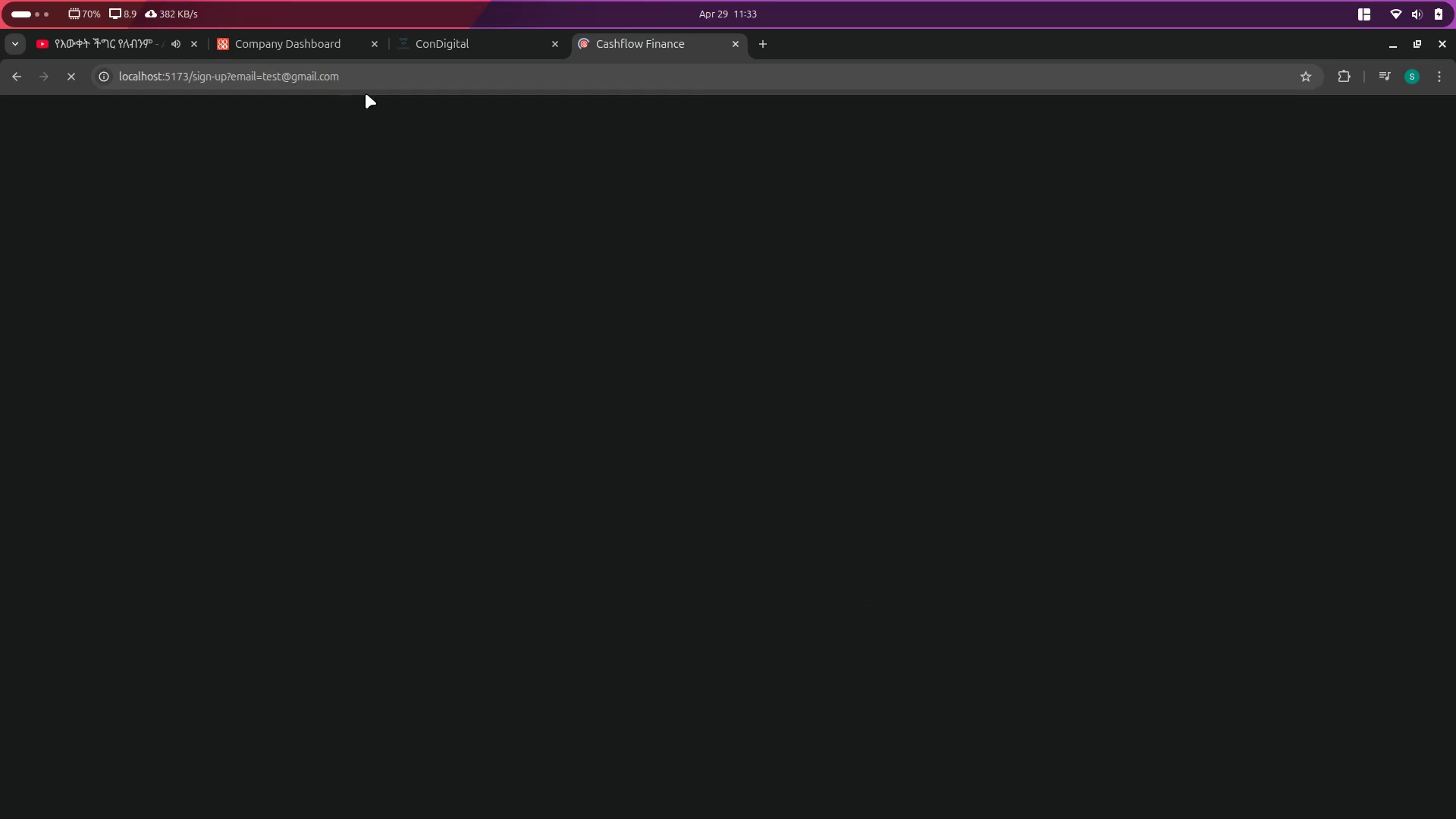 
wait(10.91)
 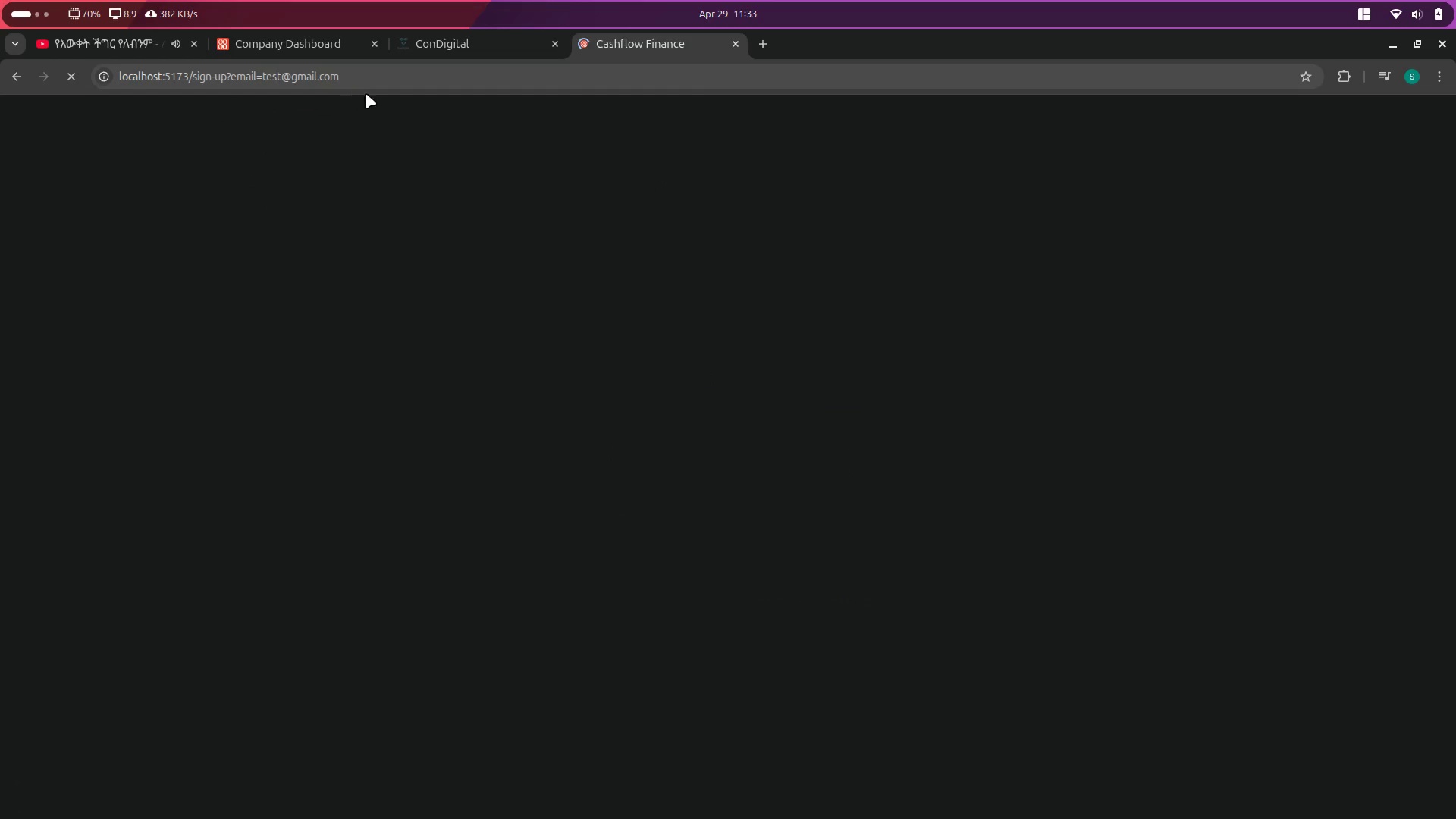 
left_click([970, 121])
 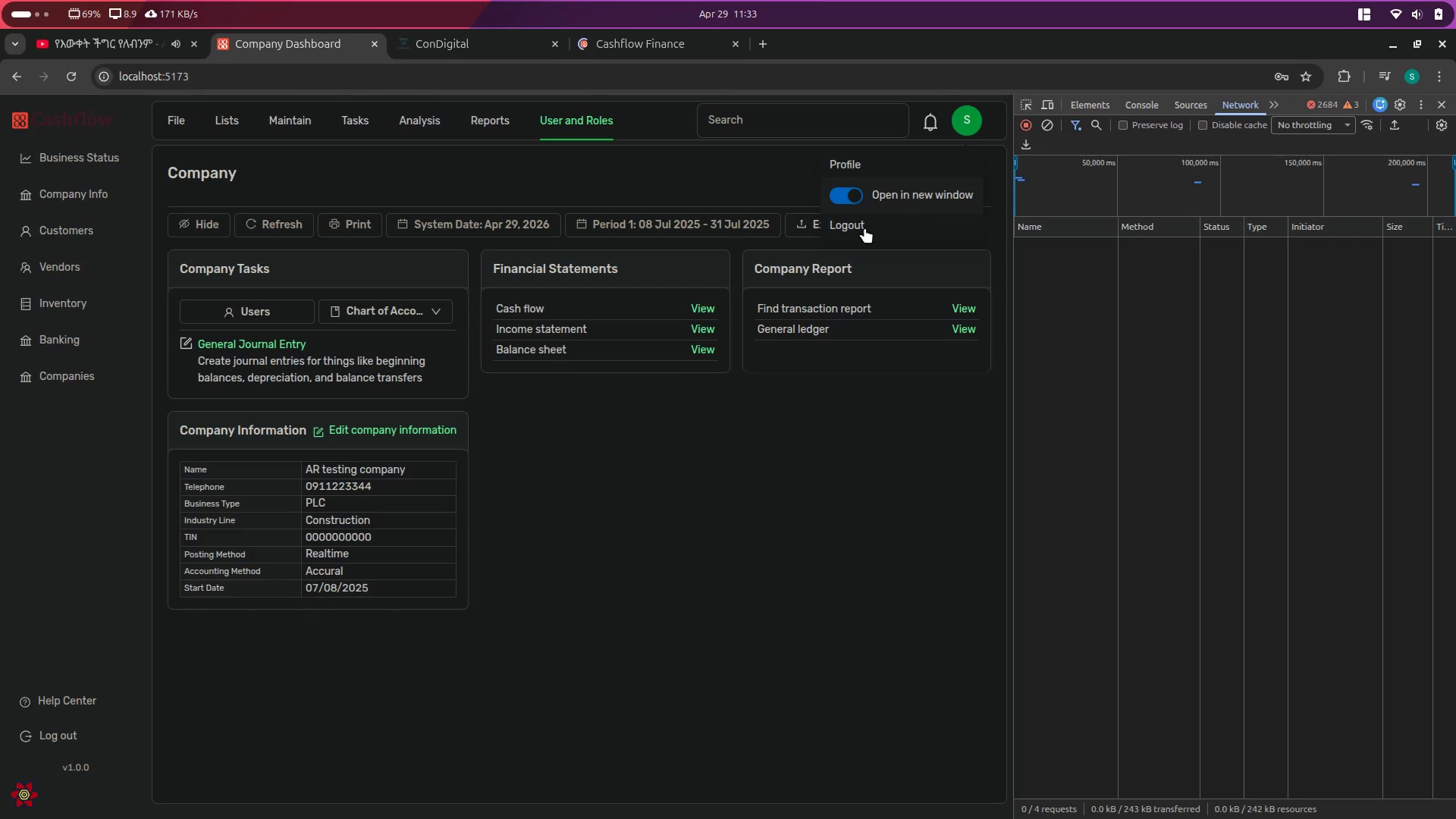 
left_click([846, 230])
 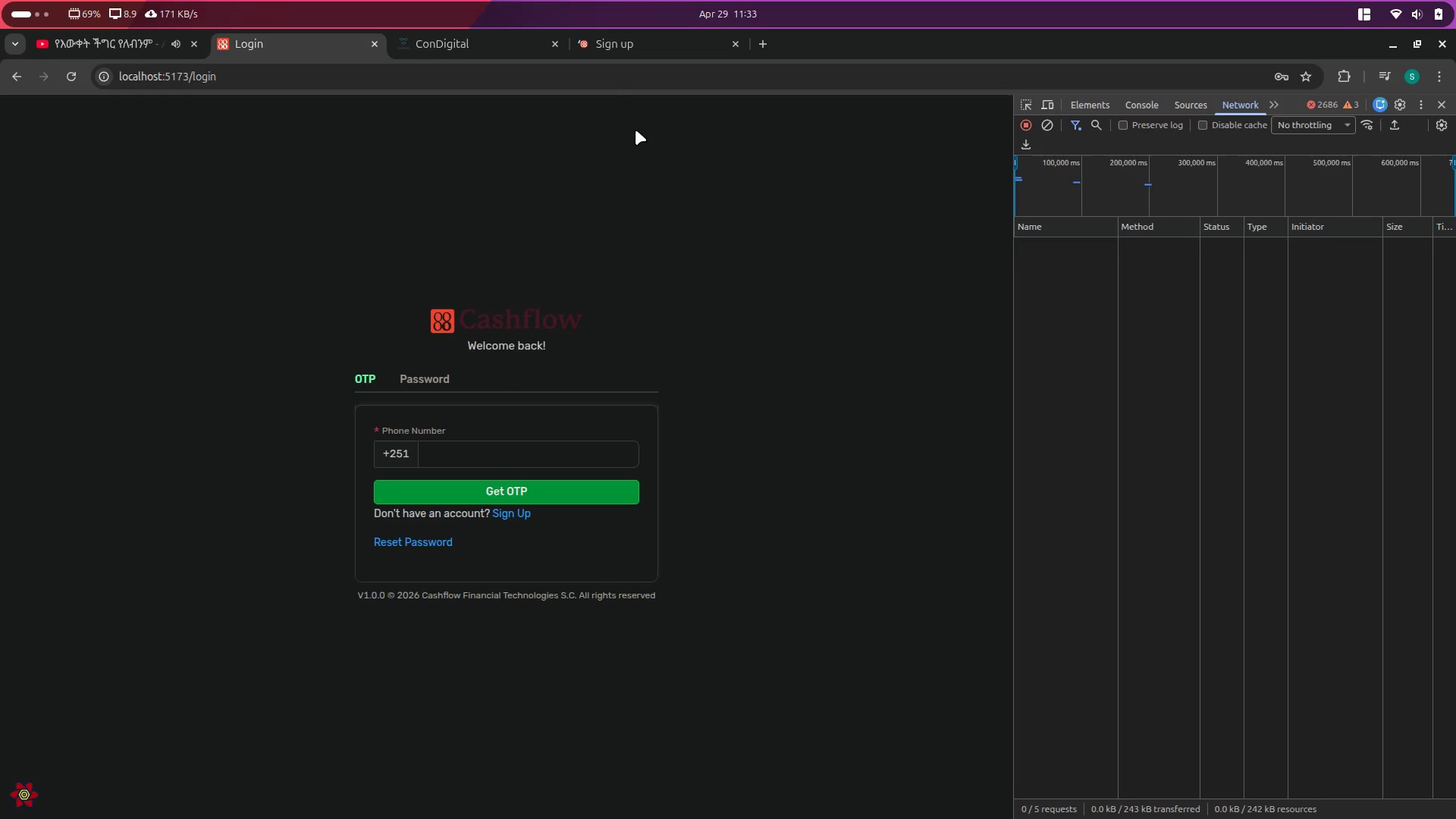 
left_click([635, 43])
 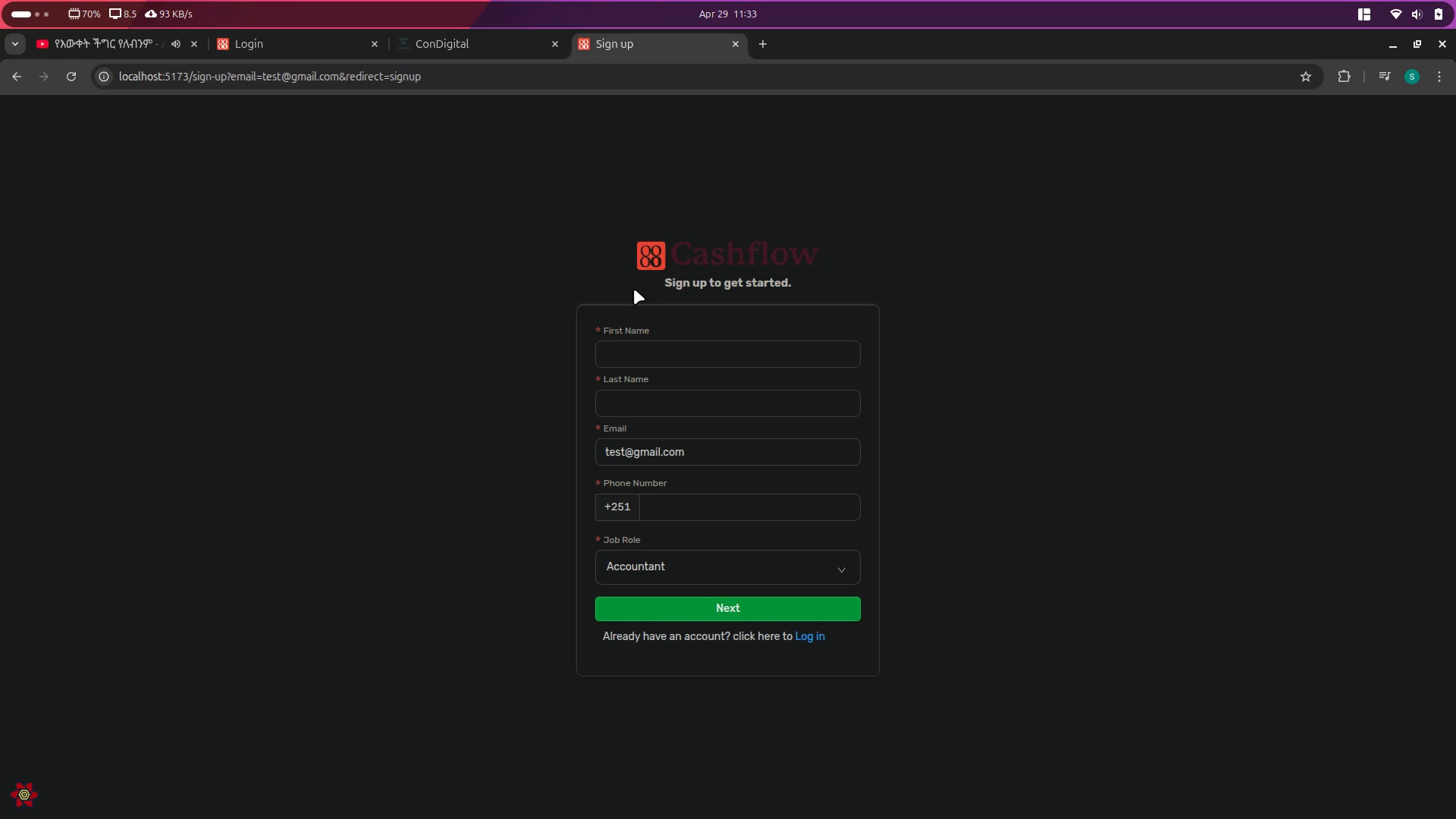 
wait(5.44)
 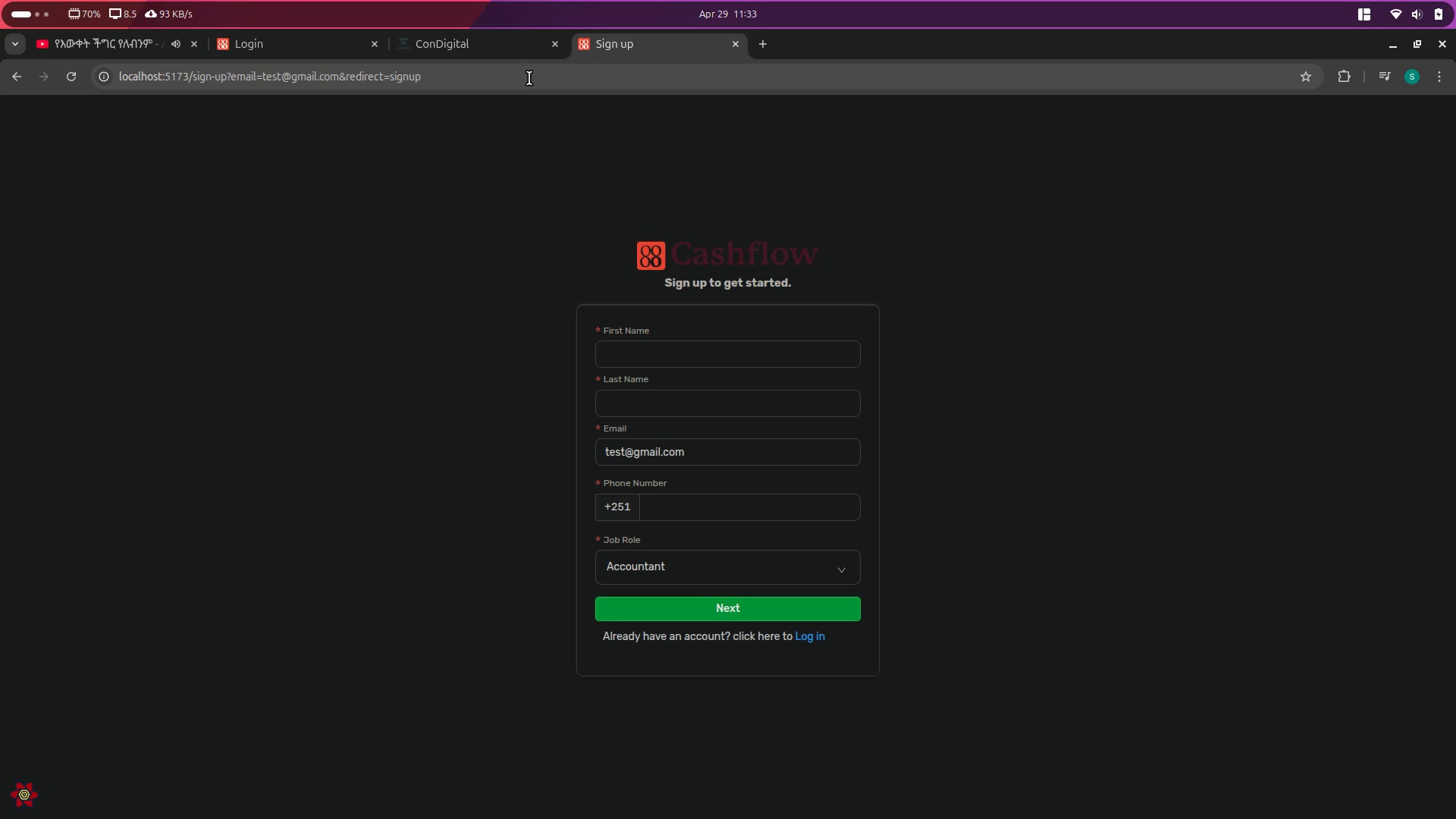 
left_click([707, 458])
 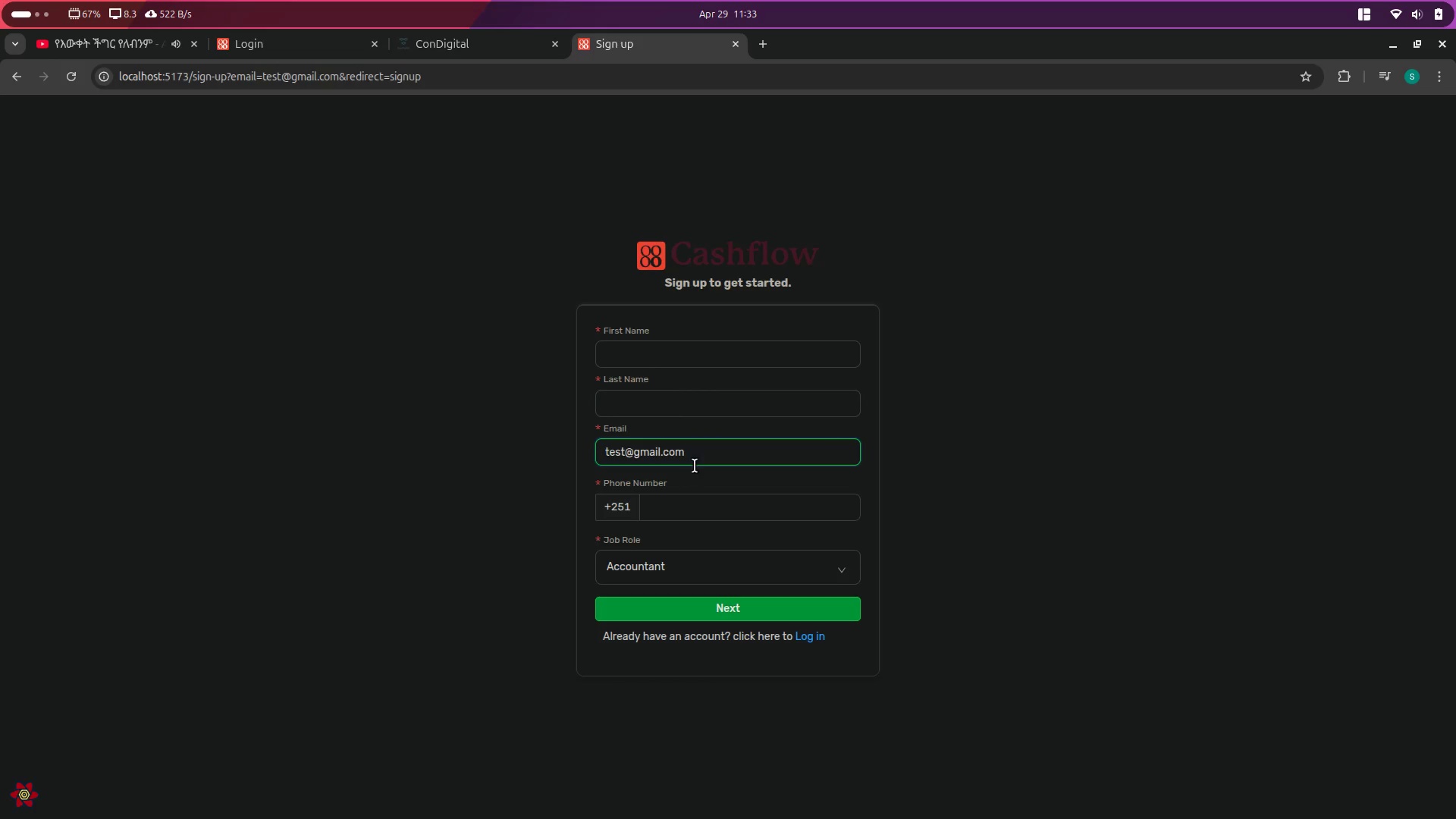 
left_click([709, 459])
 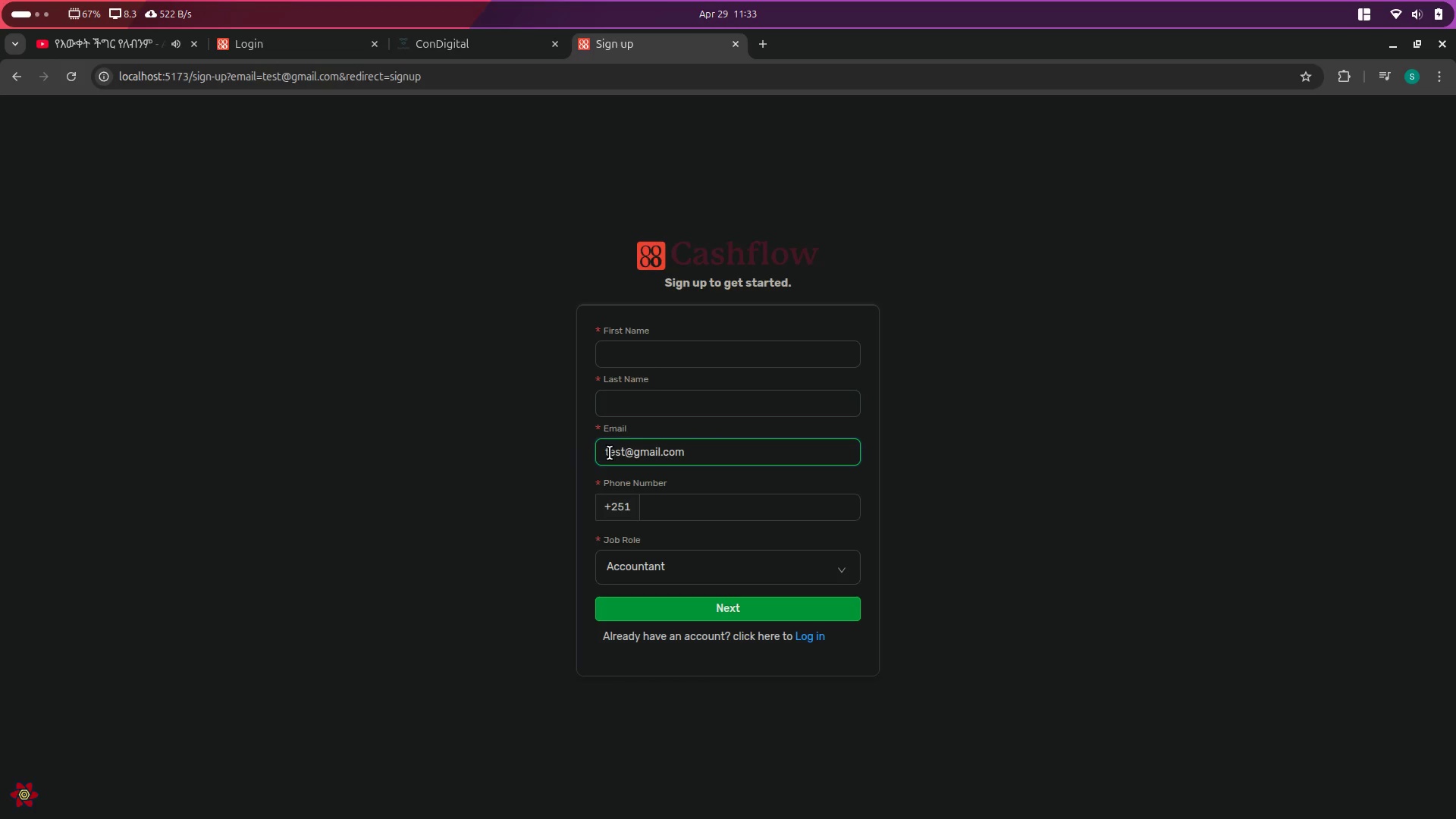 
left_click_drag(start_coordinate=[606, 455], to_coordinate=[702, 455])
 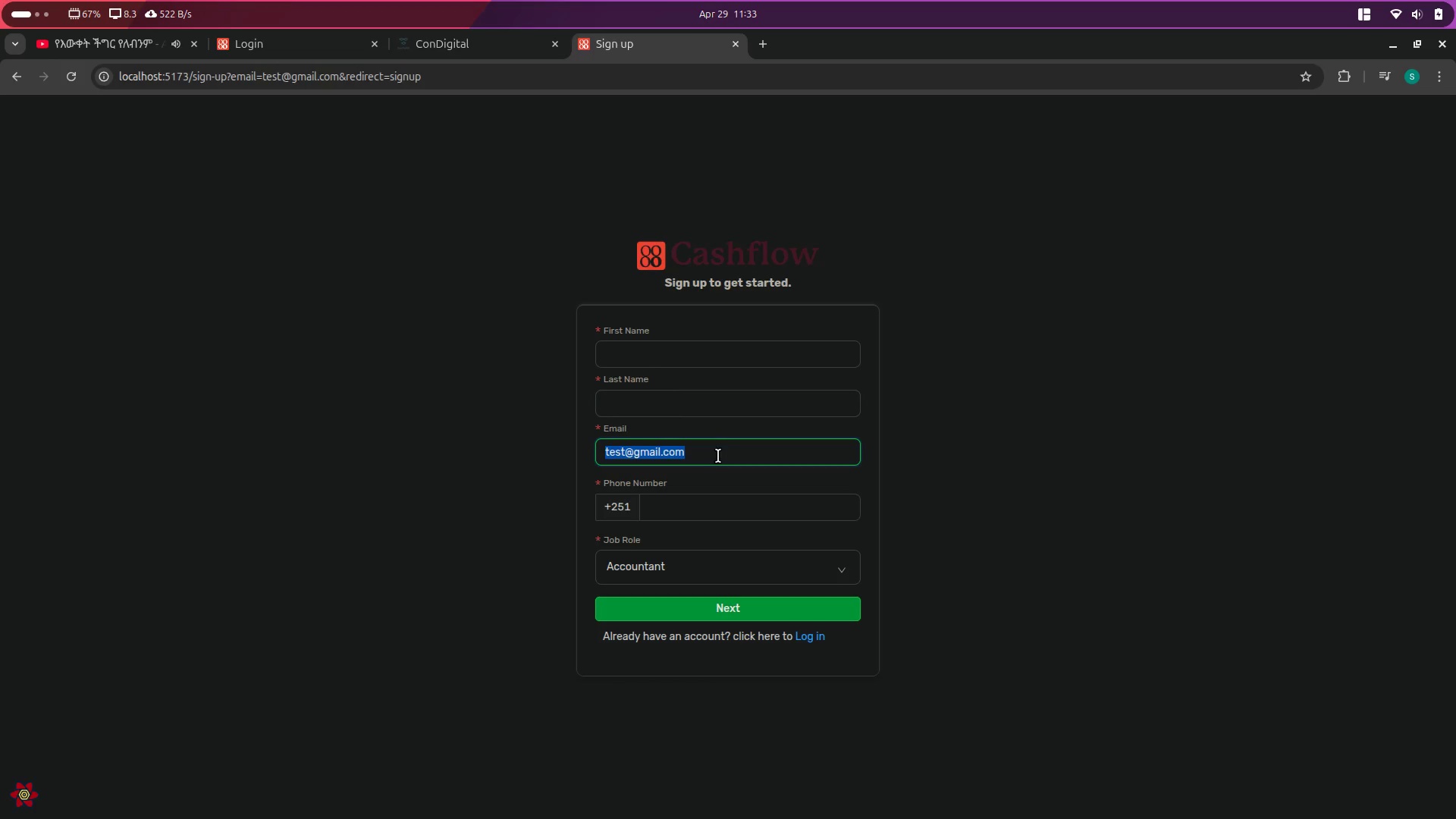 
left_click([718, 456])
 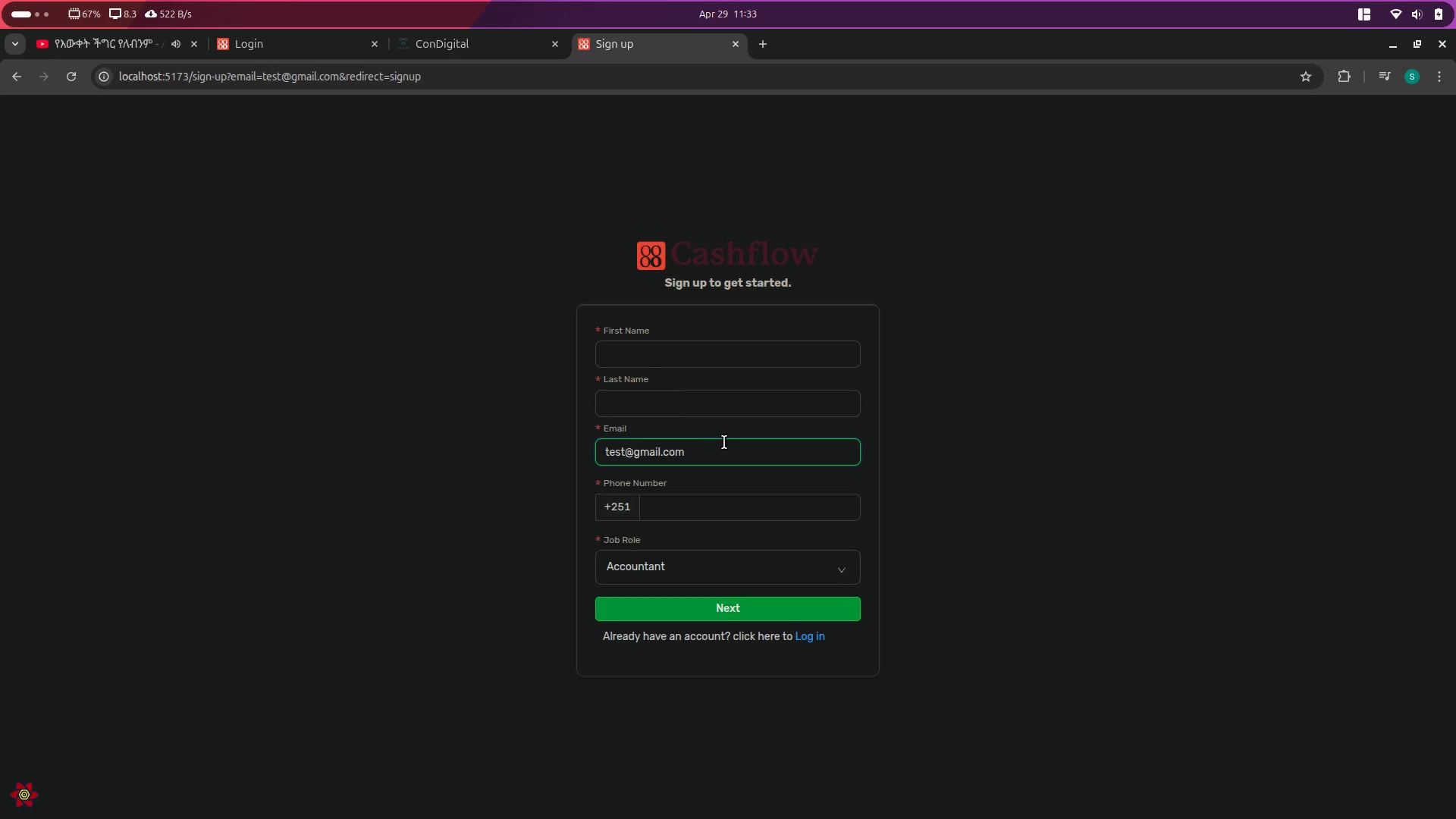 
left_click([724, 454])
 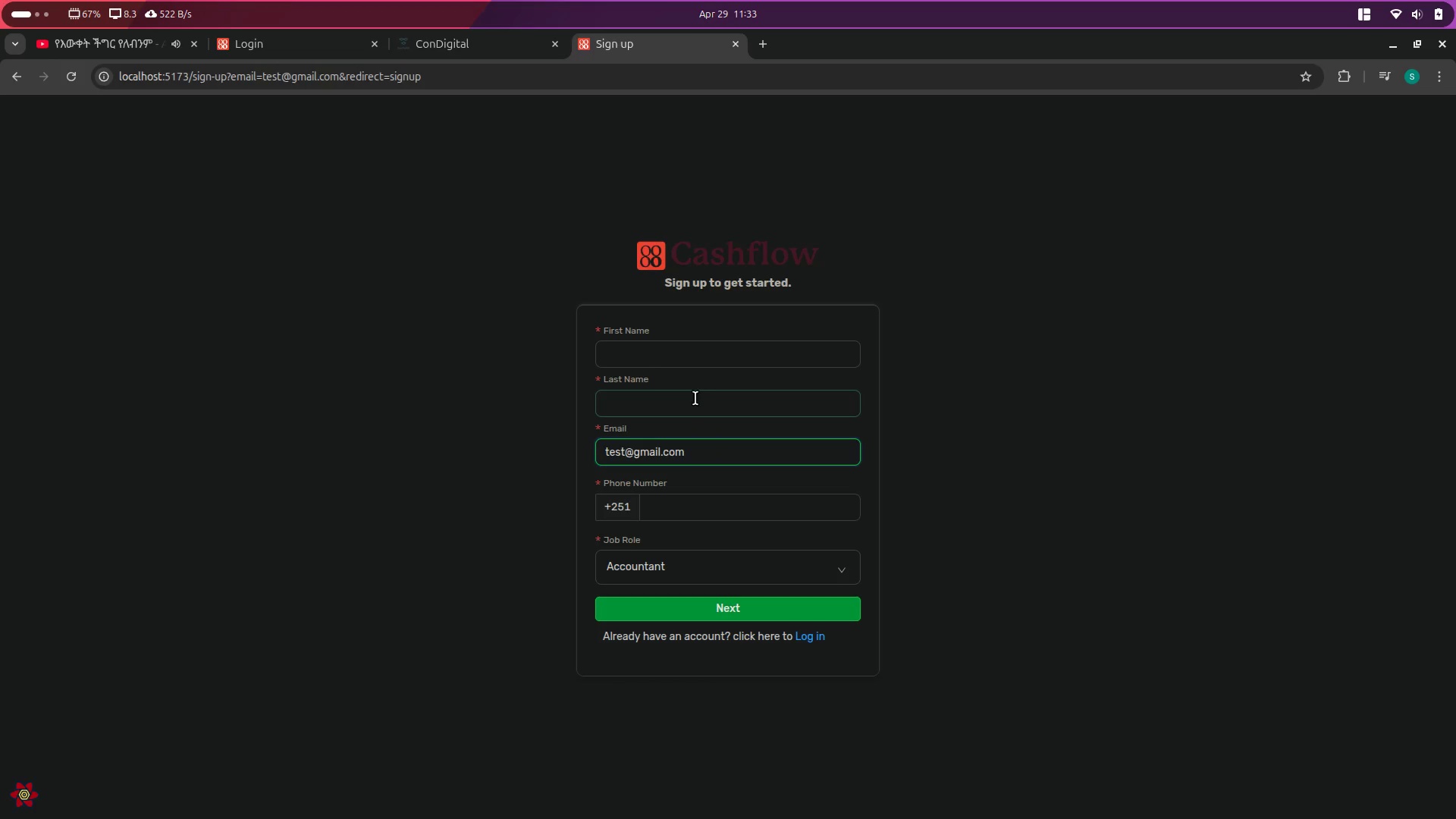 
left_click([687, 390])
 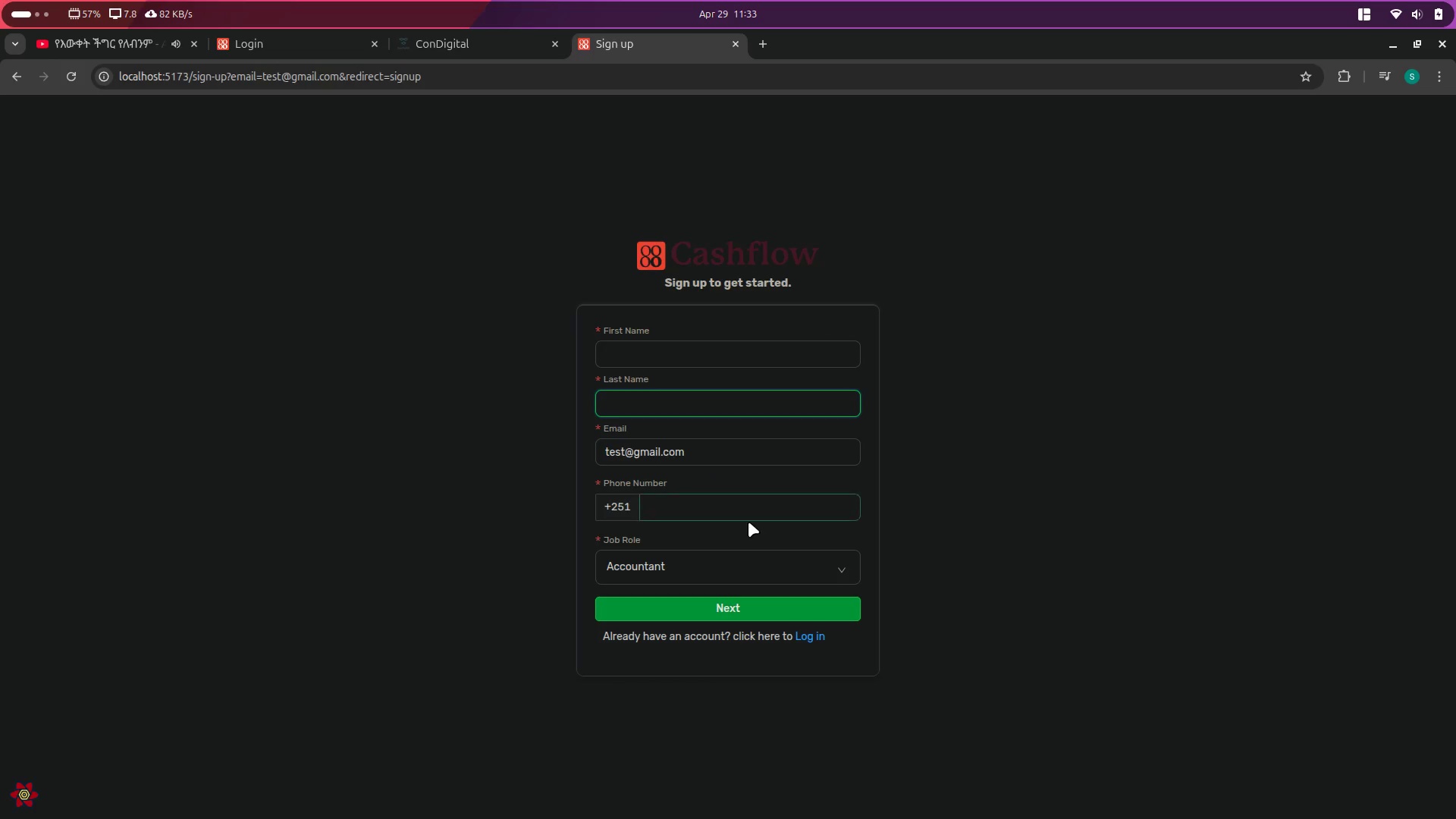 
left_click([726, 516])
 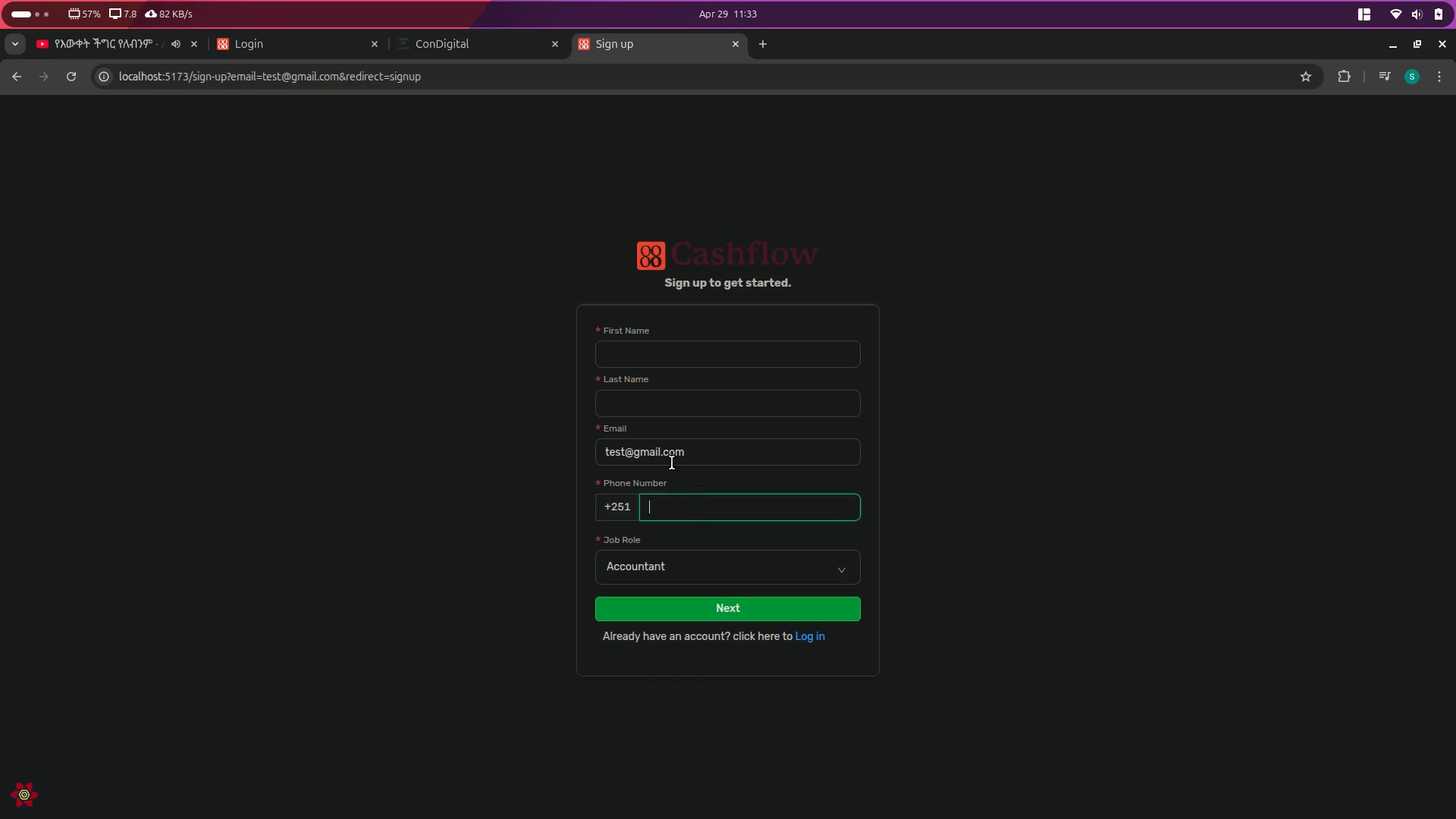 
left_click([647, 348])
 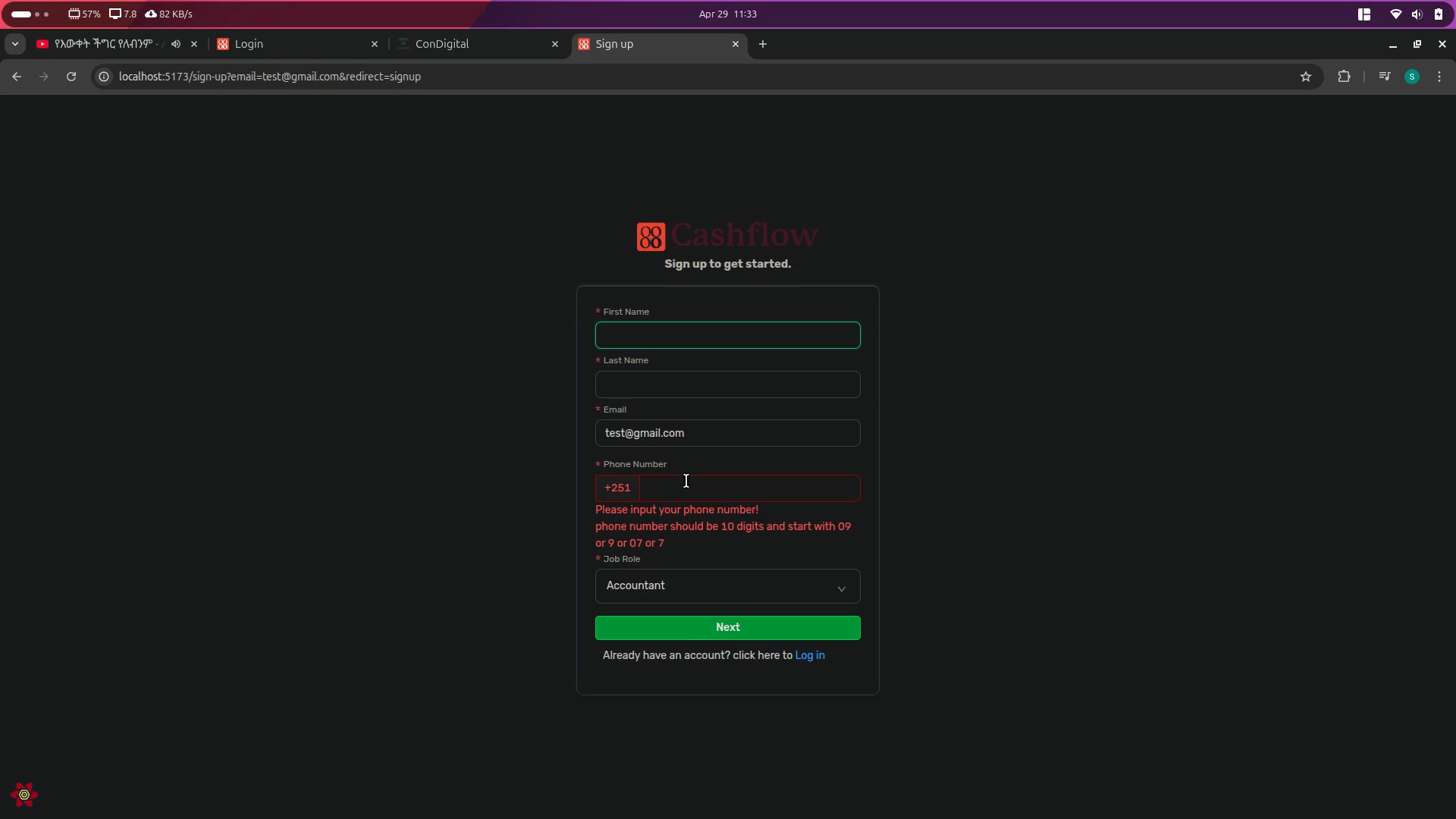 
left_click([687, 487])
 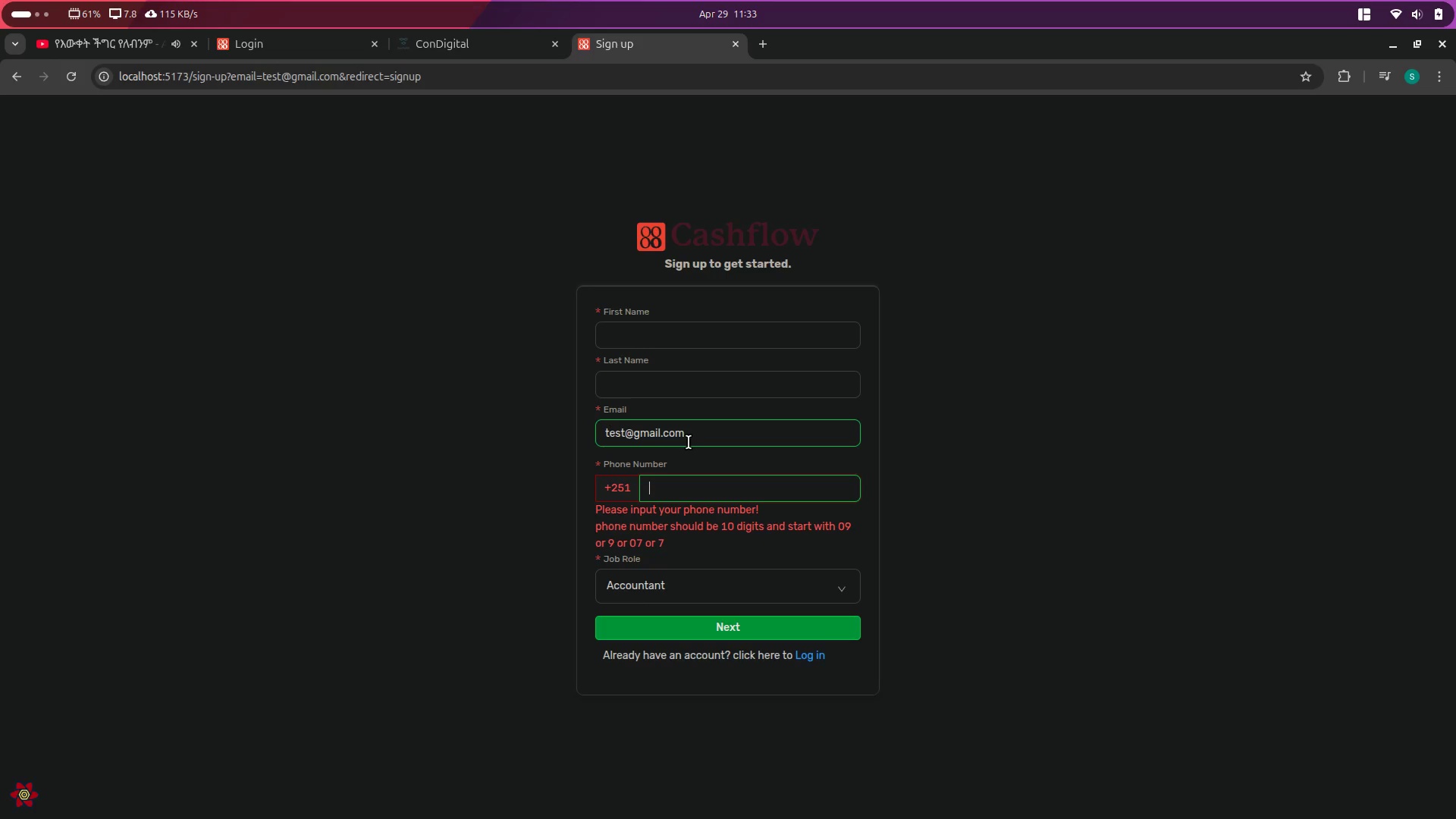 
type(92)
key(Backspace)
type(11223344)
 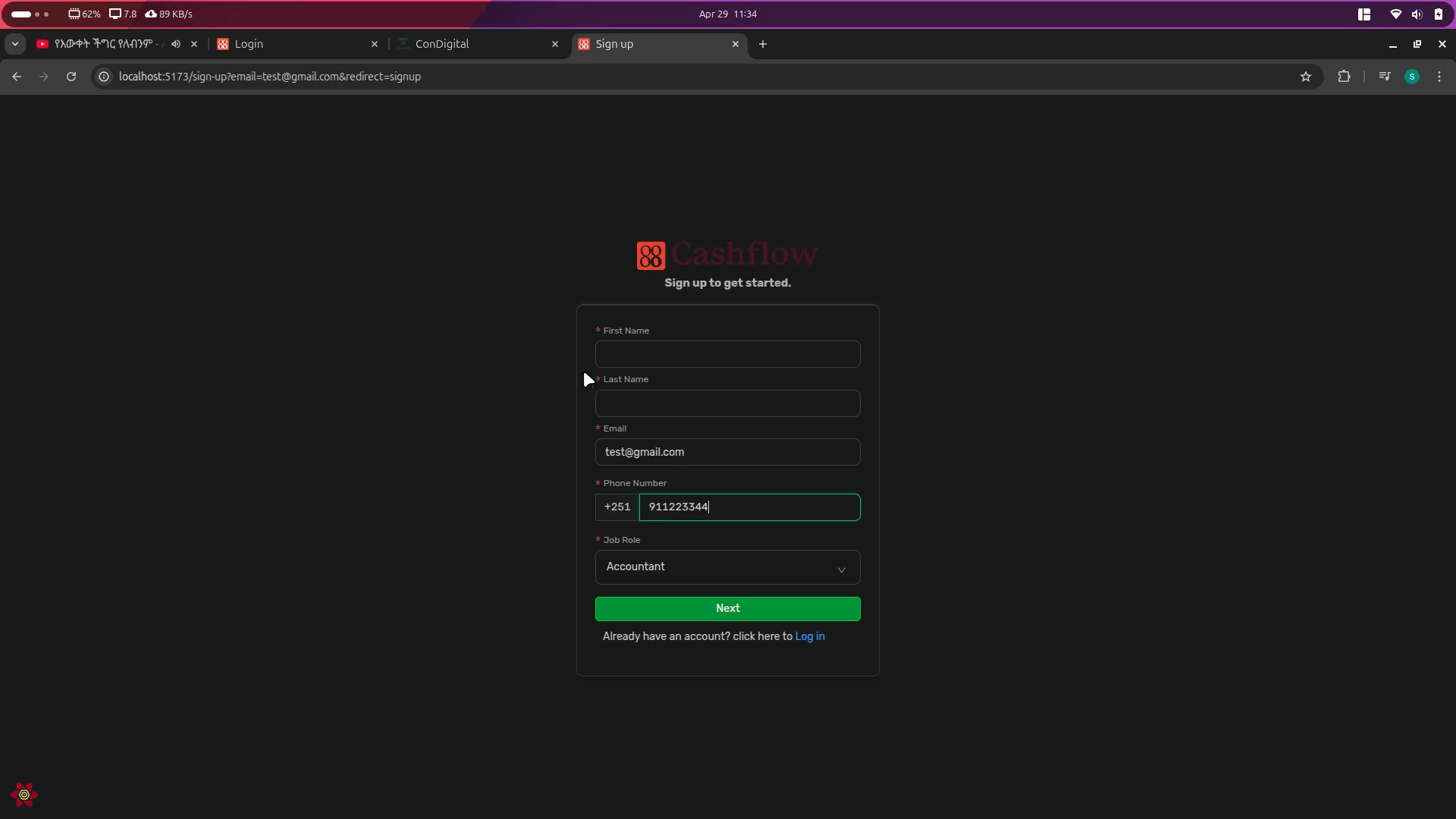 
left_click([675, 340])
 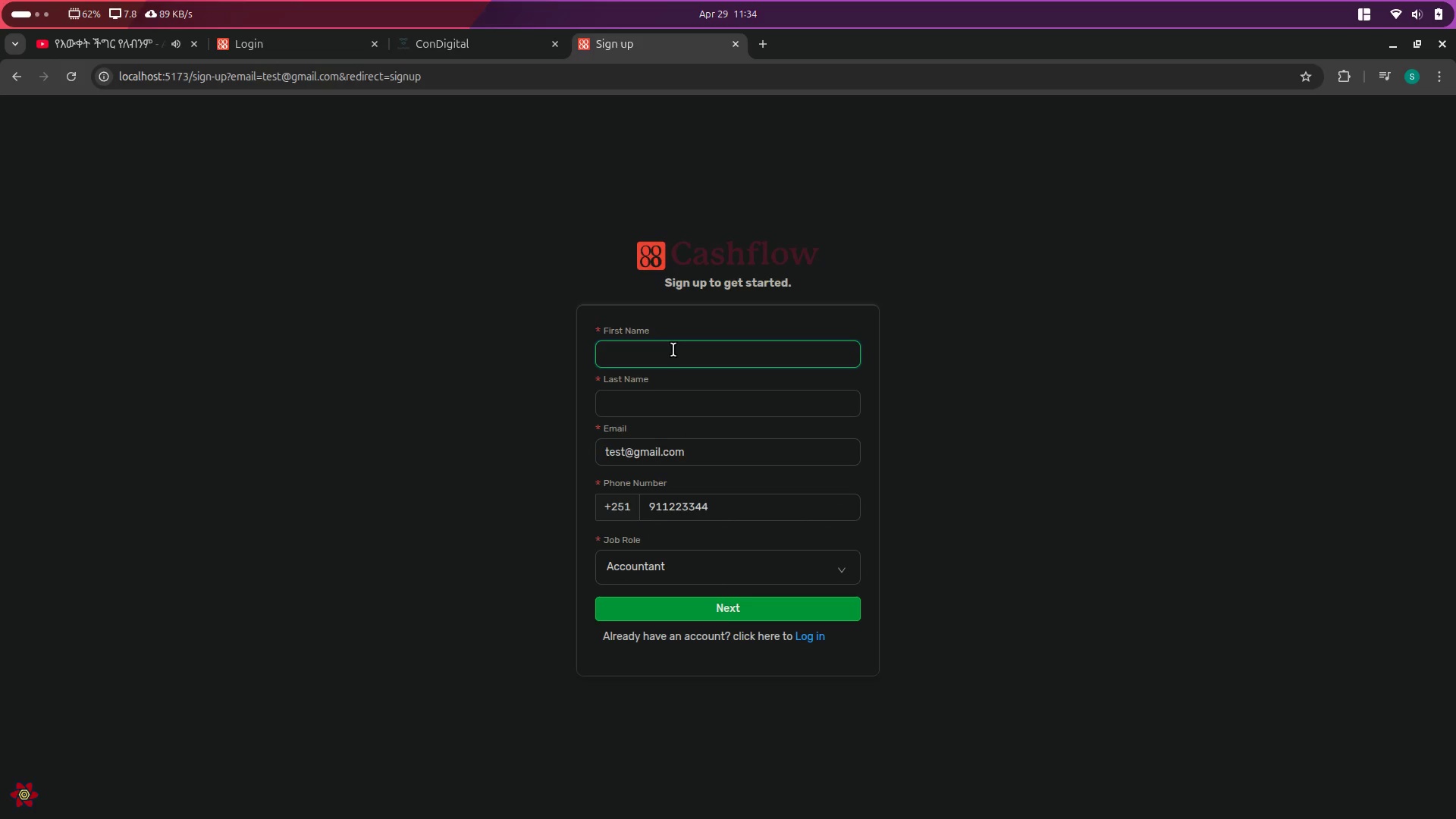 
type(test)
key(Tab)
type(user)
 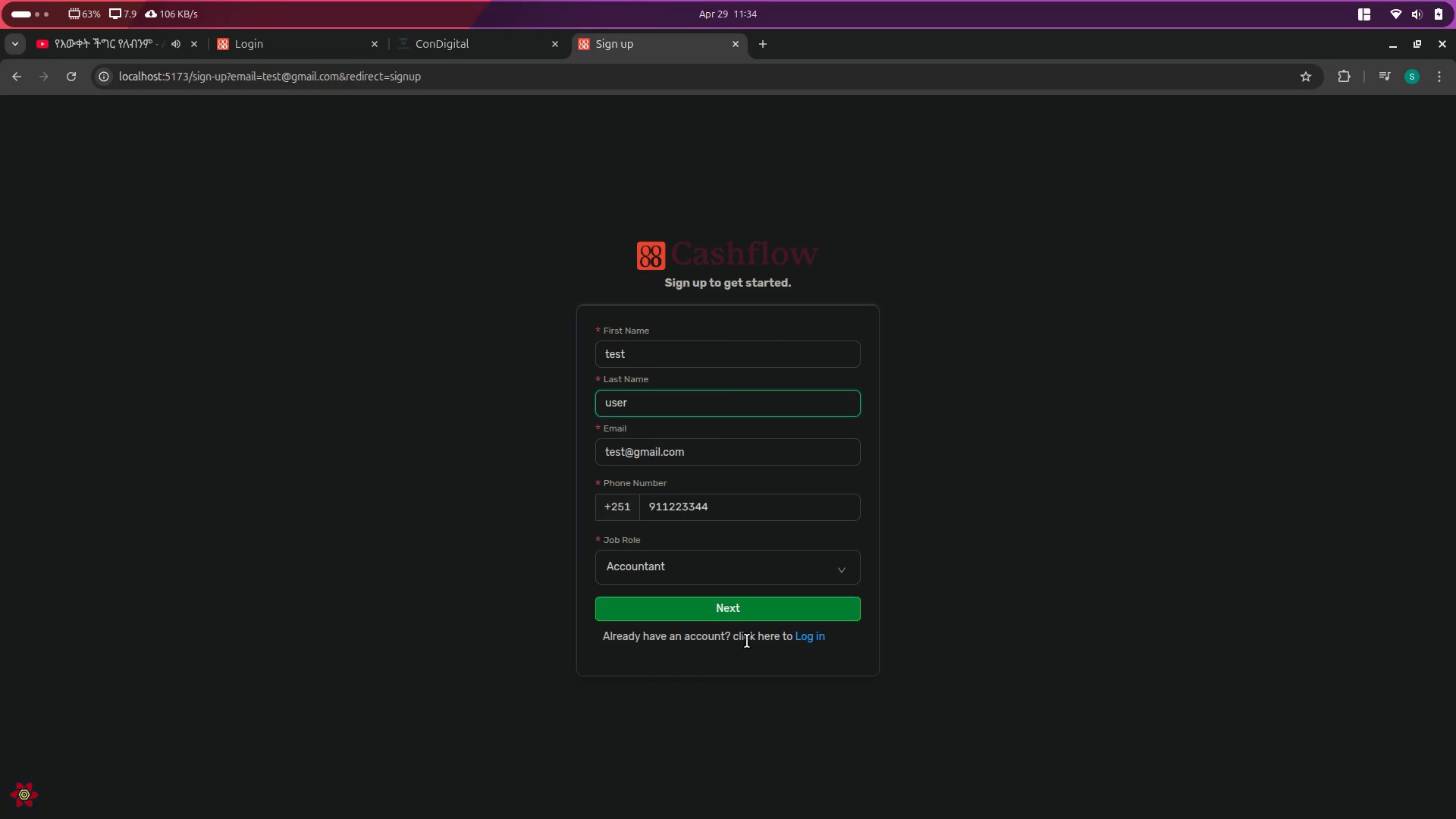 
left_click([752, 615])
 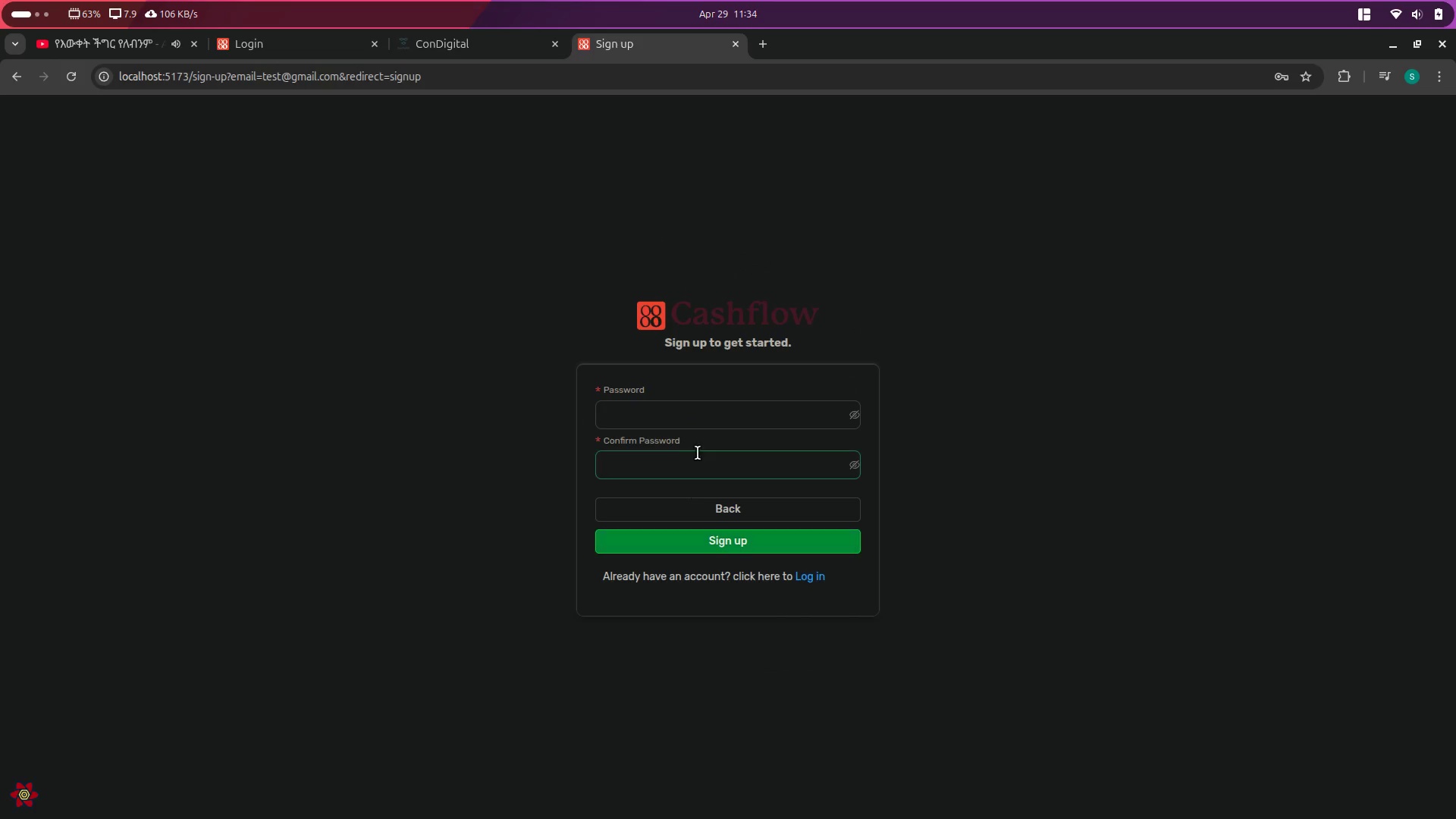 
left_click([702, 411])
 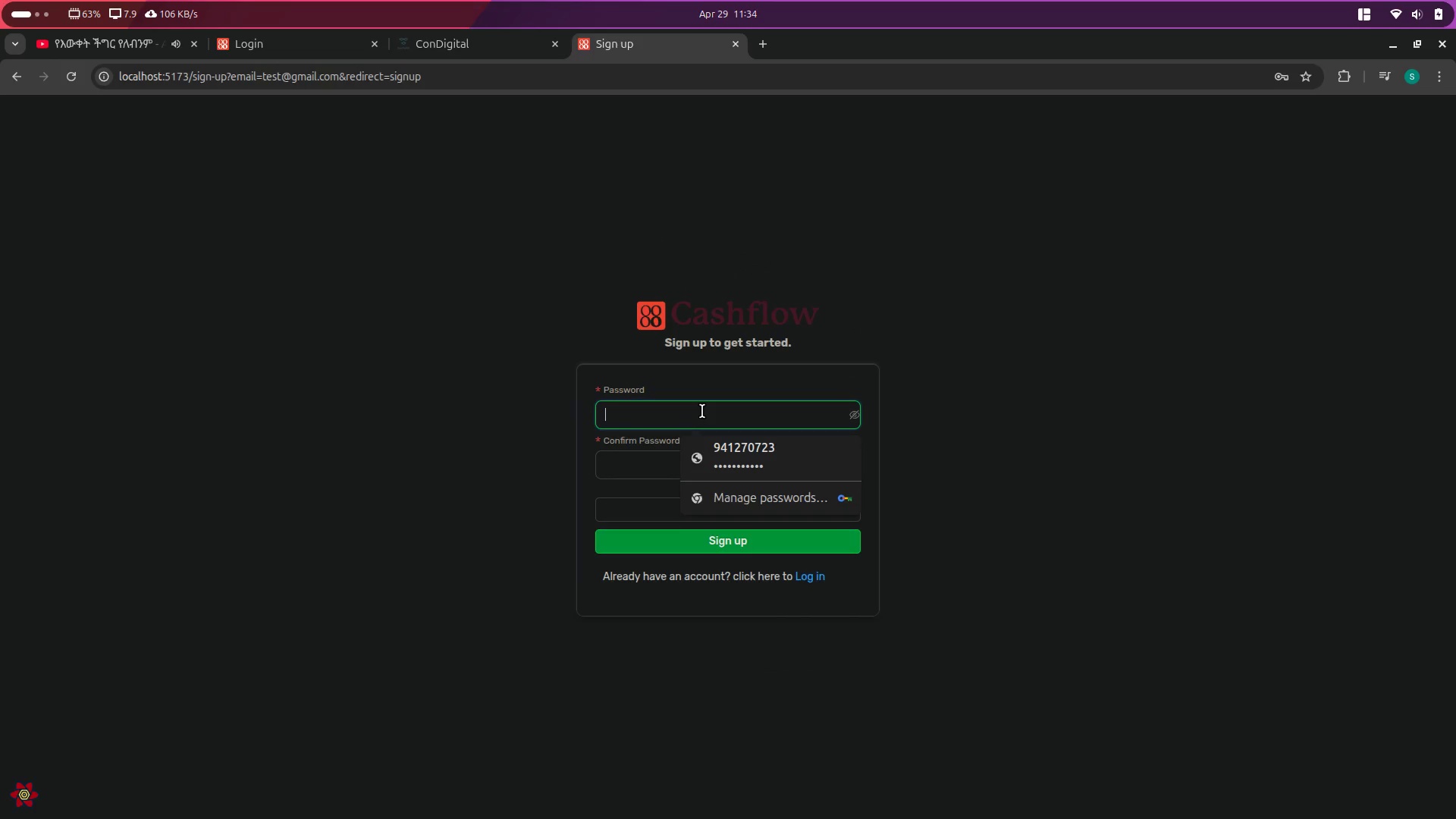 
type(1234567890)
 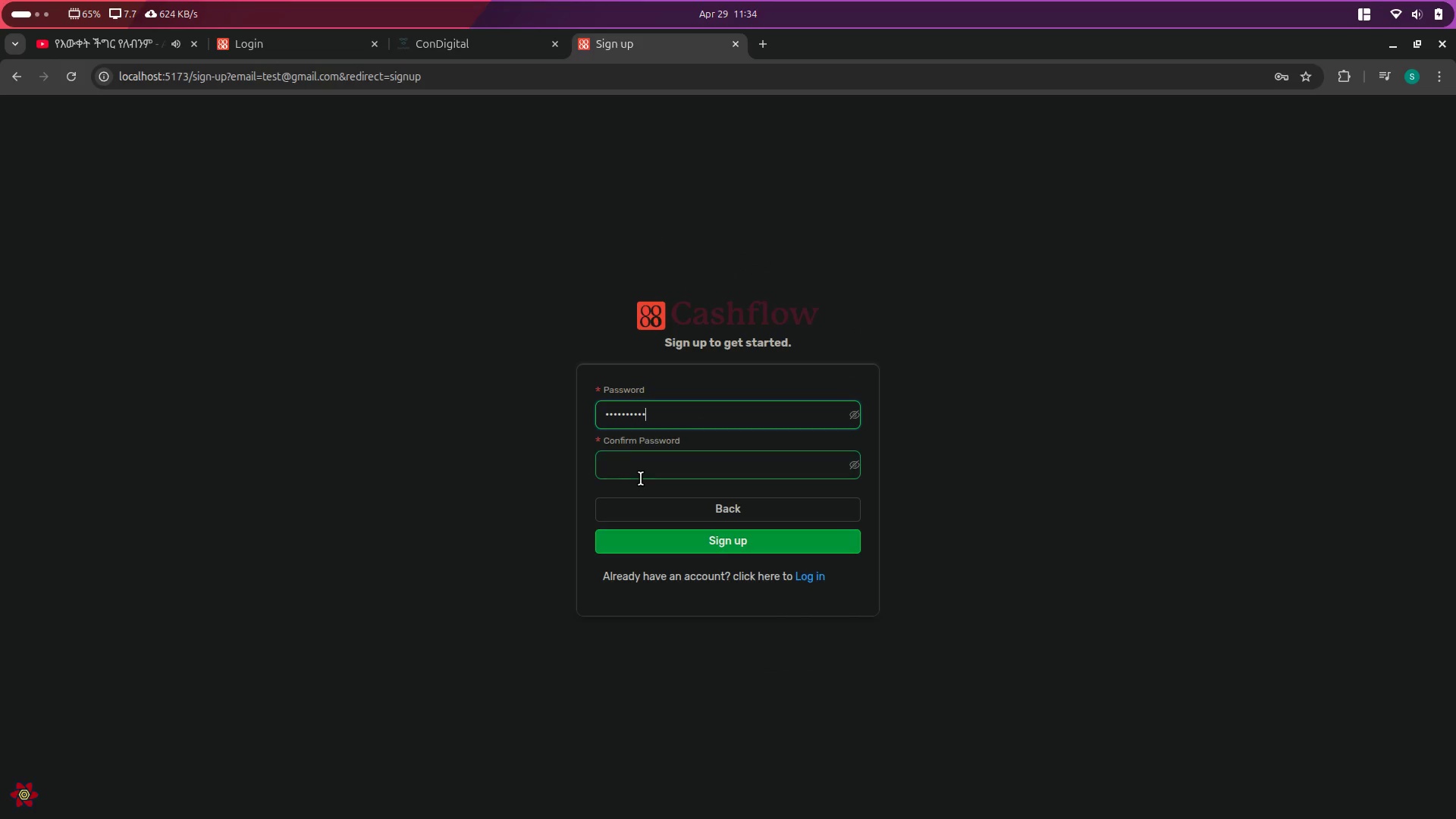 
left_click([642, 478])
 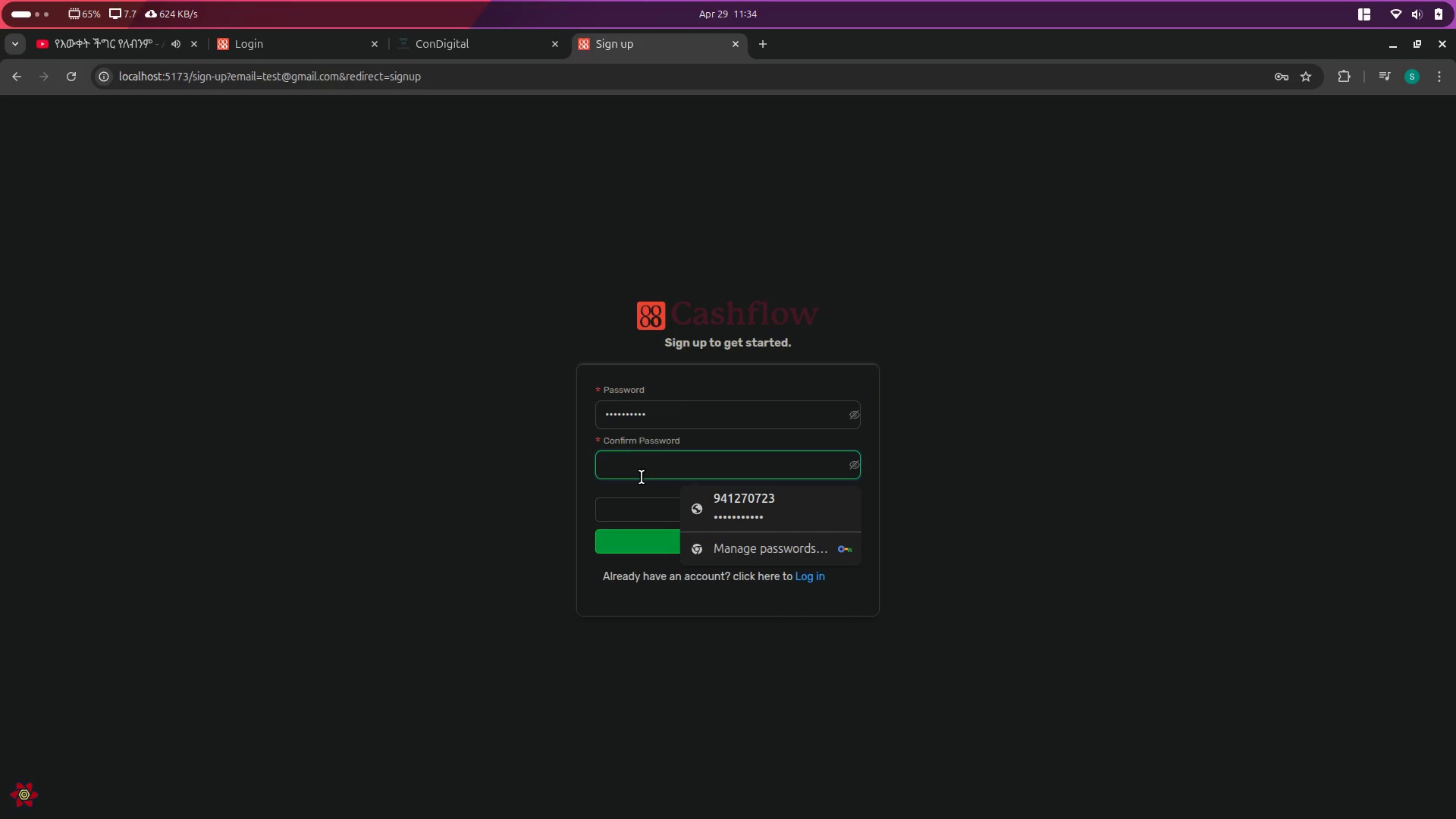 
type(1234567890)
 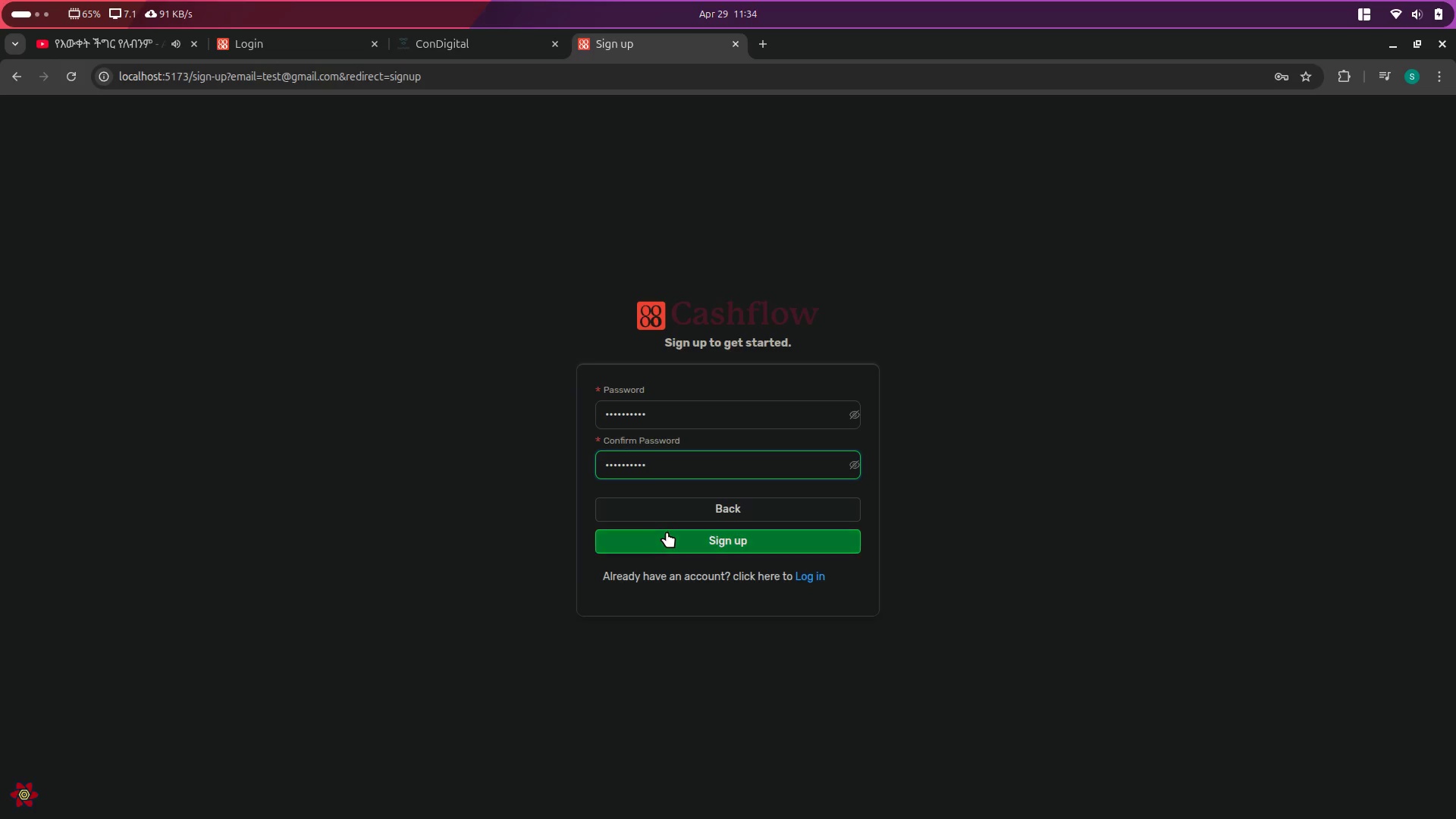 
left_click([666, 532])
 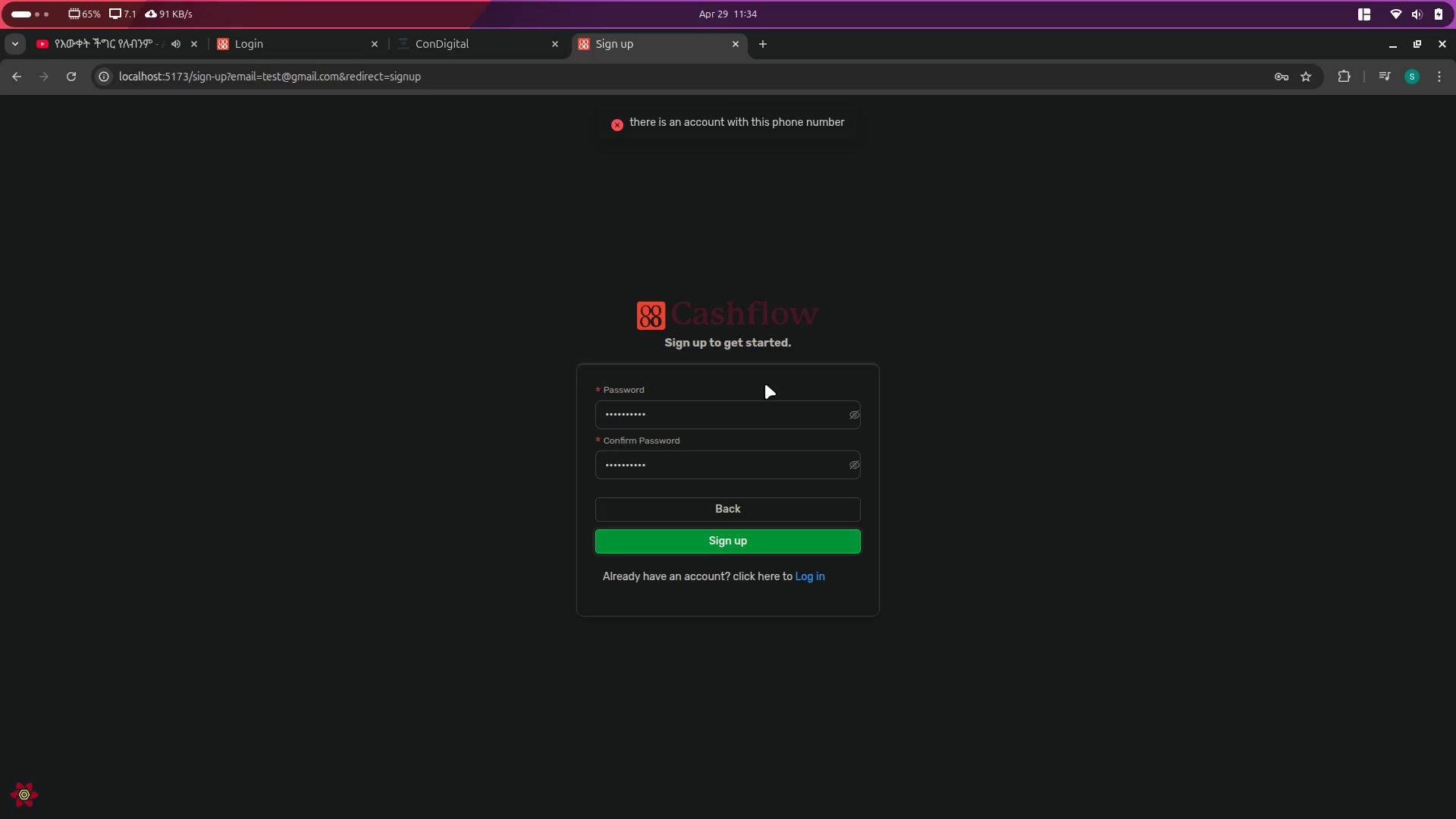 
left_click([745, 507])
 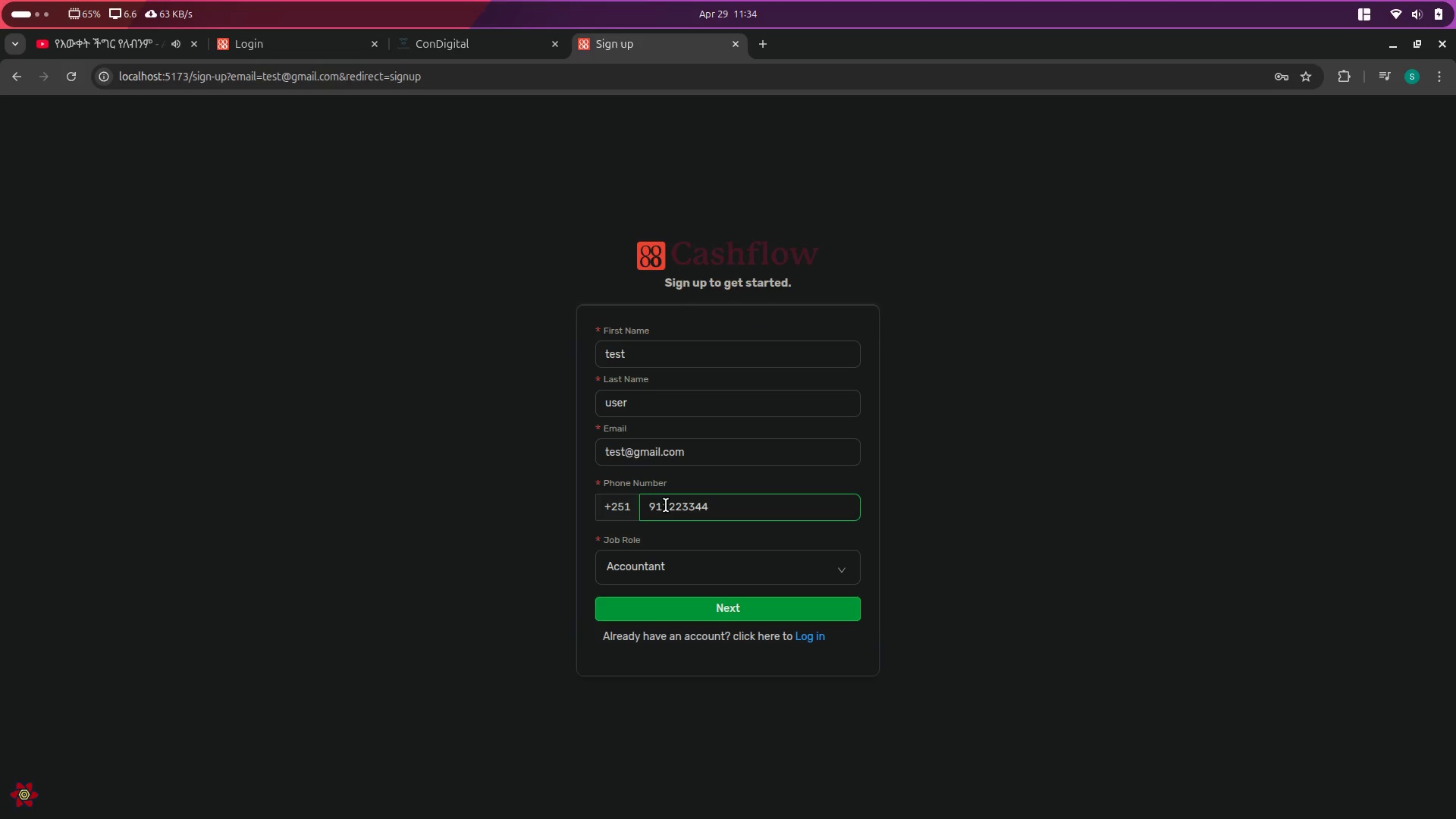 
left_click_drag(start_coordinate=[659, 507], to_coordinate=[774, 503])
 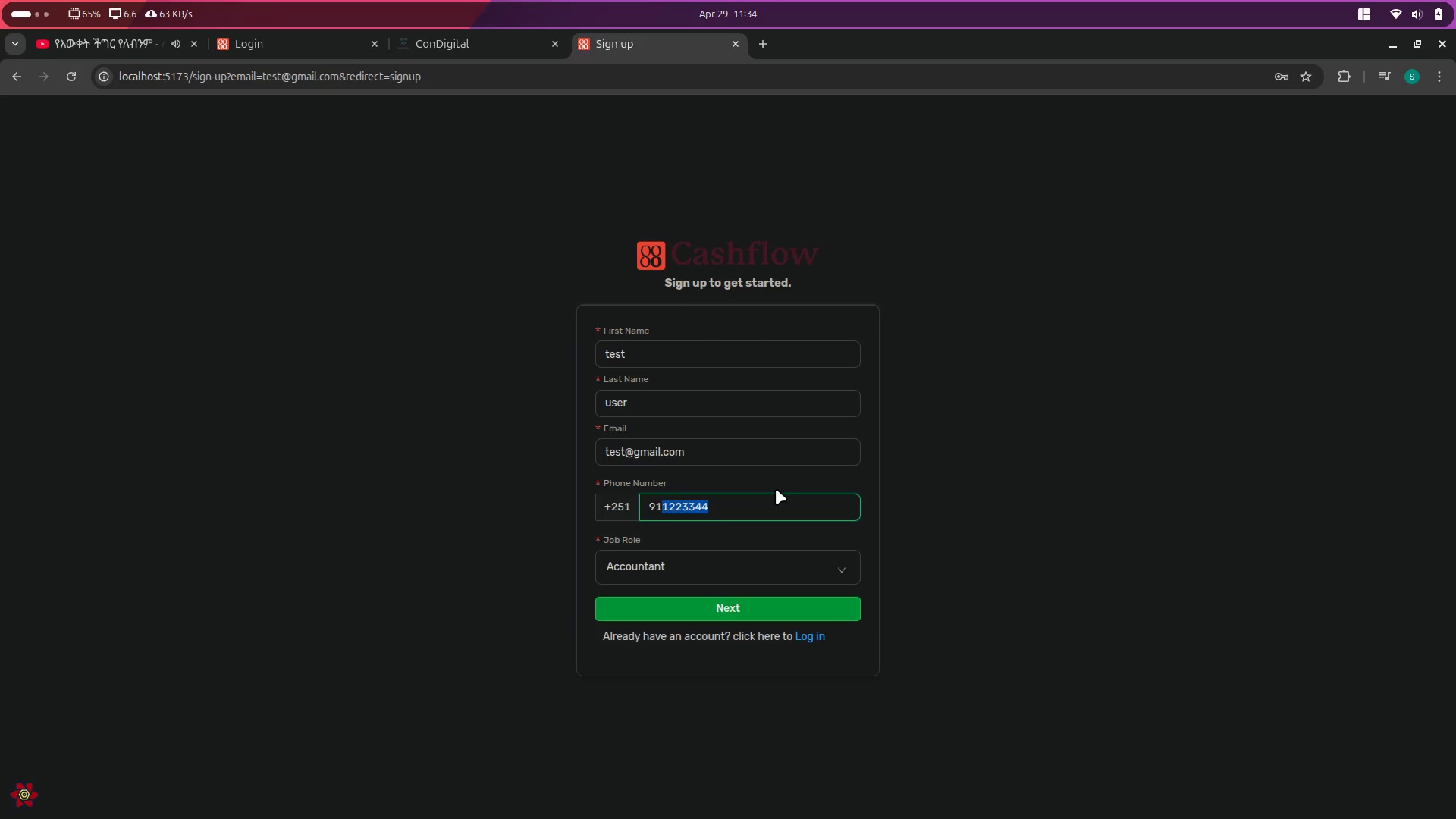 
type(1111111)
 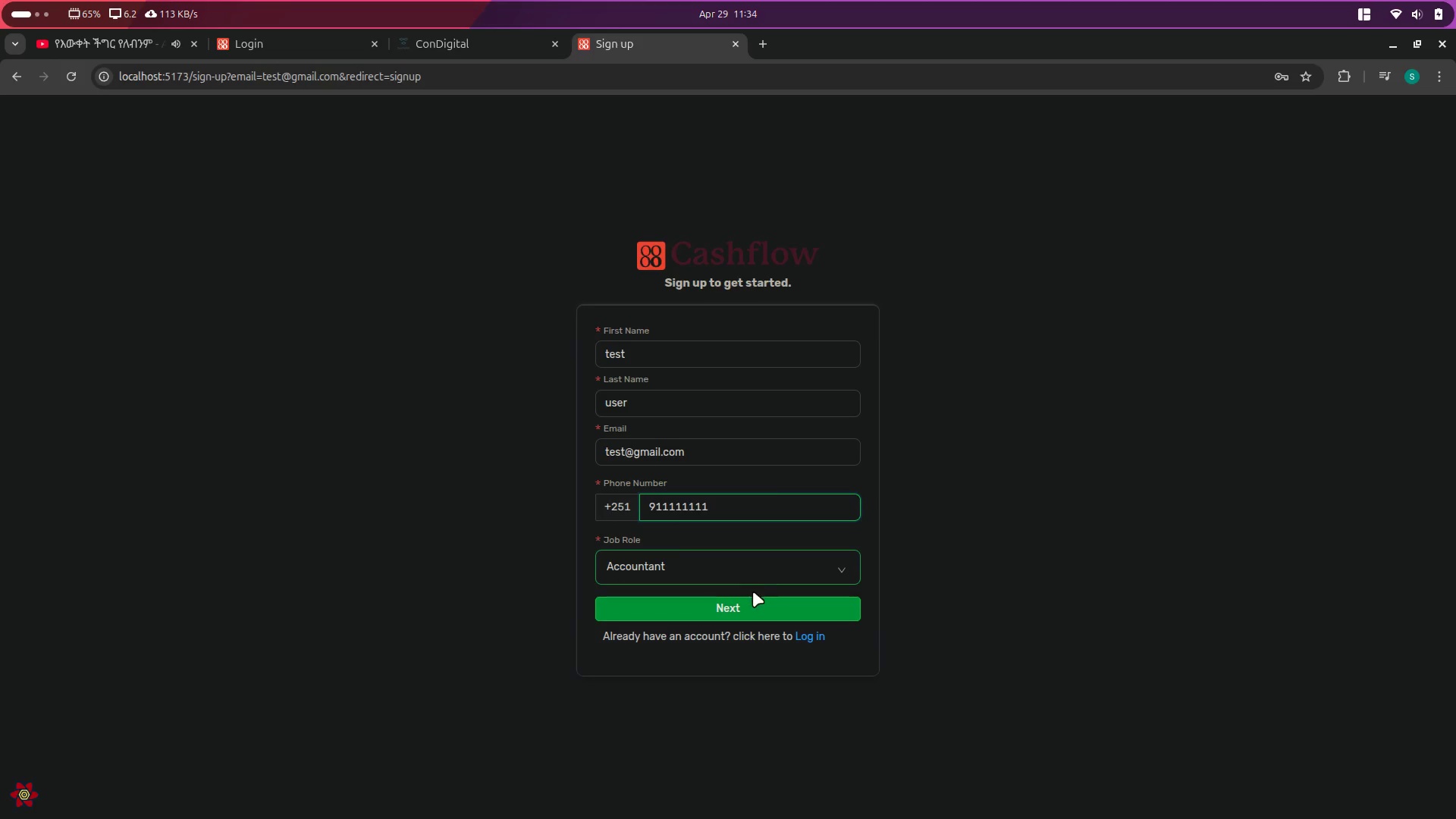 
left_click([746, 607])
 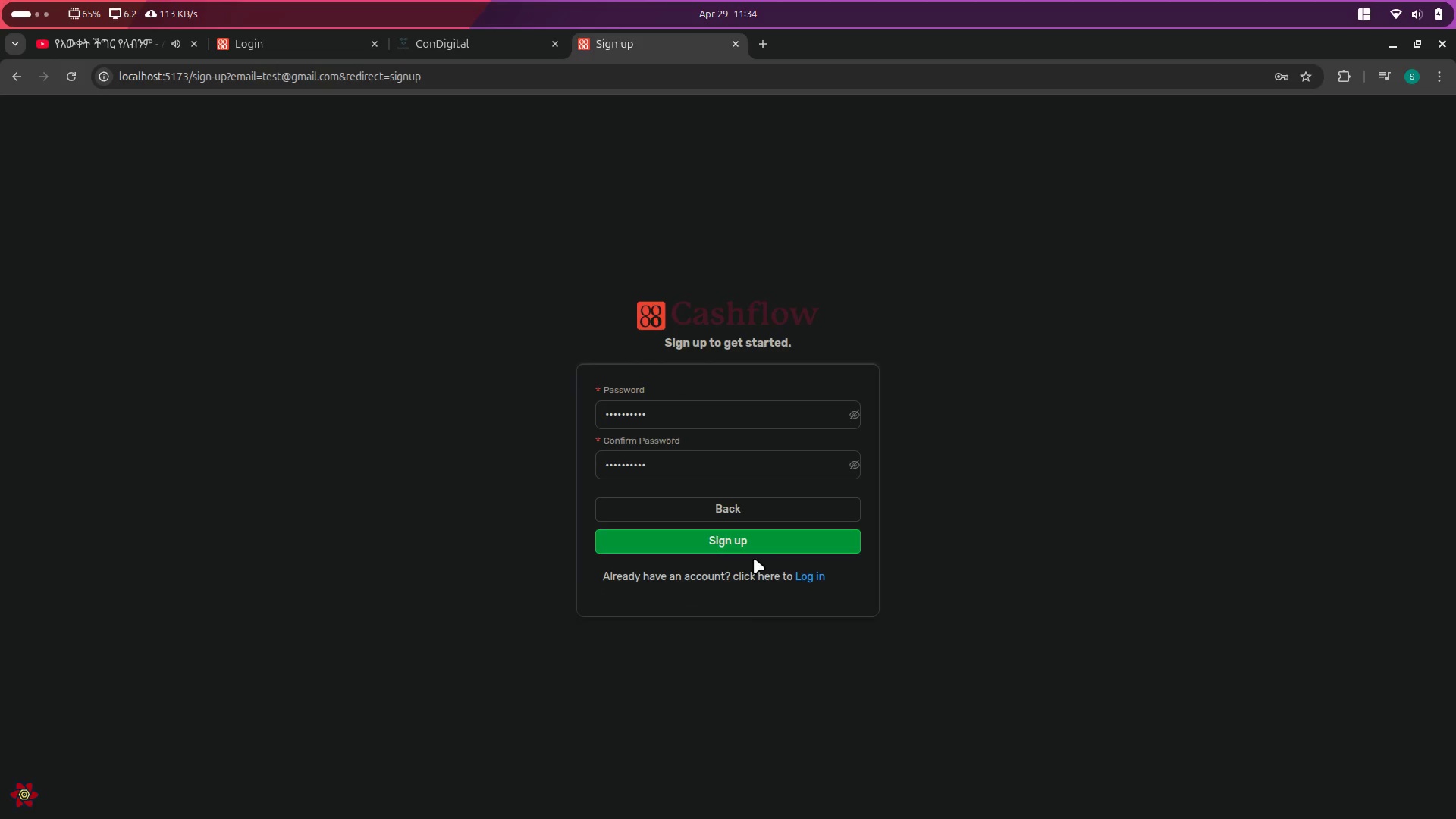 
left_click([766, 543])
 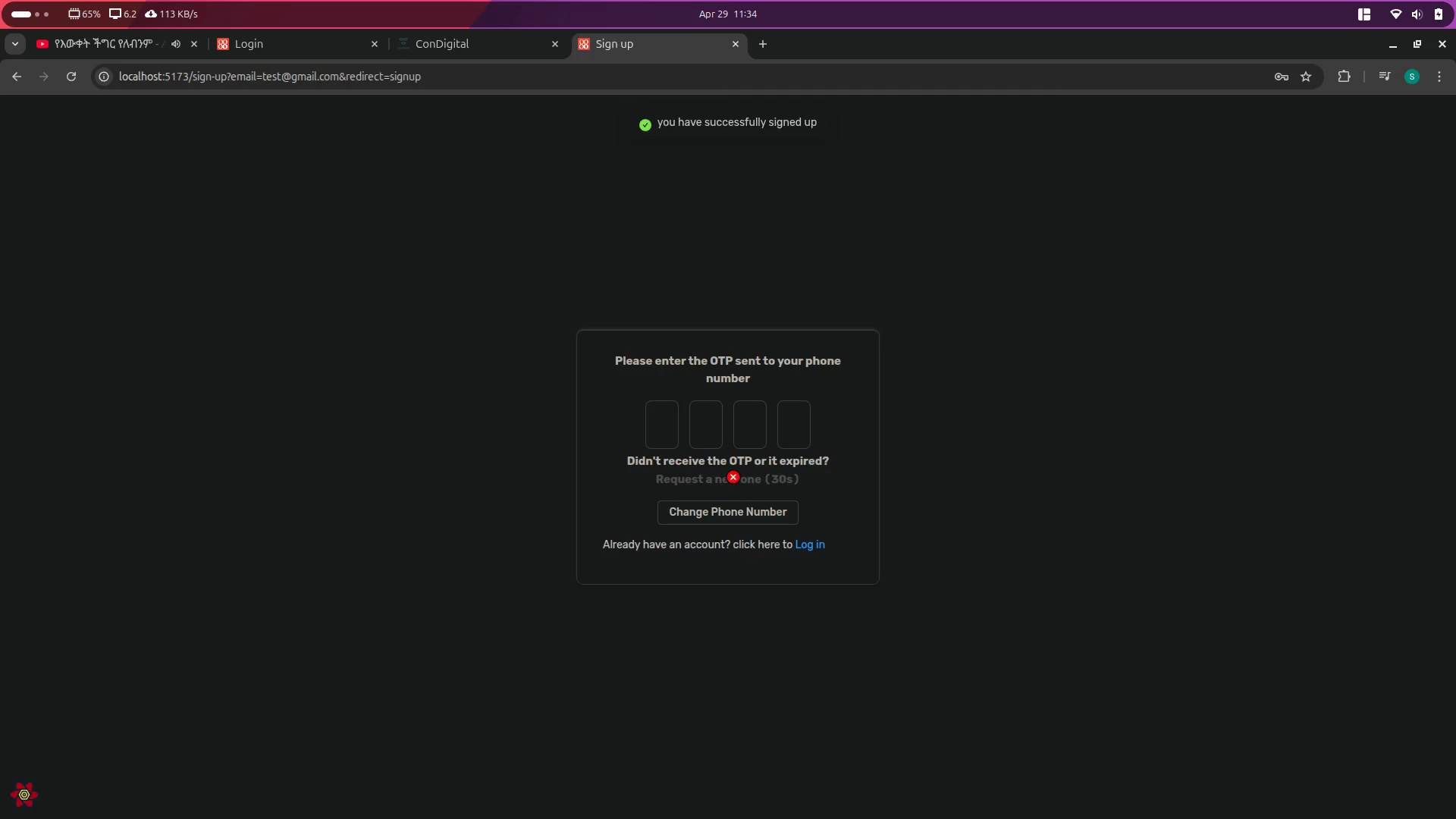 
left_click([662, 432])
 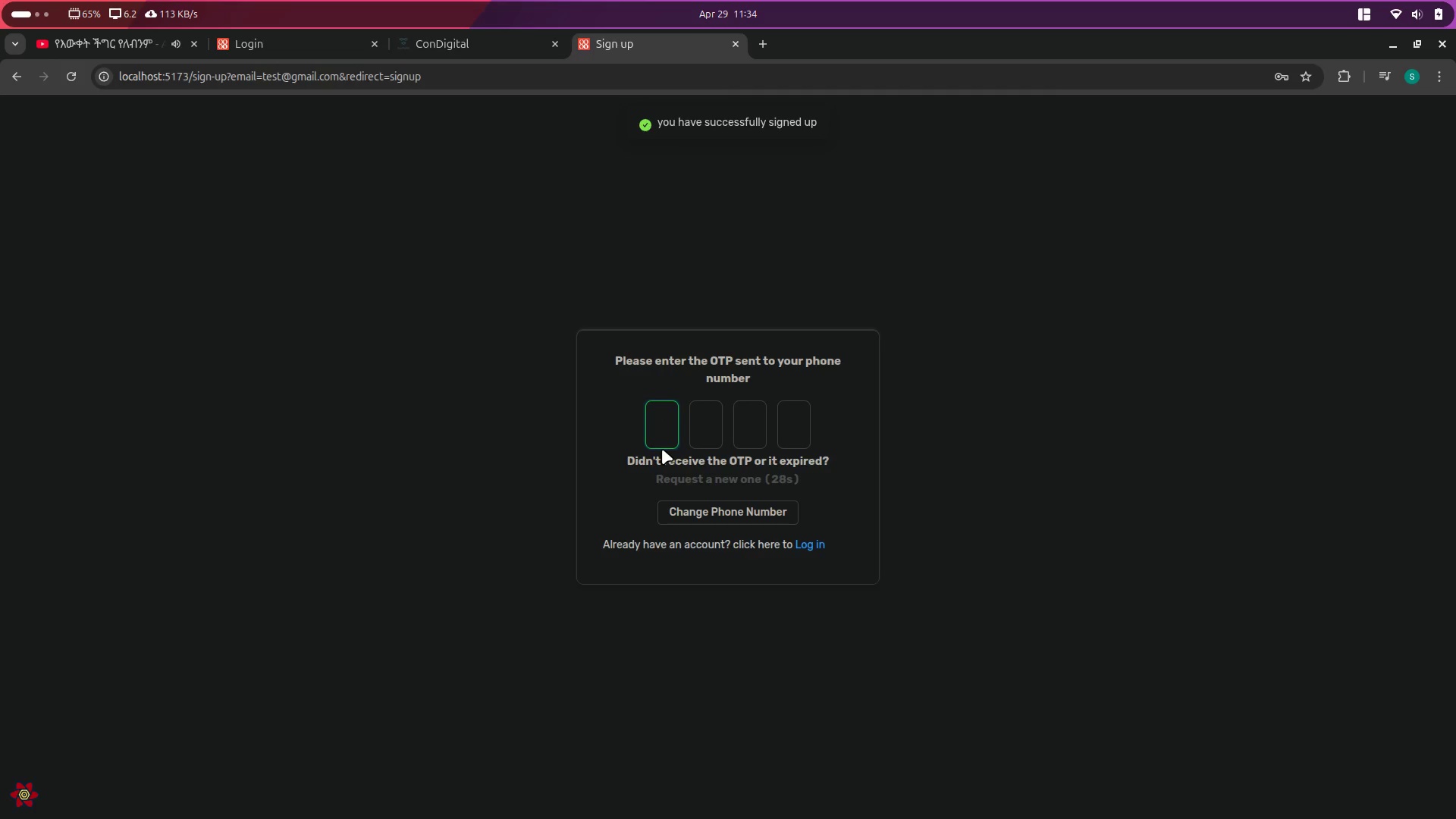 
key(Alt+Control+ArrowLeft)
 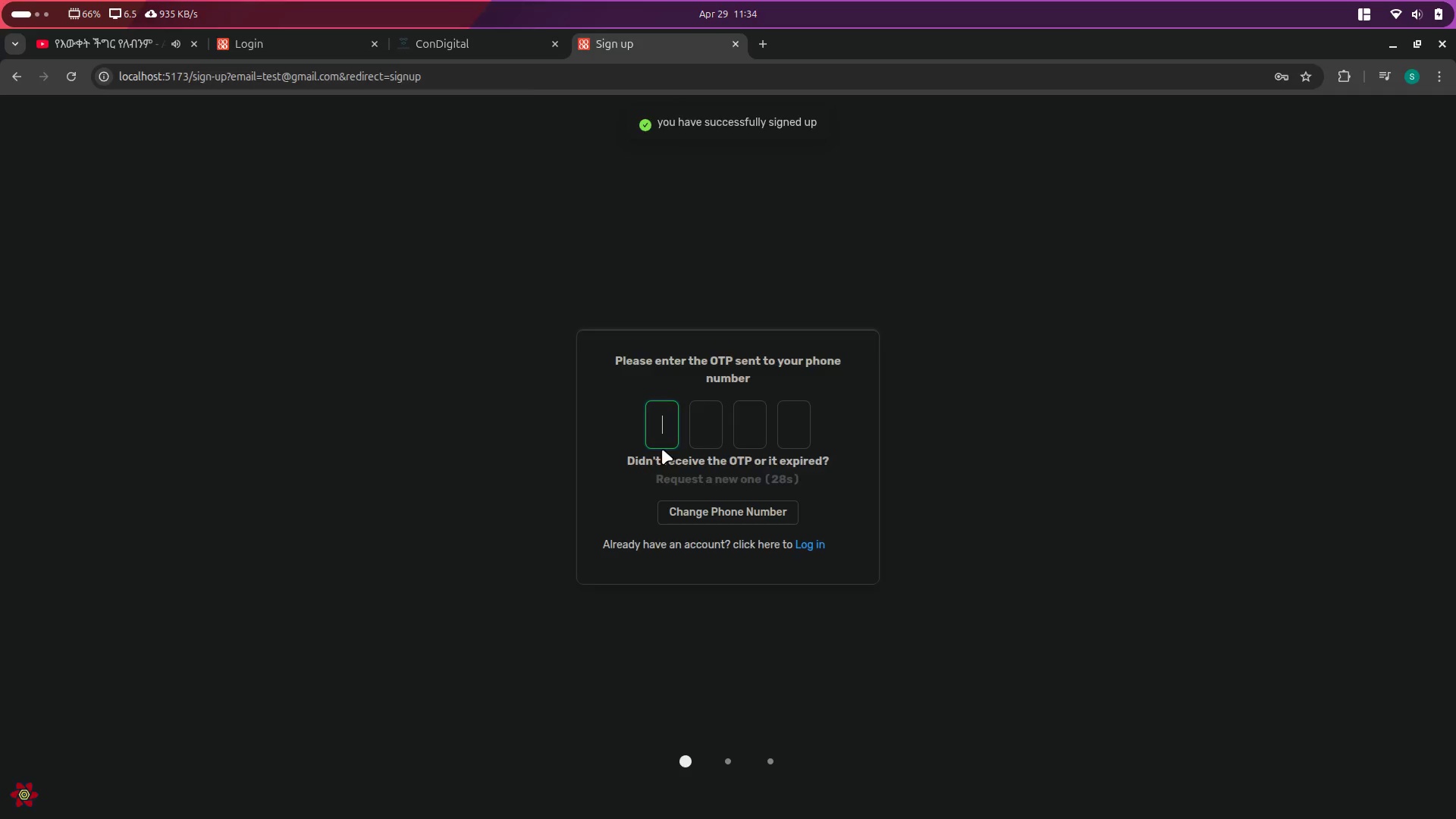 
key(Alt+Control+ArrowRight)
 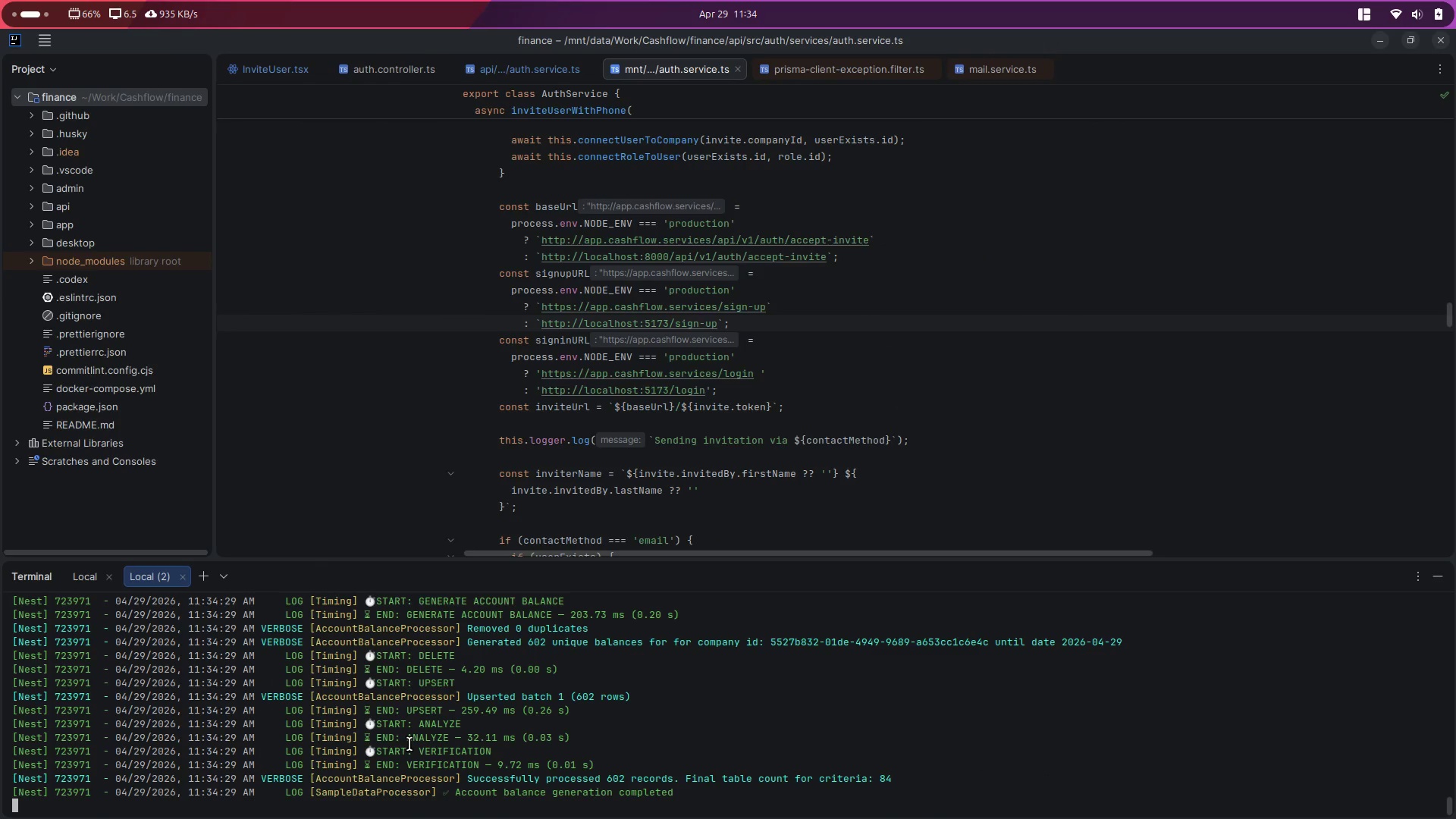 
wait(5.9)
 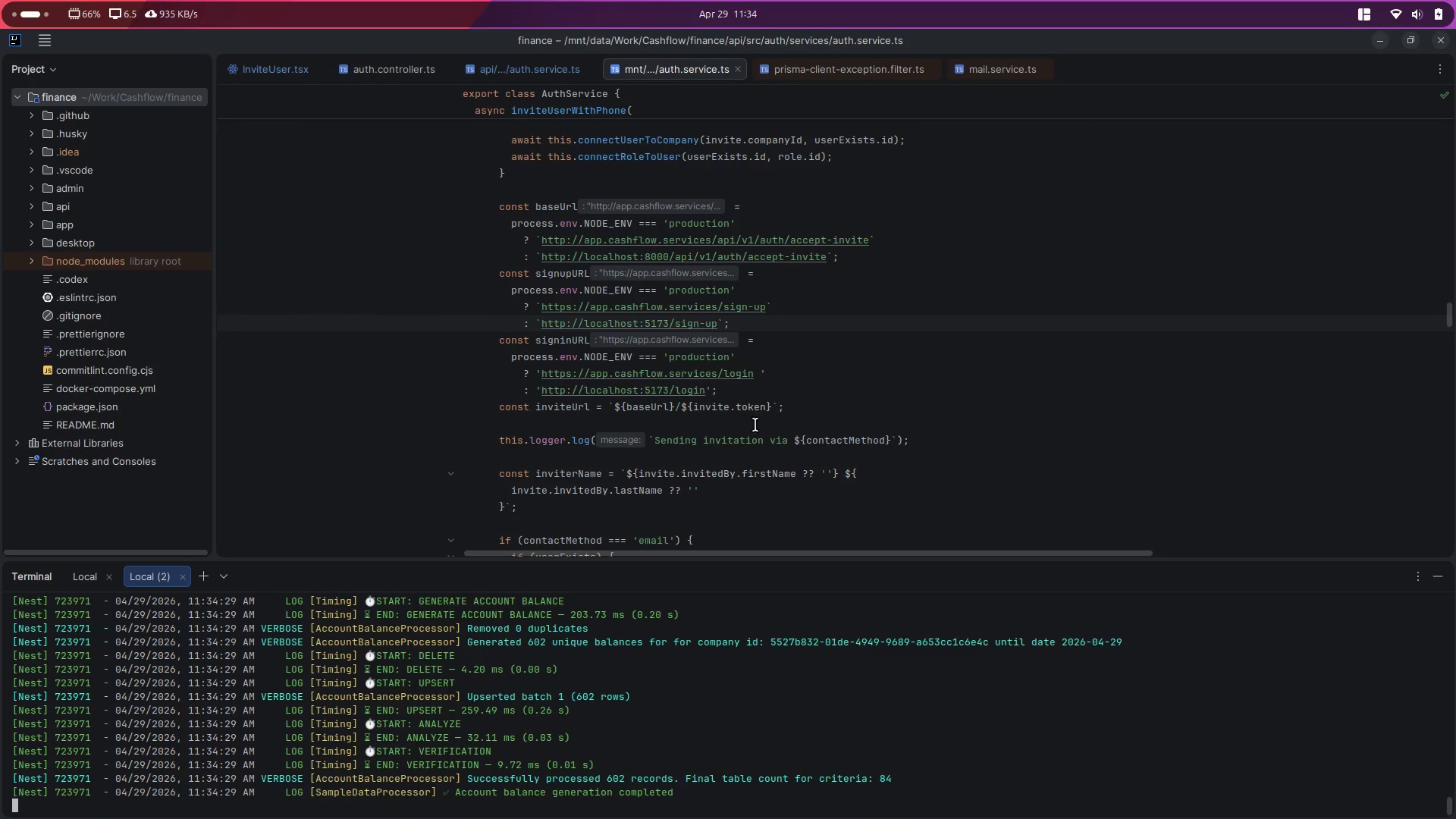 
left_click_drag(start_coordinate=[896, 772], to_coordinate=[499, 778])
 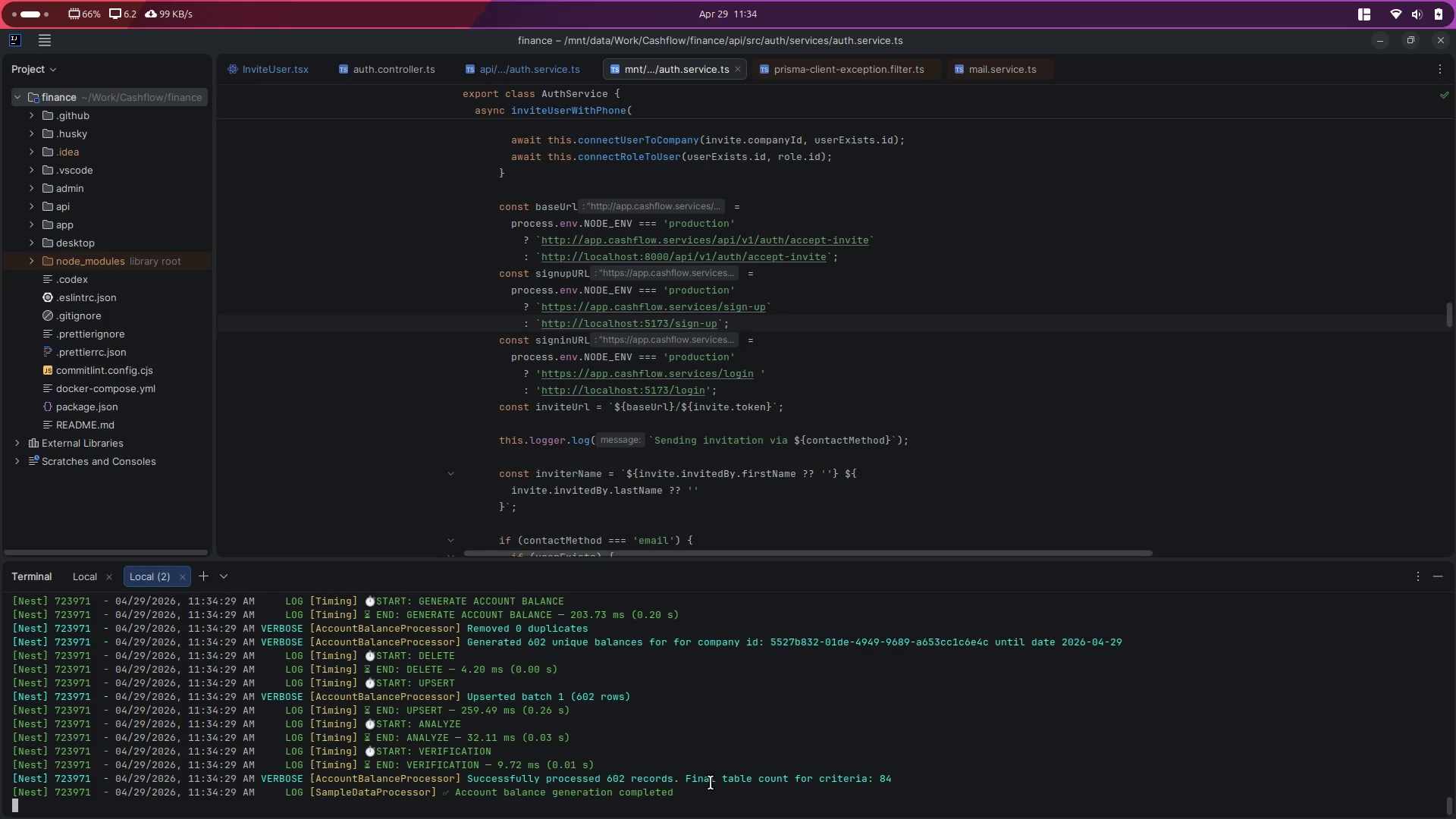 
left_click_drag(start_coordinate=[694, 780], to_coordinate=[906, 773])
 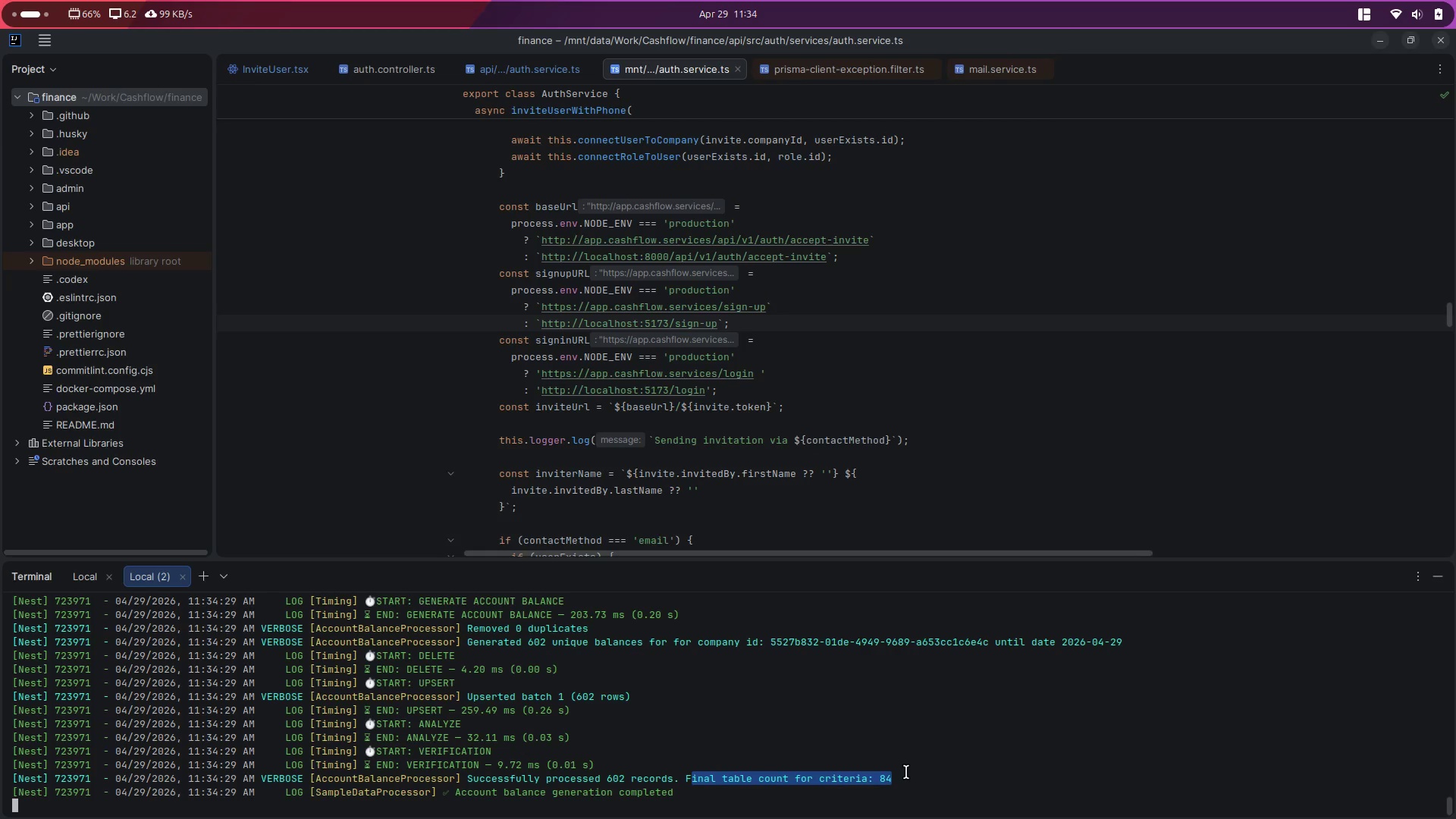 
left_click([906, 772])
 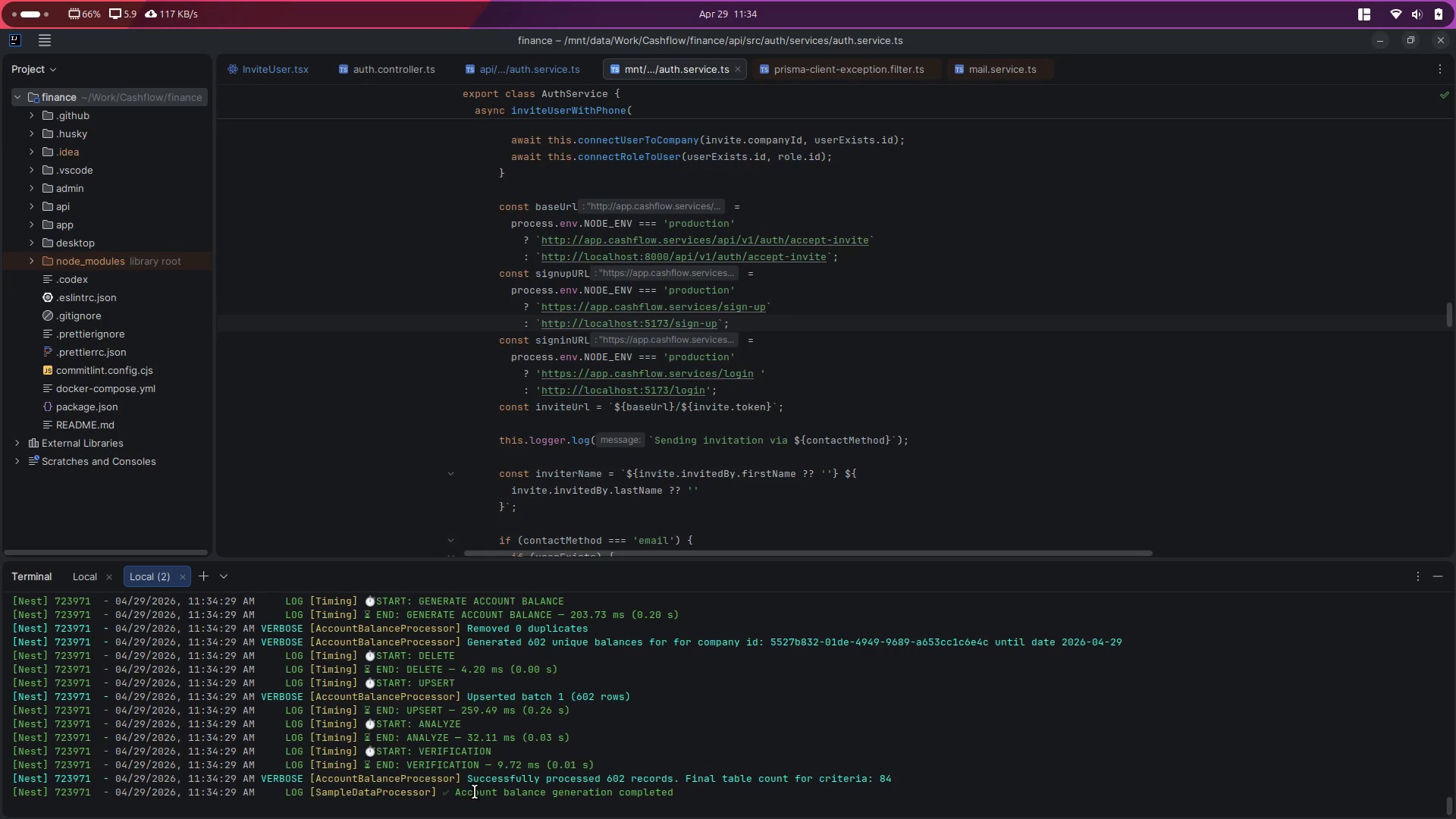 
left_click_drag(start_coordinate=[469, 791], to_coordinate=[684, 790])
 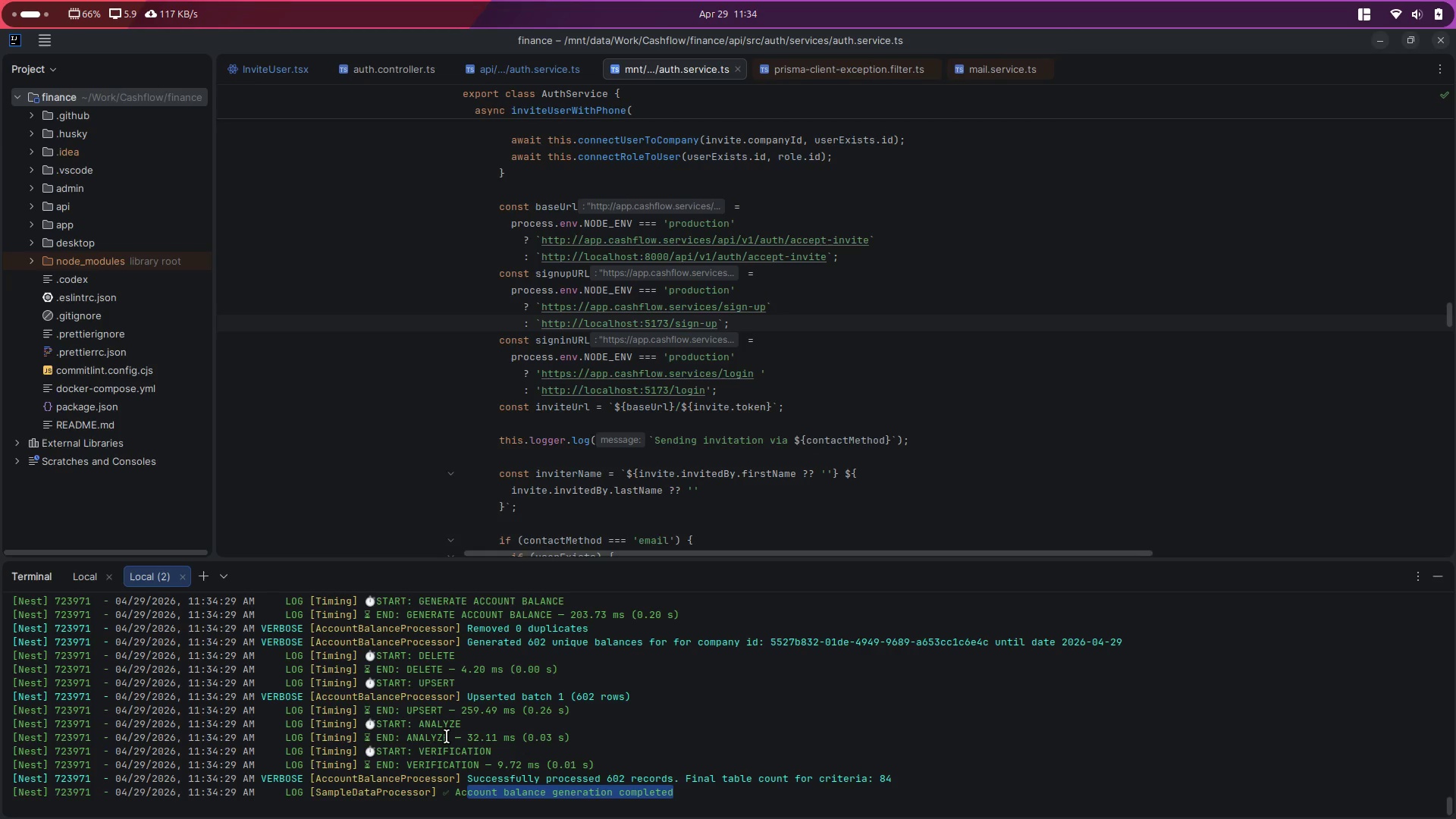 
scroll: coordinate [436, 708], scroll_direction: up, amount: 22.0
 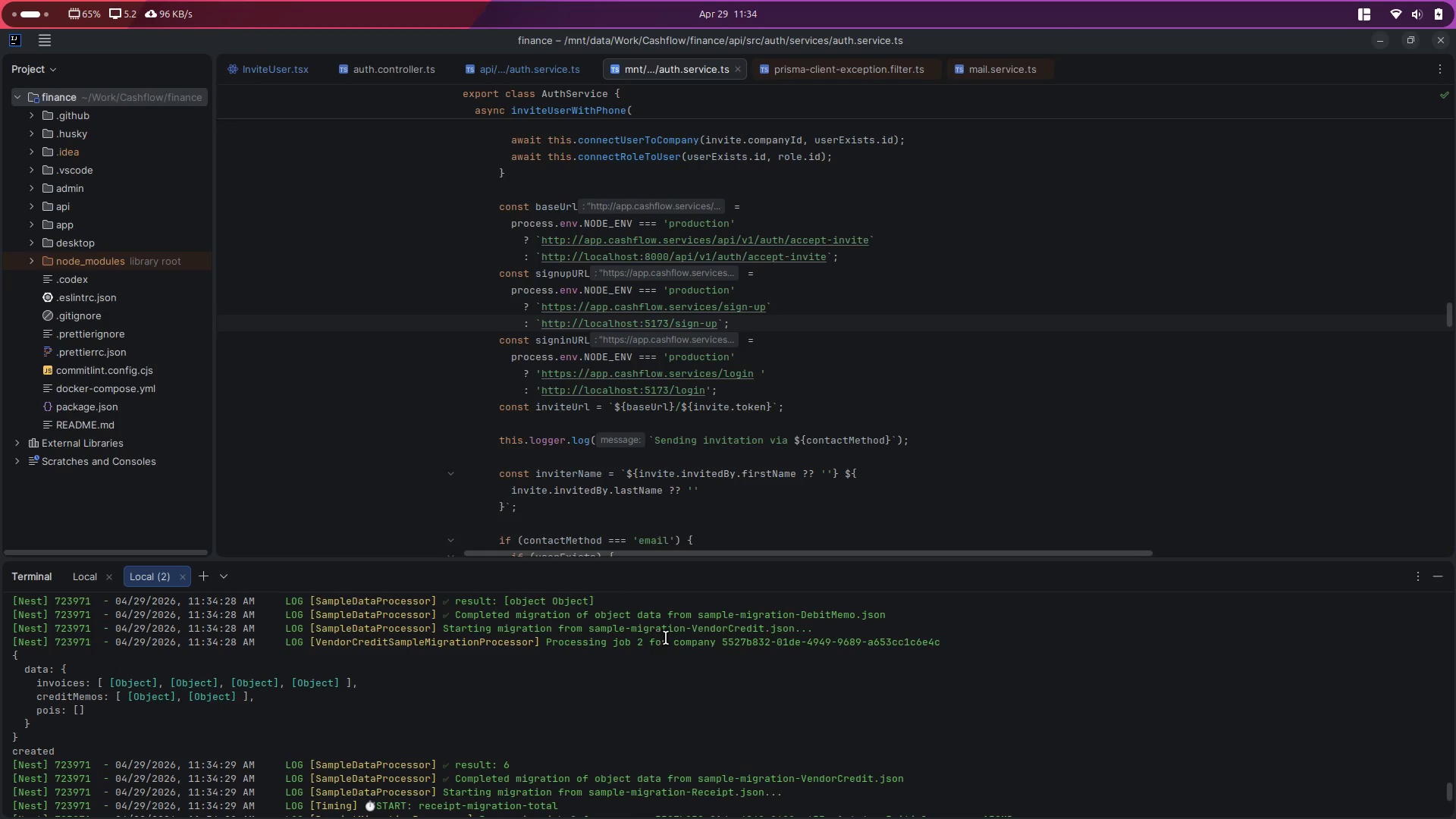 
scroll: coordinate [543, 739], scroll_direction: up, amount: 43.0
 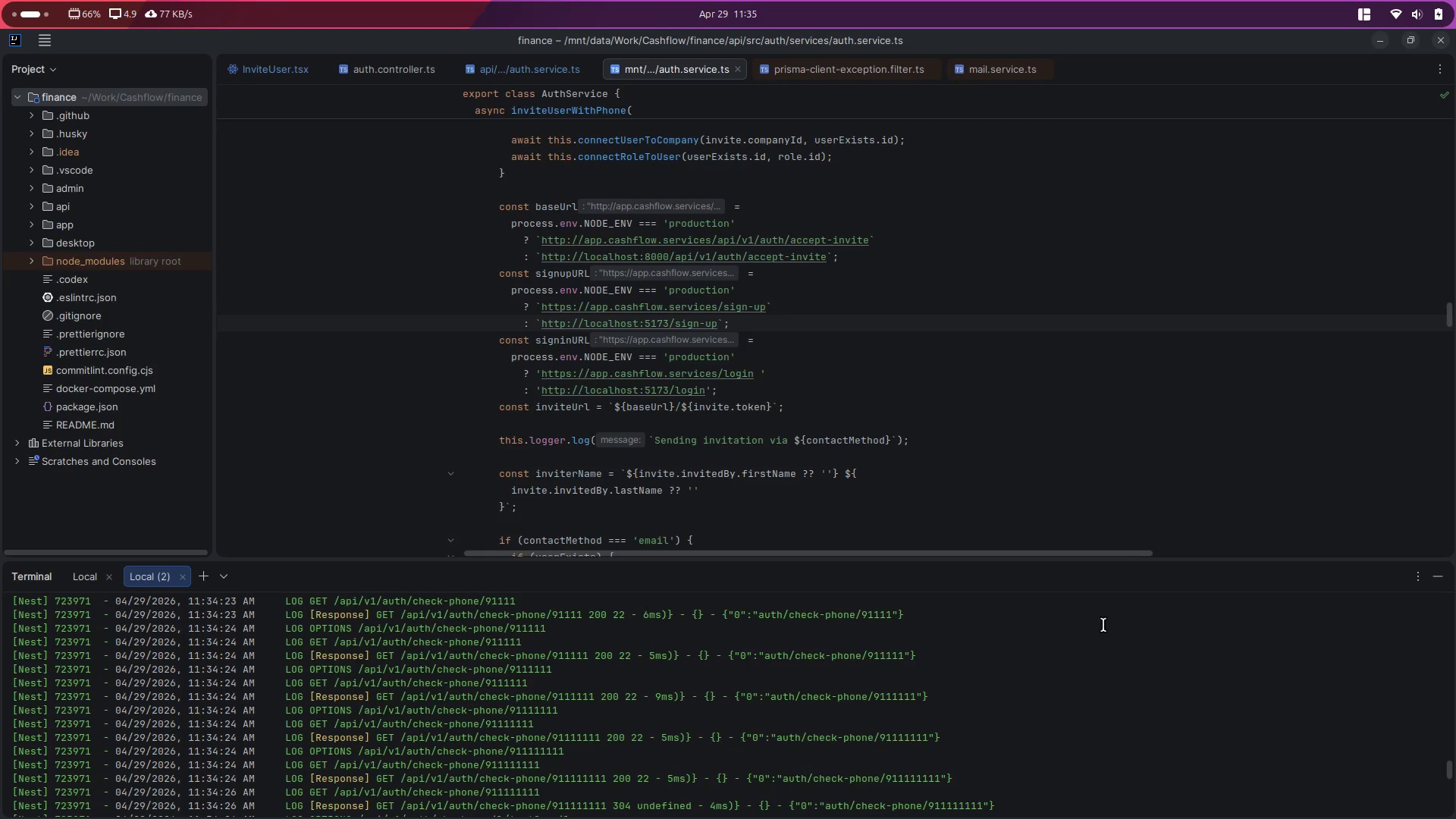 
left_click([1141, 632])
 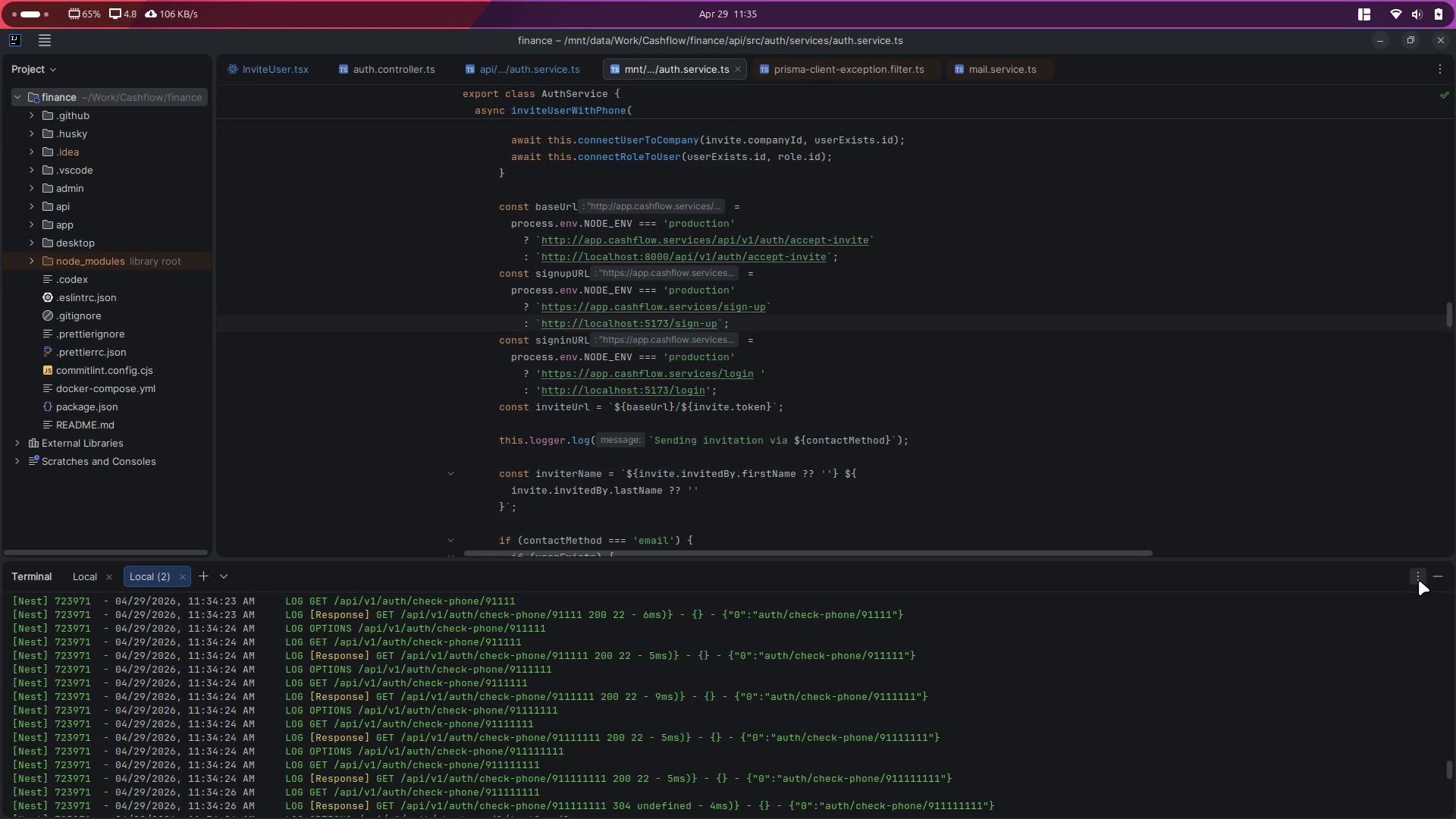 
left_click([1414, 581])
 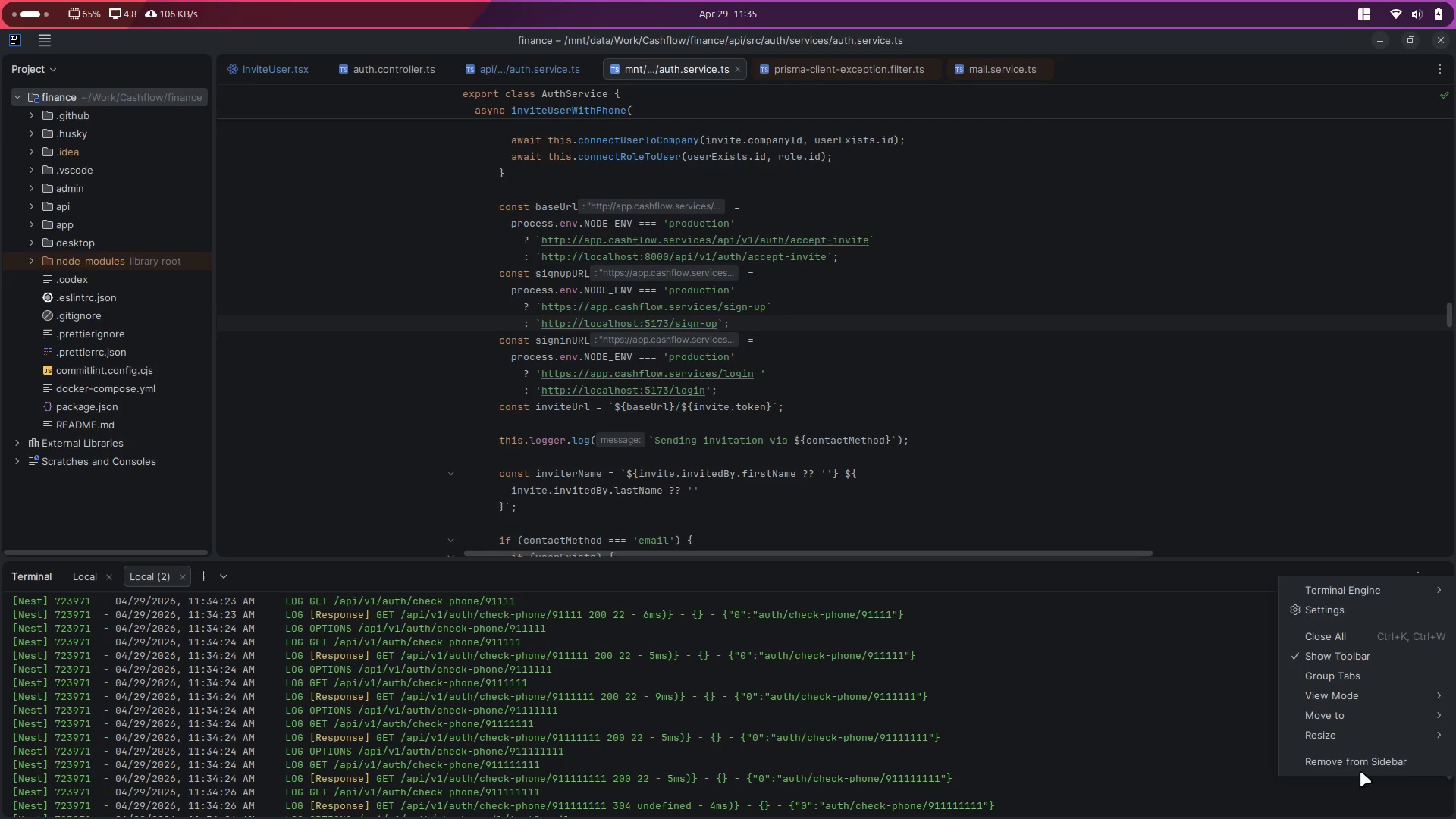 
left_click([1008, 691])
 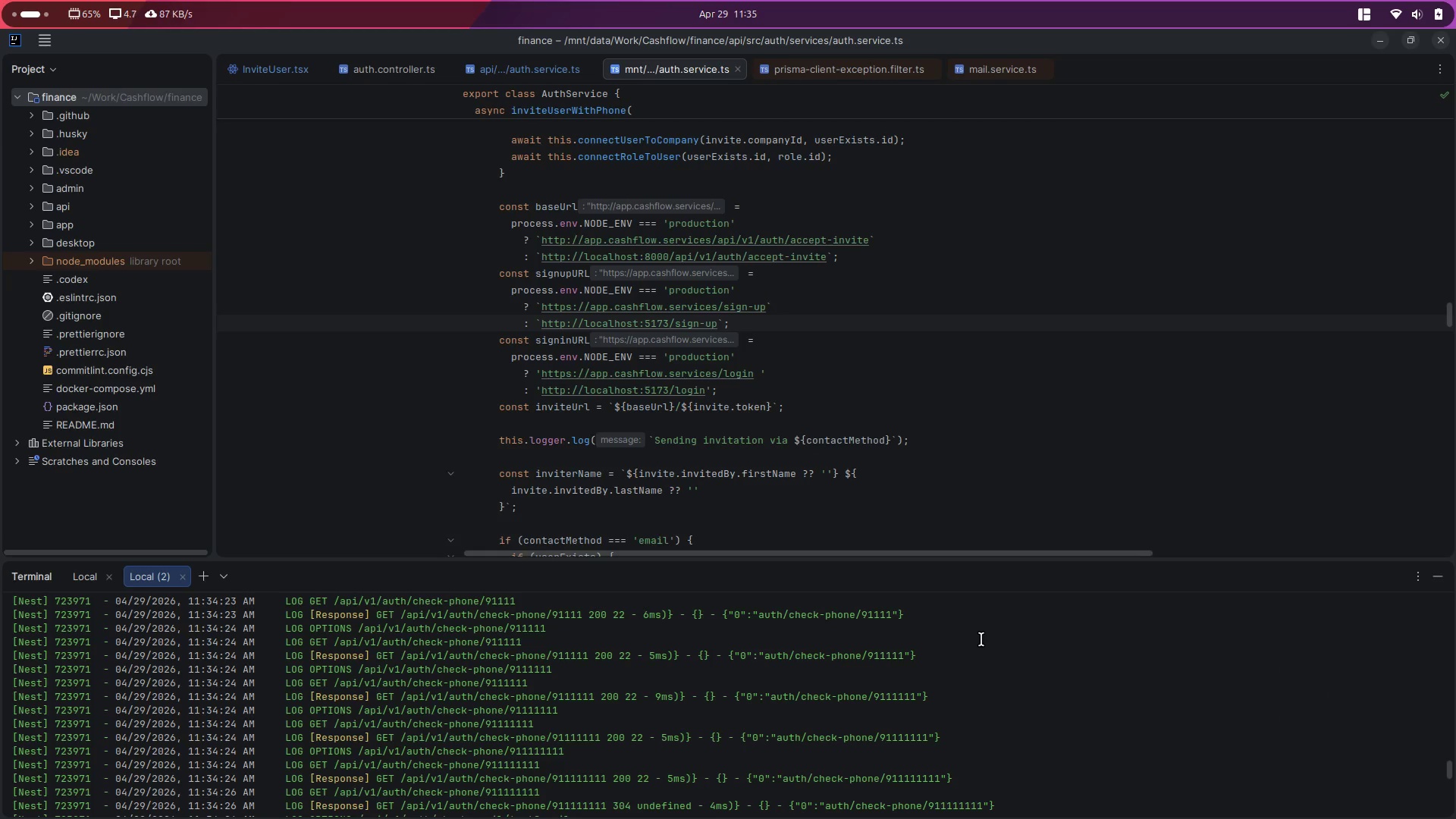 
key(Control+F)
 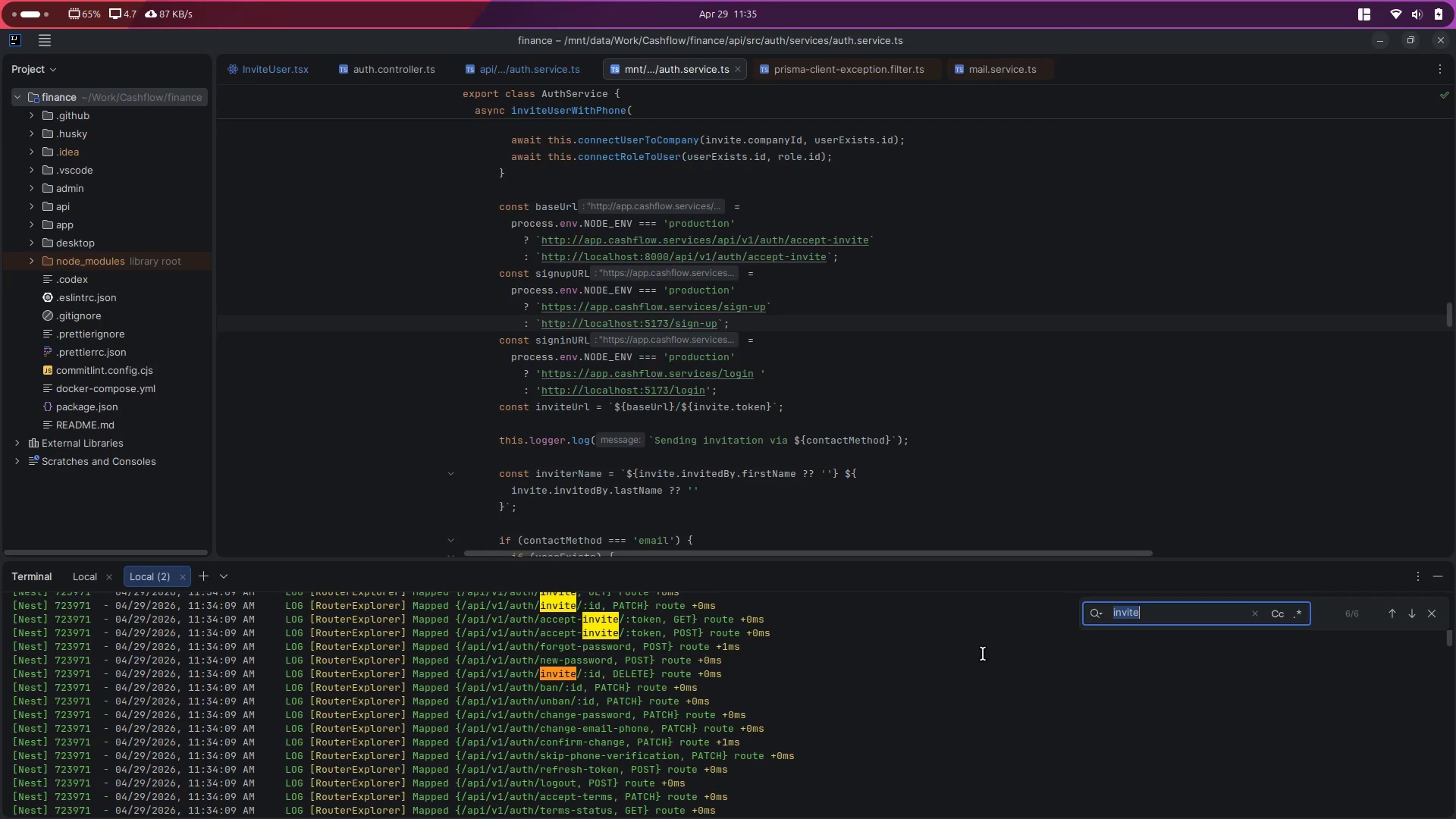 
key(Backspace)
type(otp)
 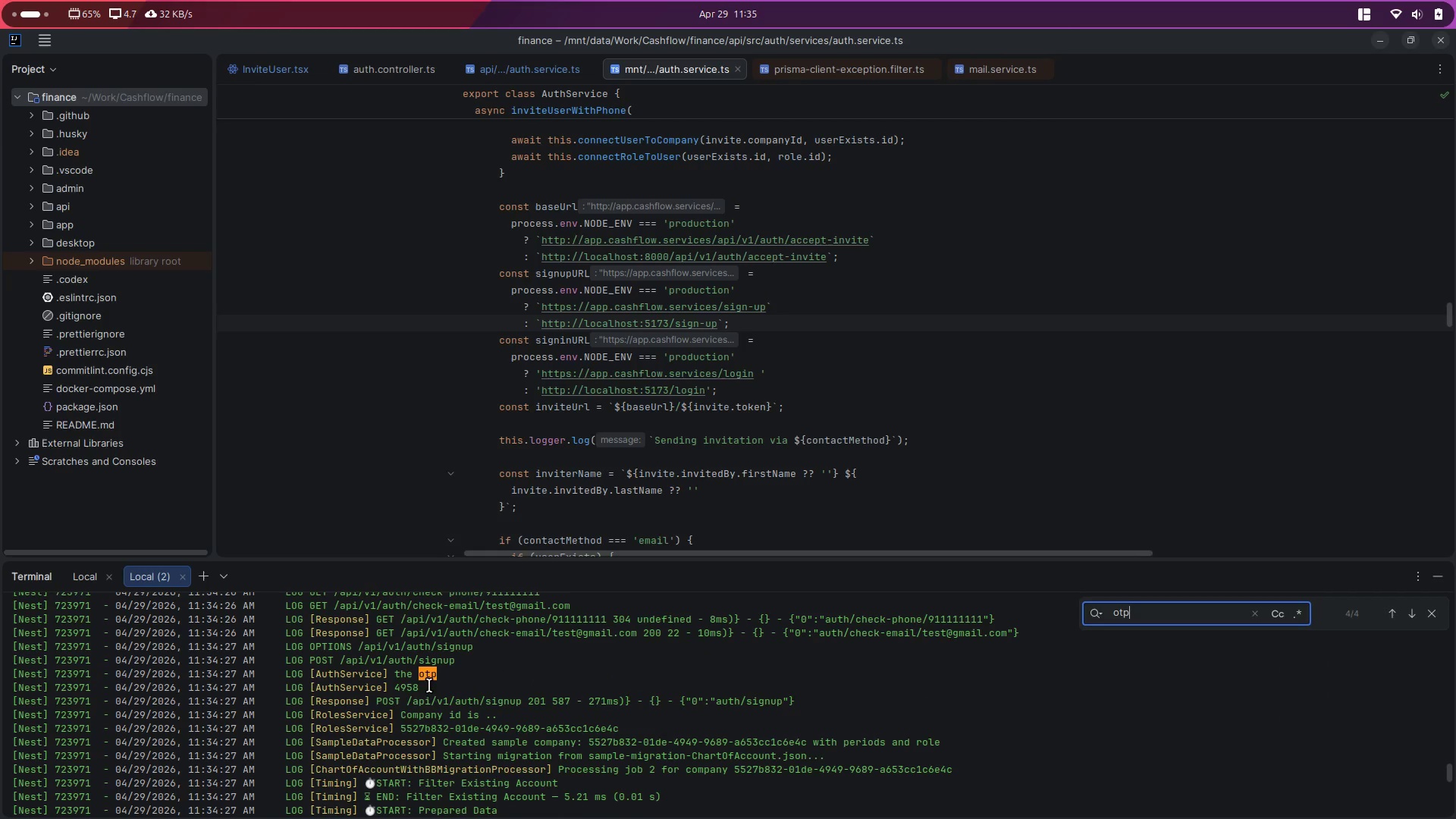 
key(Alt+Control+ArrowLeft)
 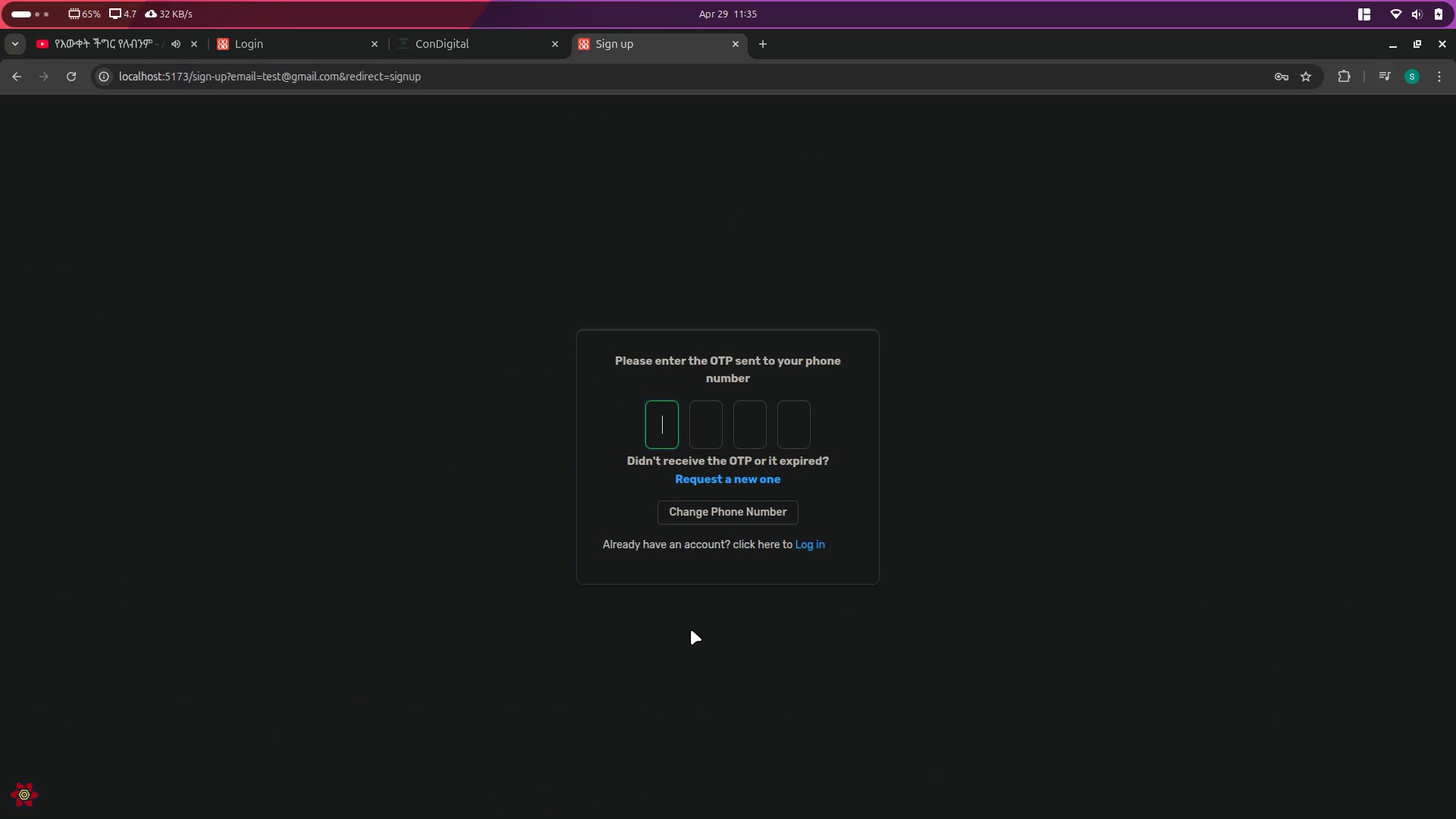 
type(4958)
 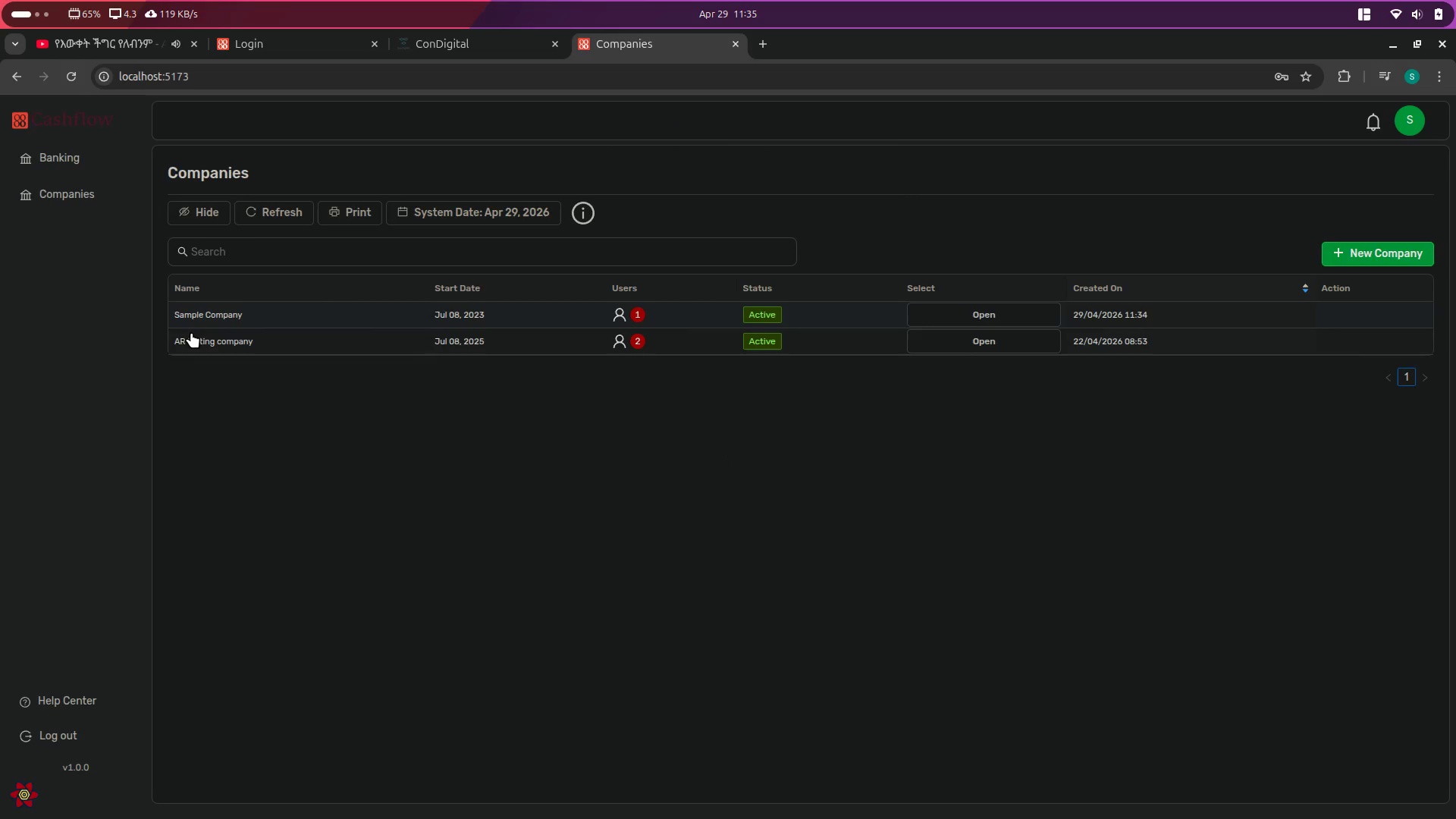 
left_click_drag(start_coordinate=[168, 340], to_coordinate=[288, 350])
 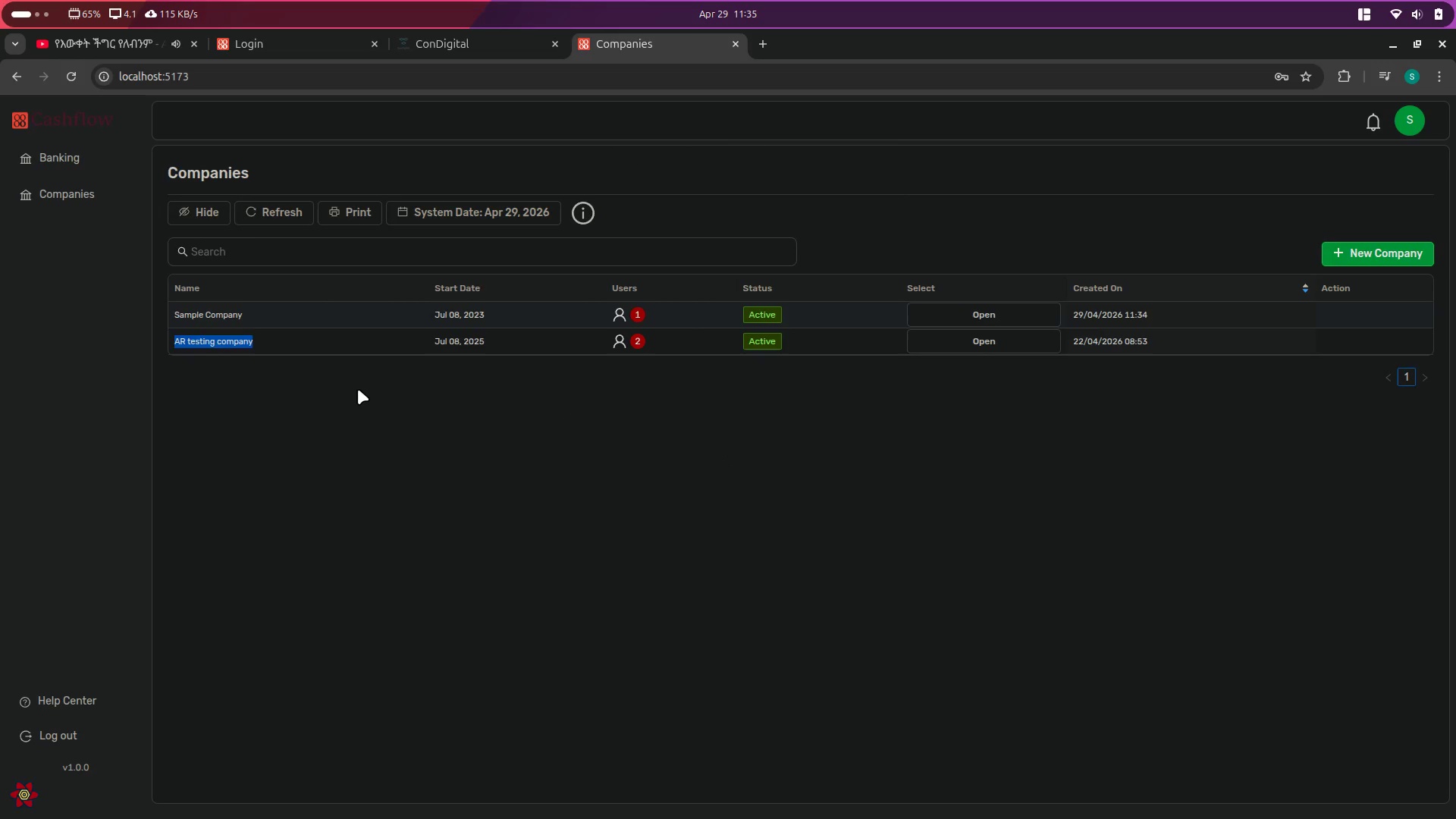 
left_click([358, 389])
 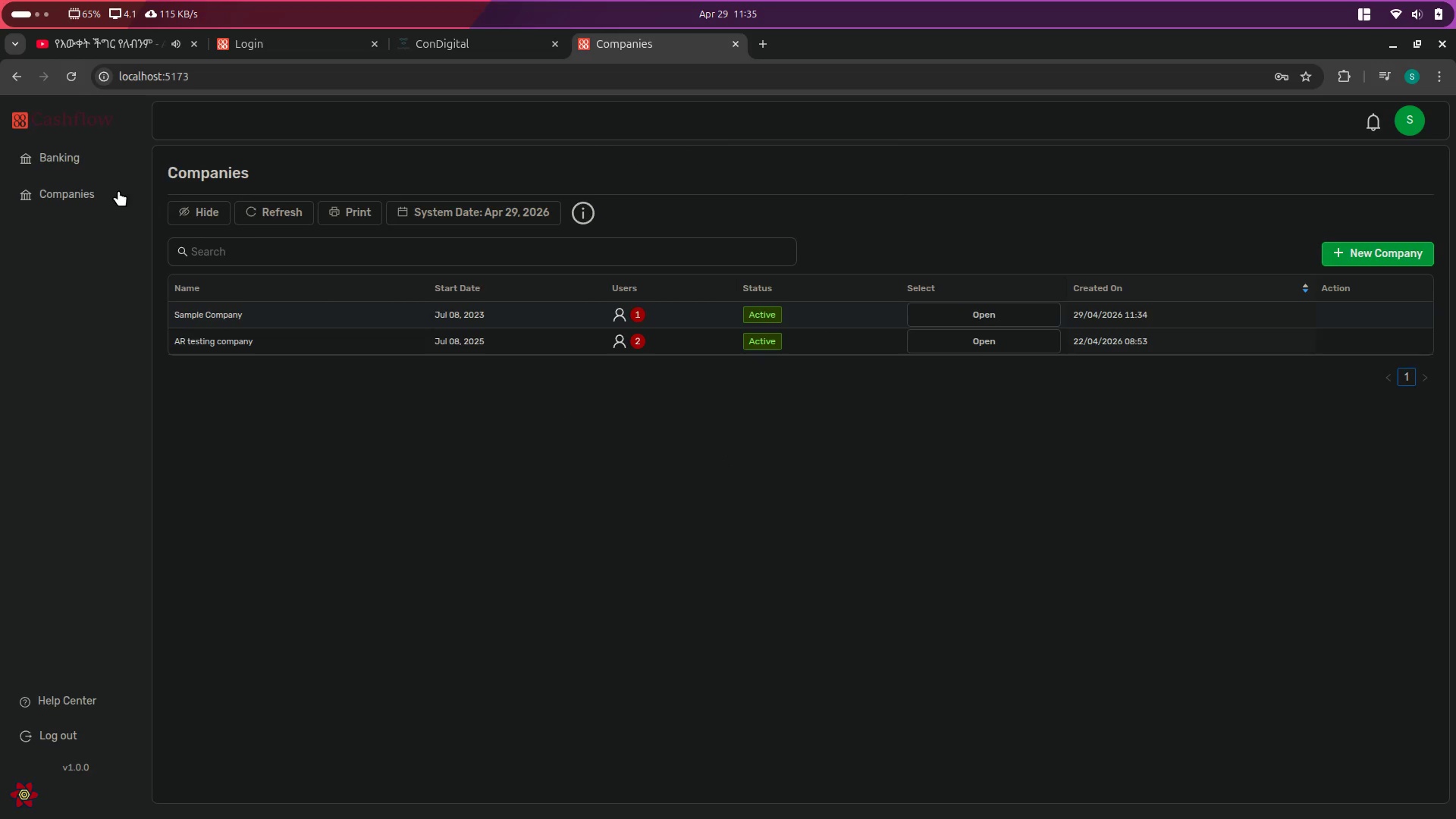 
left_click_drag(start_coordinate=[169, 161], to_coordinate=[380, 500])
 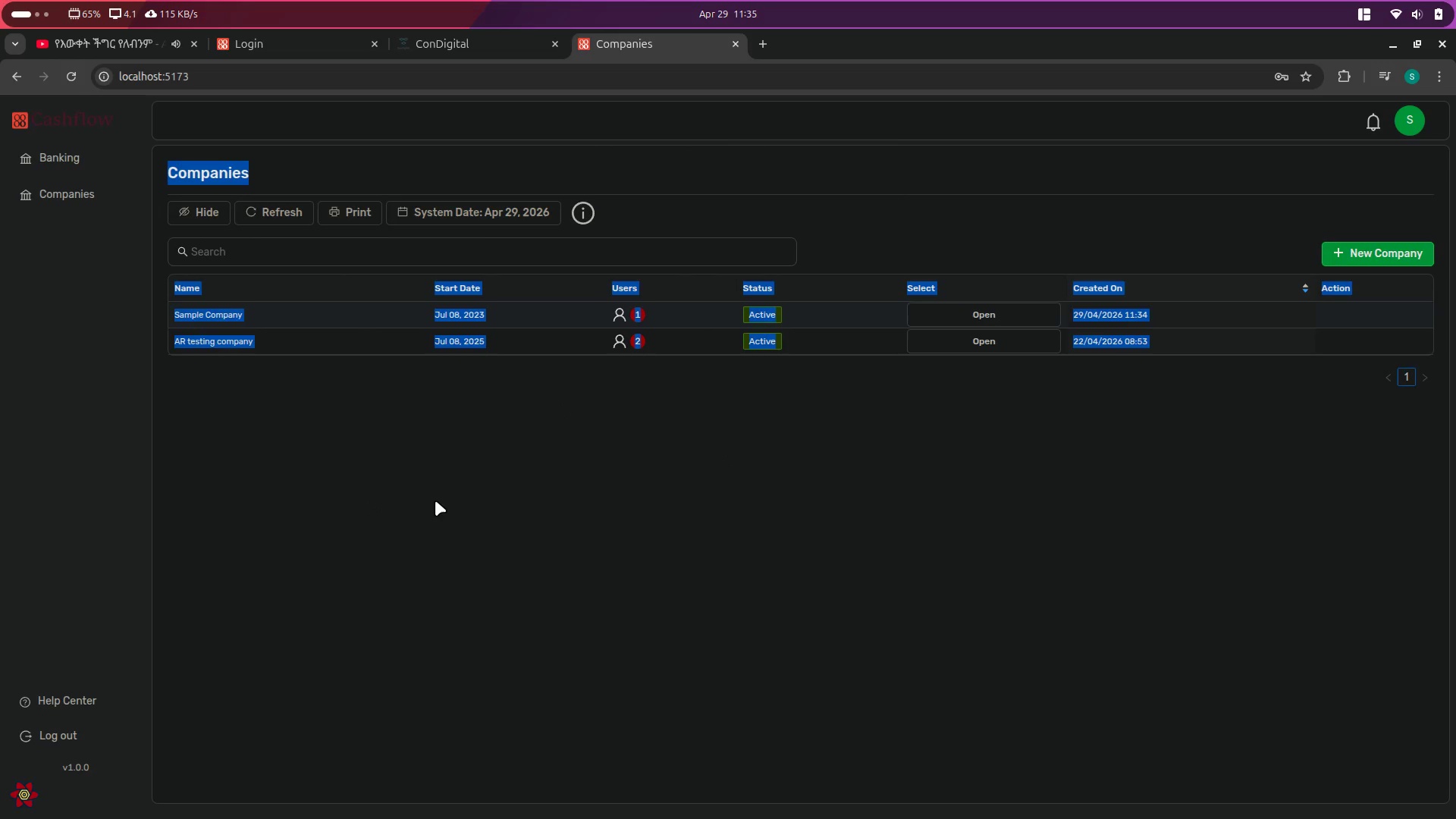 
left_click([436, 500])
 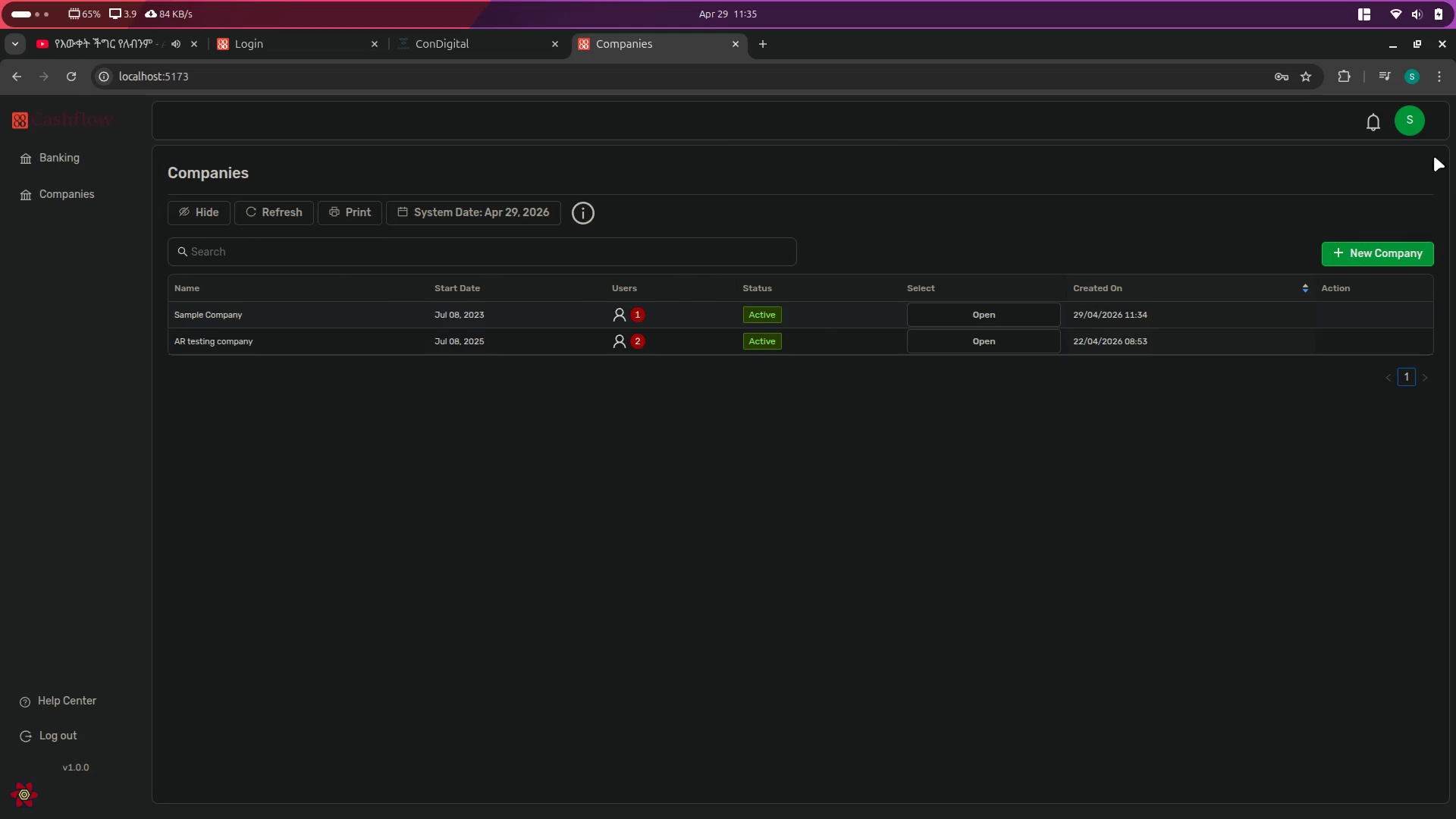 
left_click([1407, 115])
 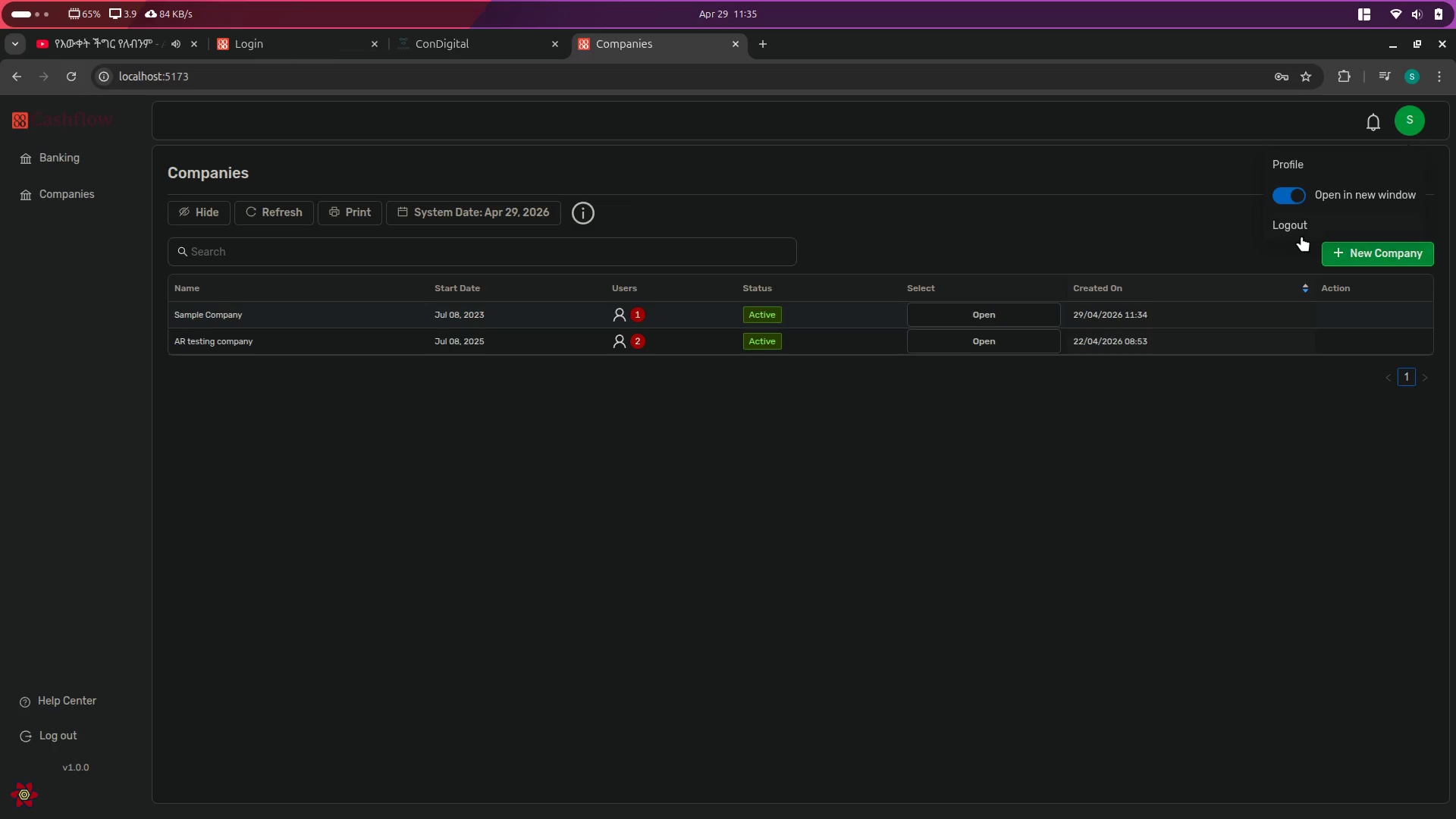 
left_click([1300, 228])
 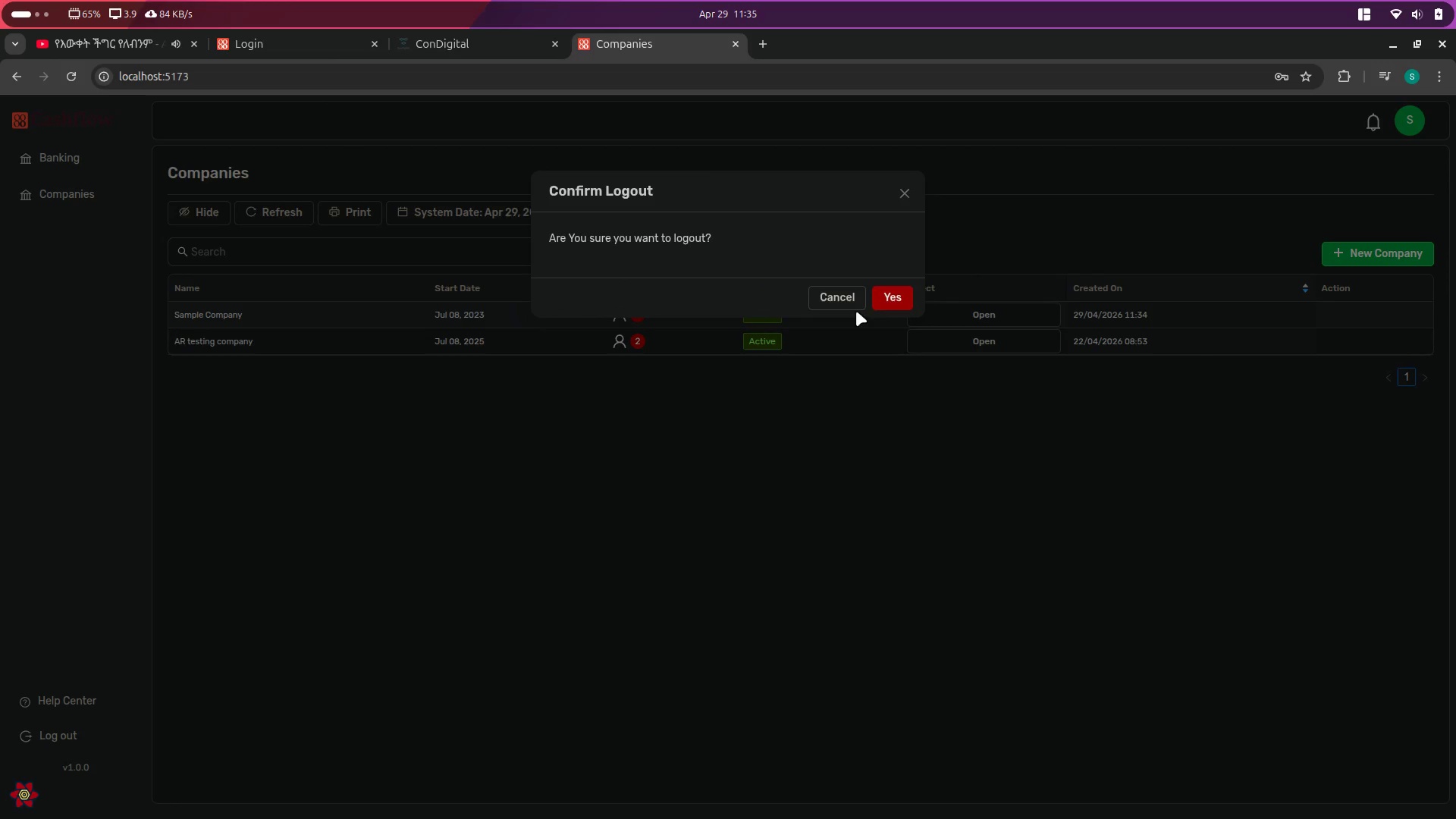 
left_click([882, 299])
 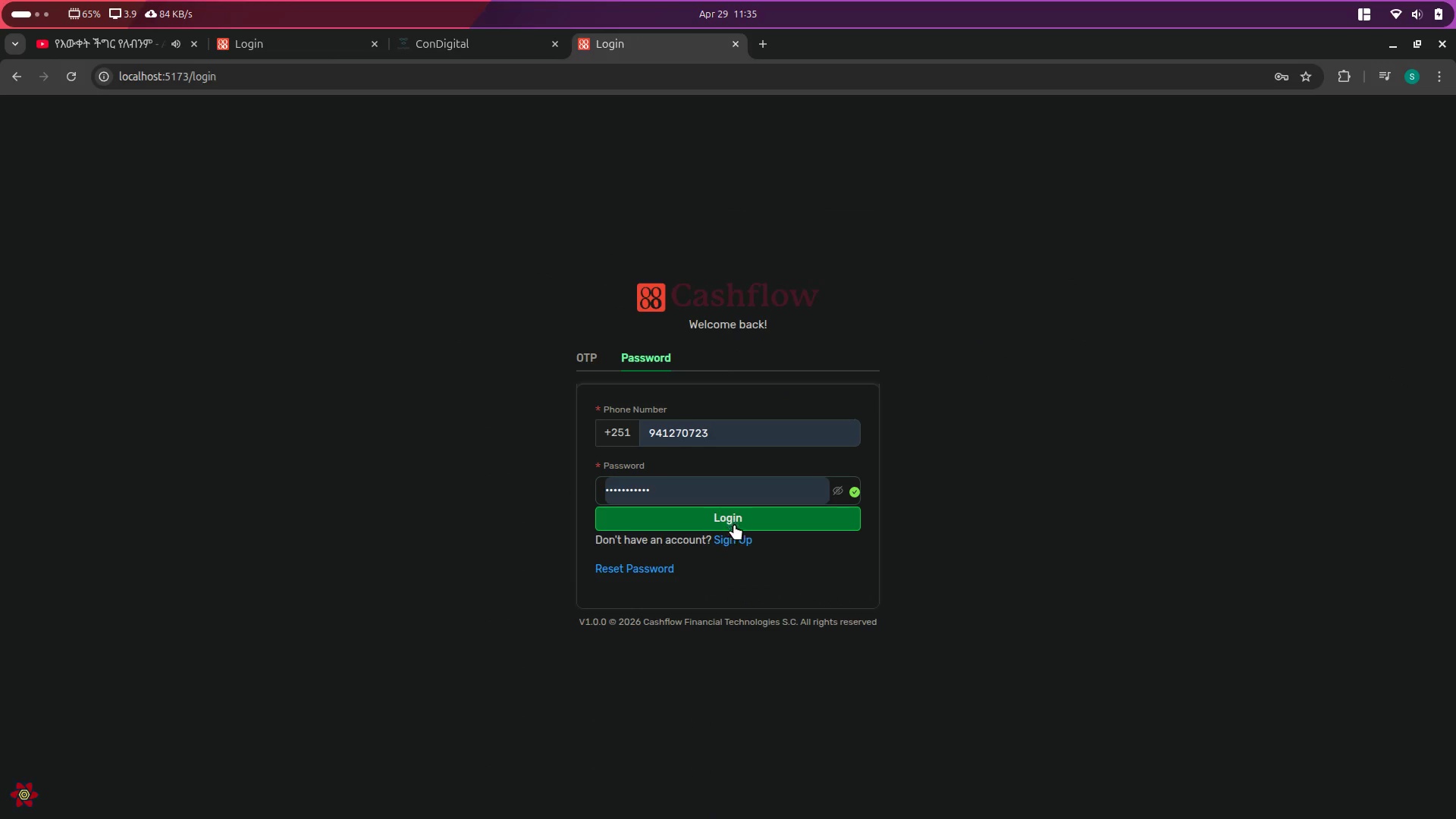 
left_click_drag(start_coordinate=[719, 436], to_coordinate=[657, 437])
 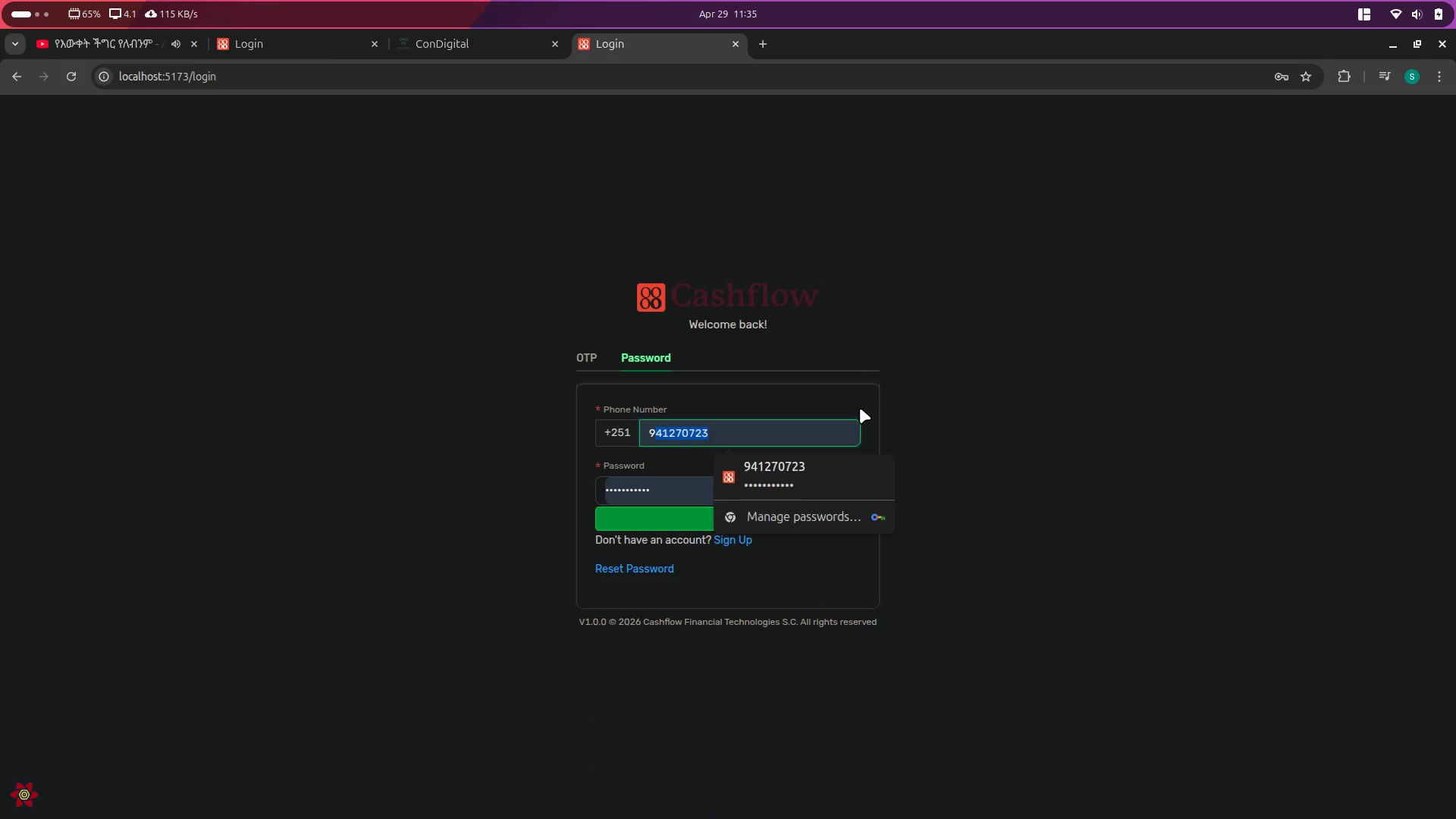 
type(11)
 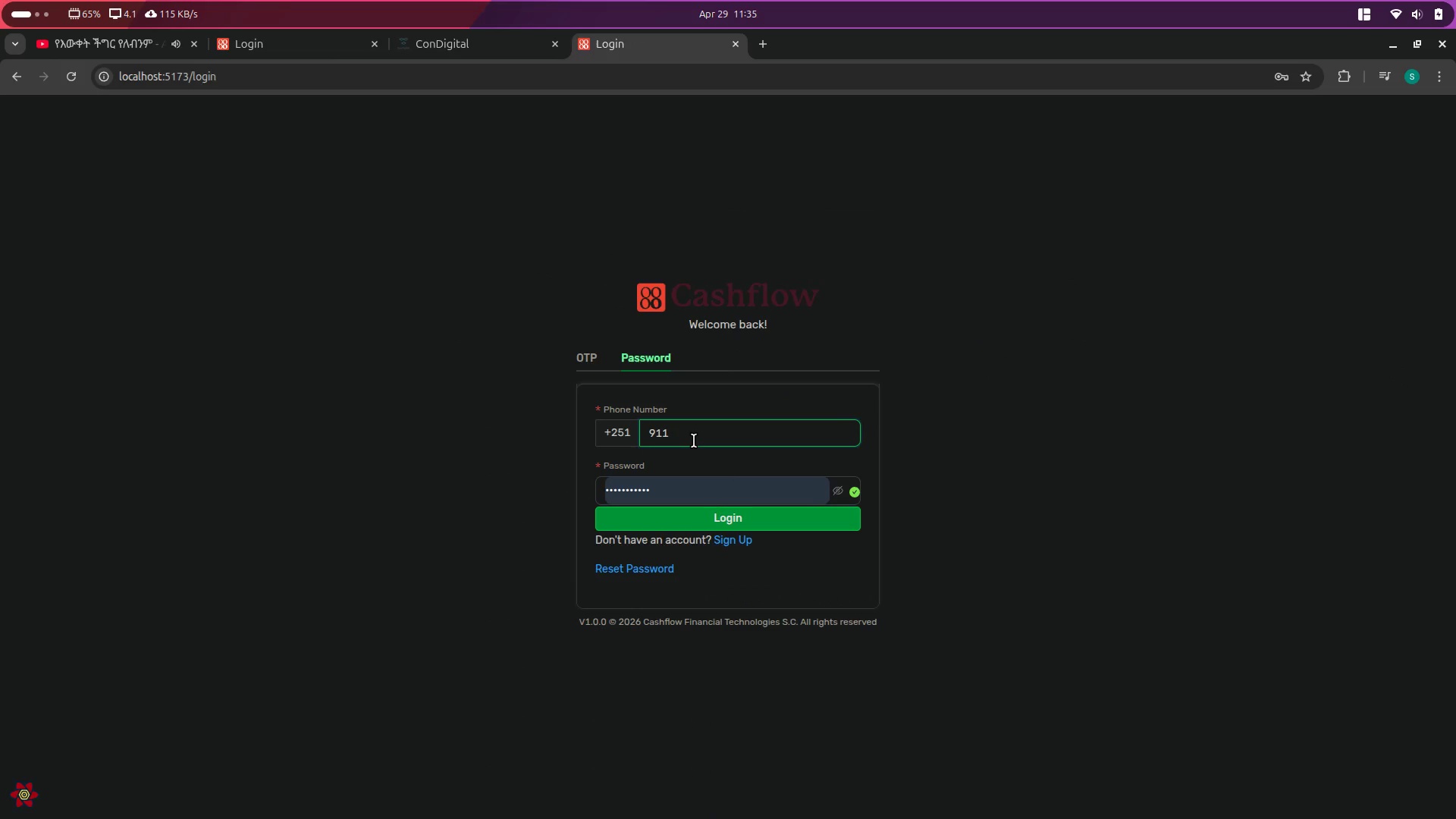 
left_click_drag(start_coordinate=[692, 441], to_coordinate=[607, 441])
 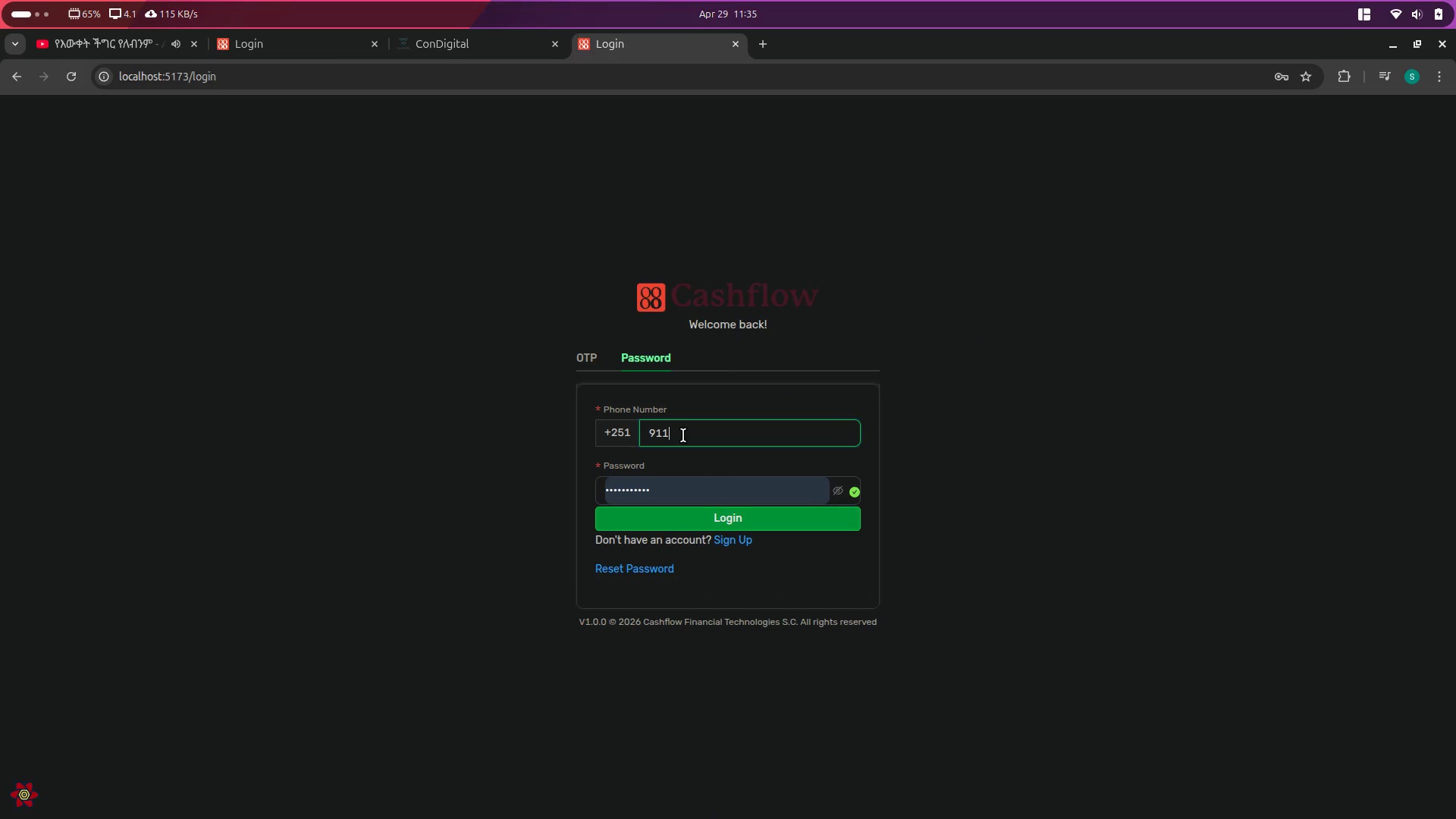 
double_click([683, 435])
 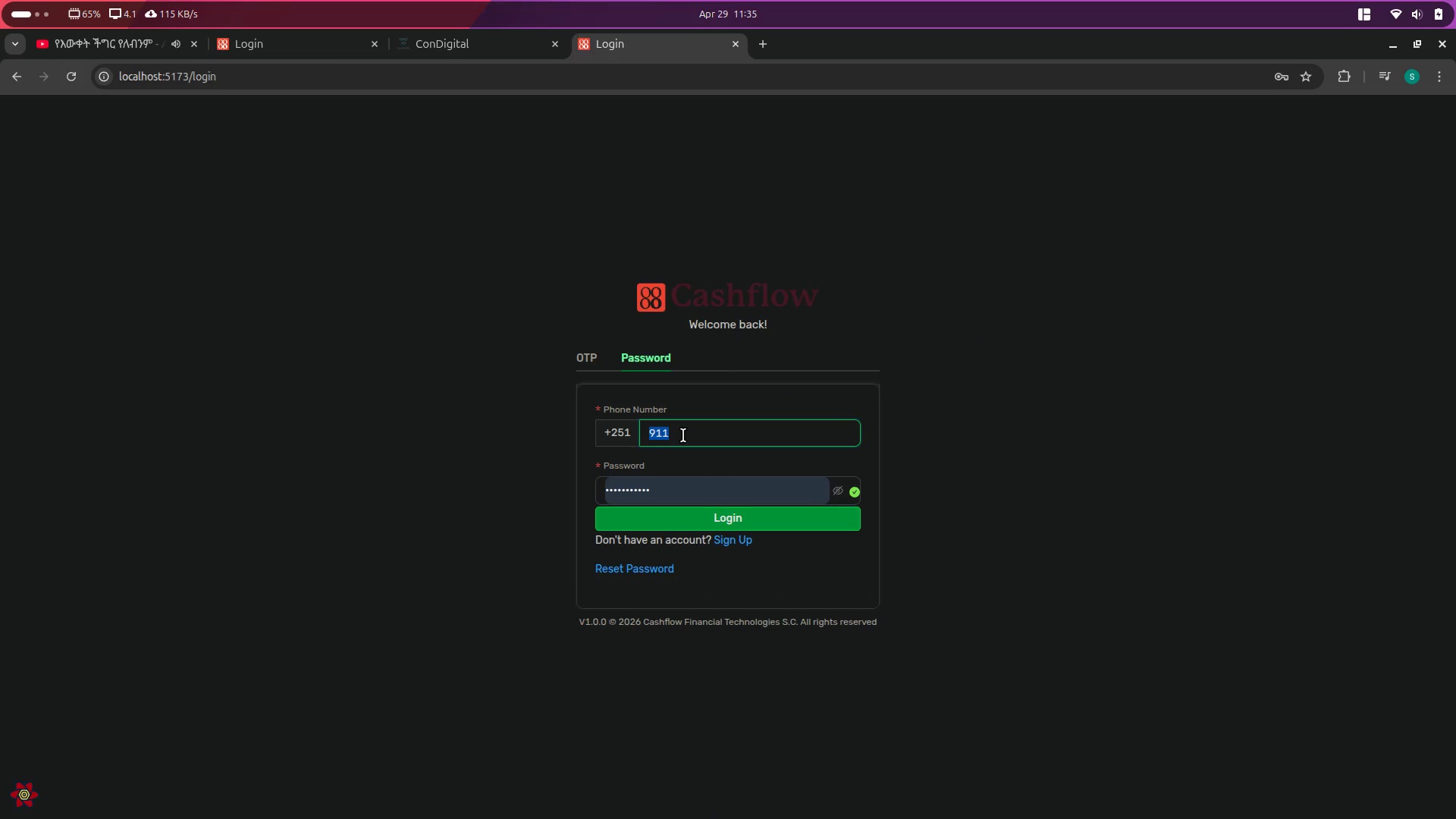 
triple_click([683, 435])
 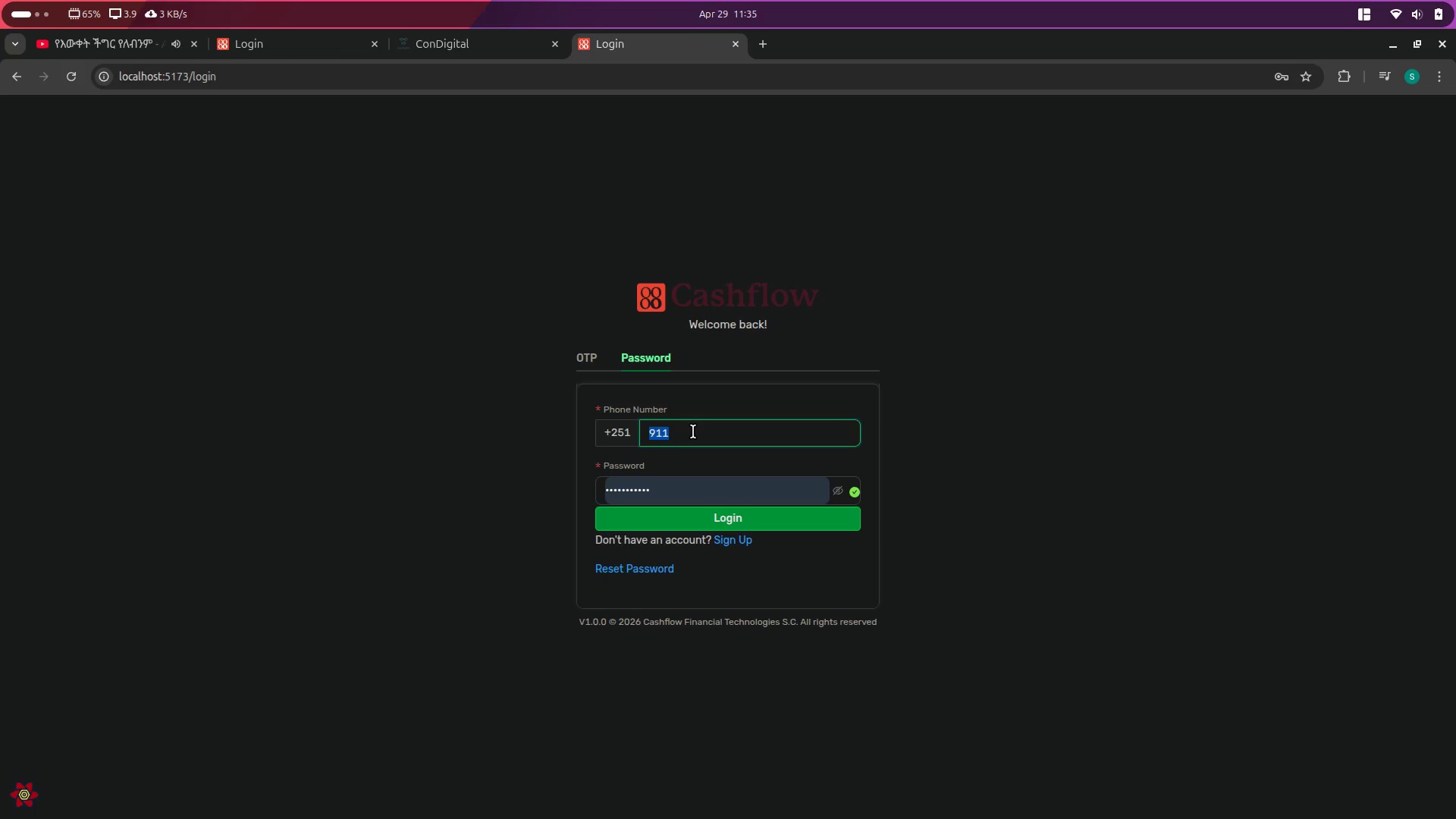 
key(9)
 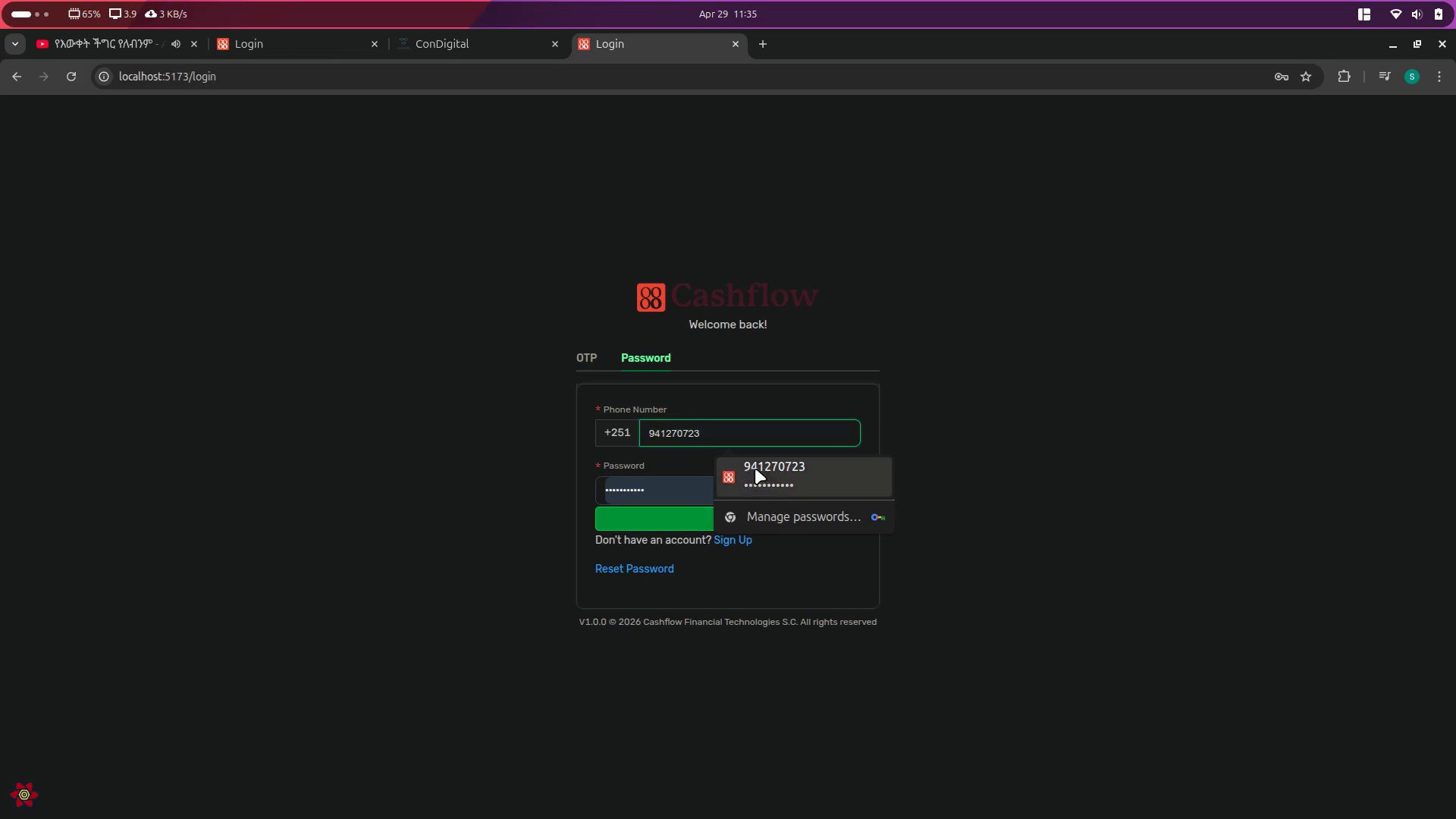 
left_click([765, 475])
 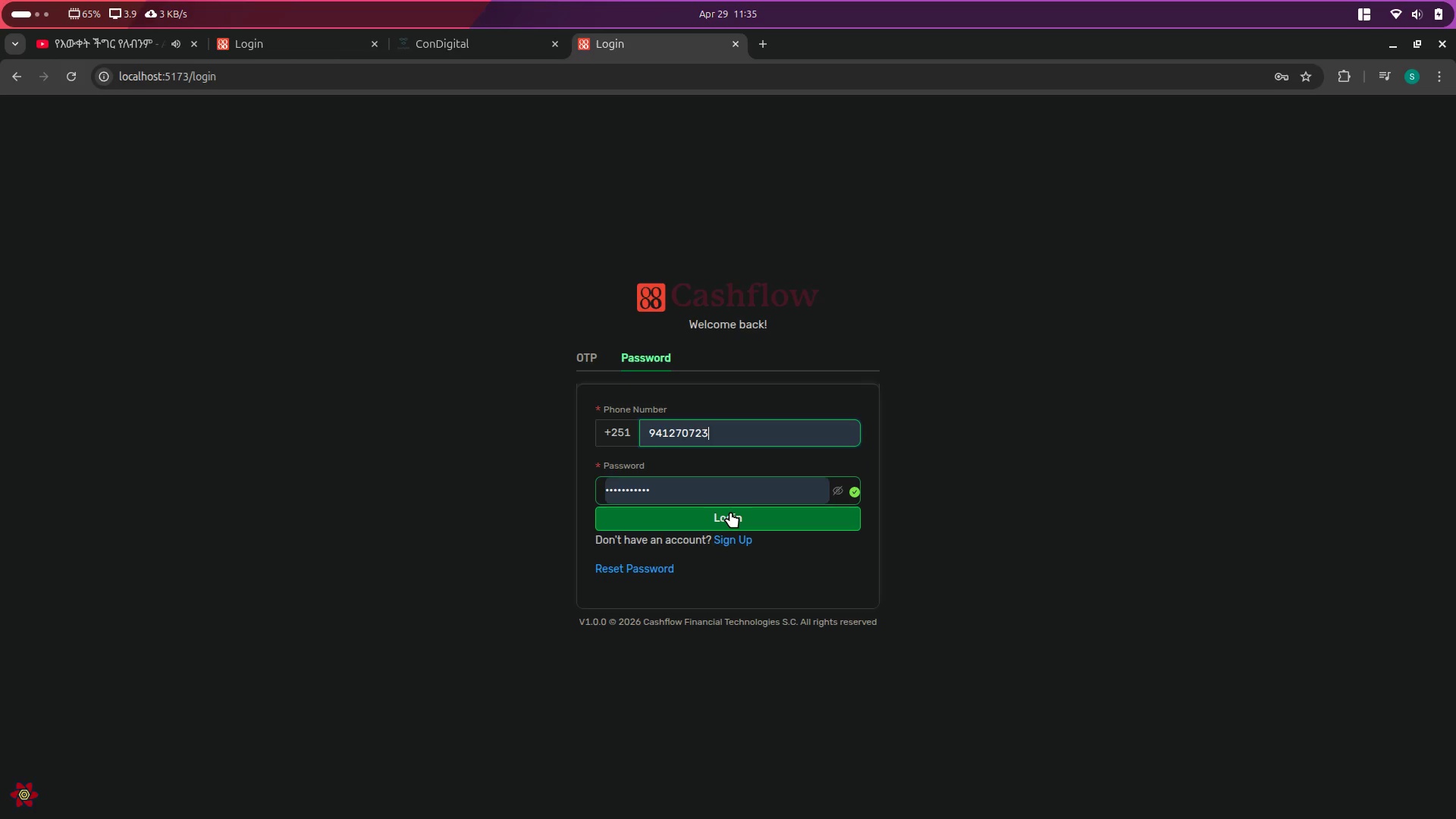 
left_click([729, 512])
 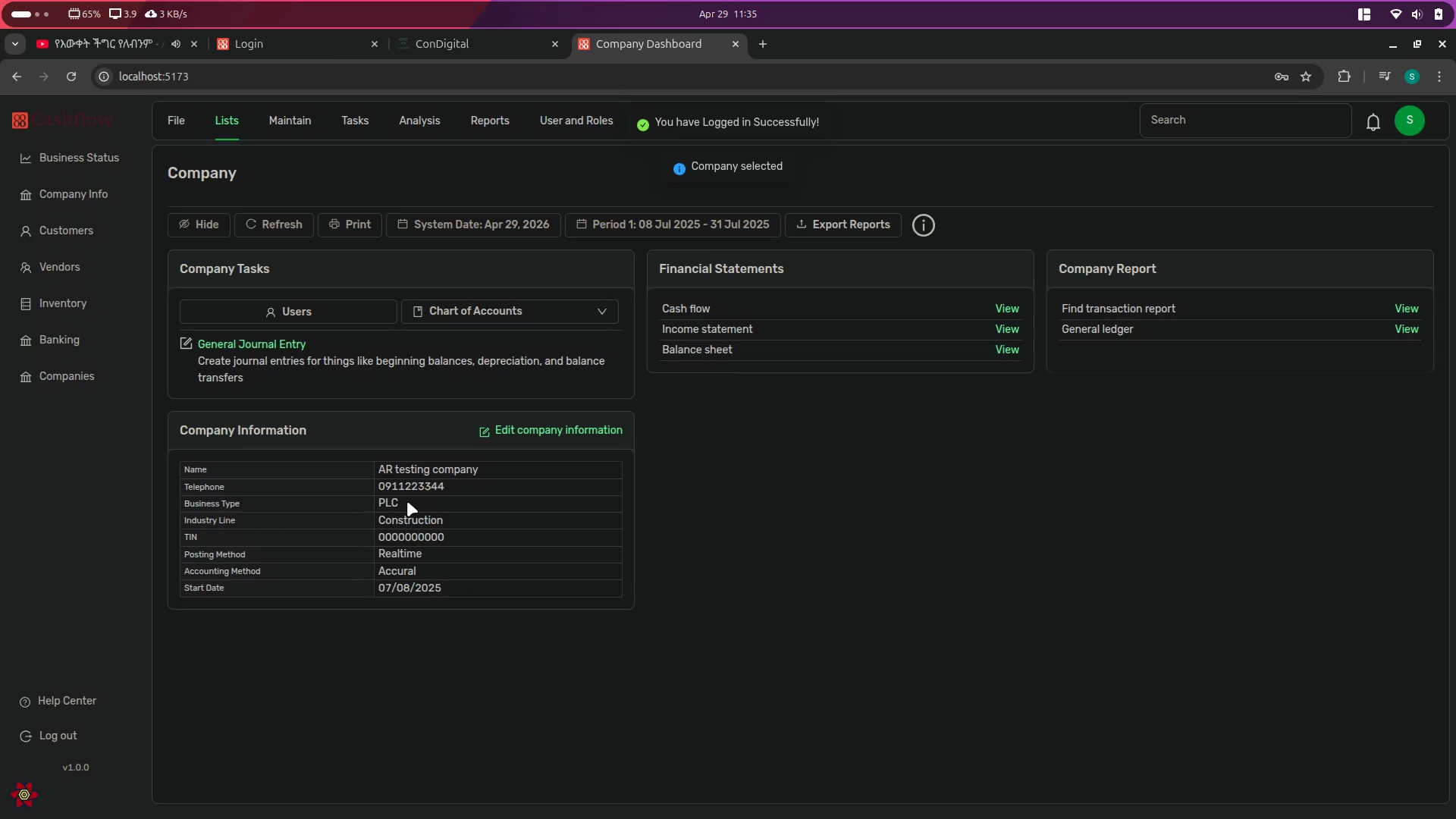 
left_click_drag(start_coordinate=[379, 472], to_coordinate=[560, 466])
 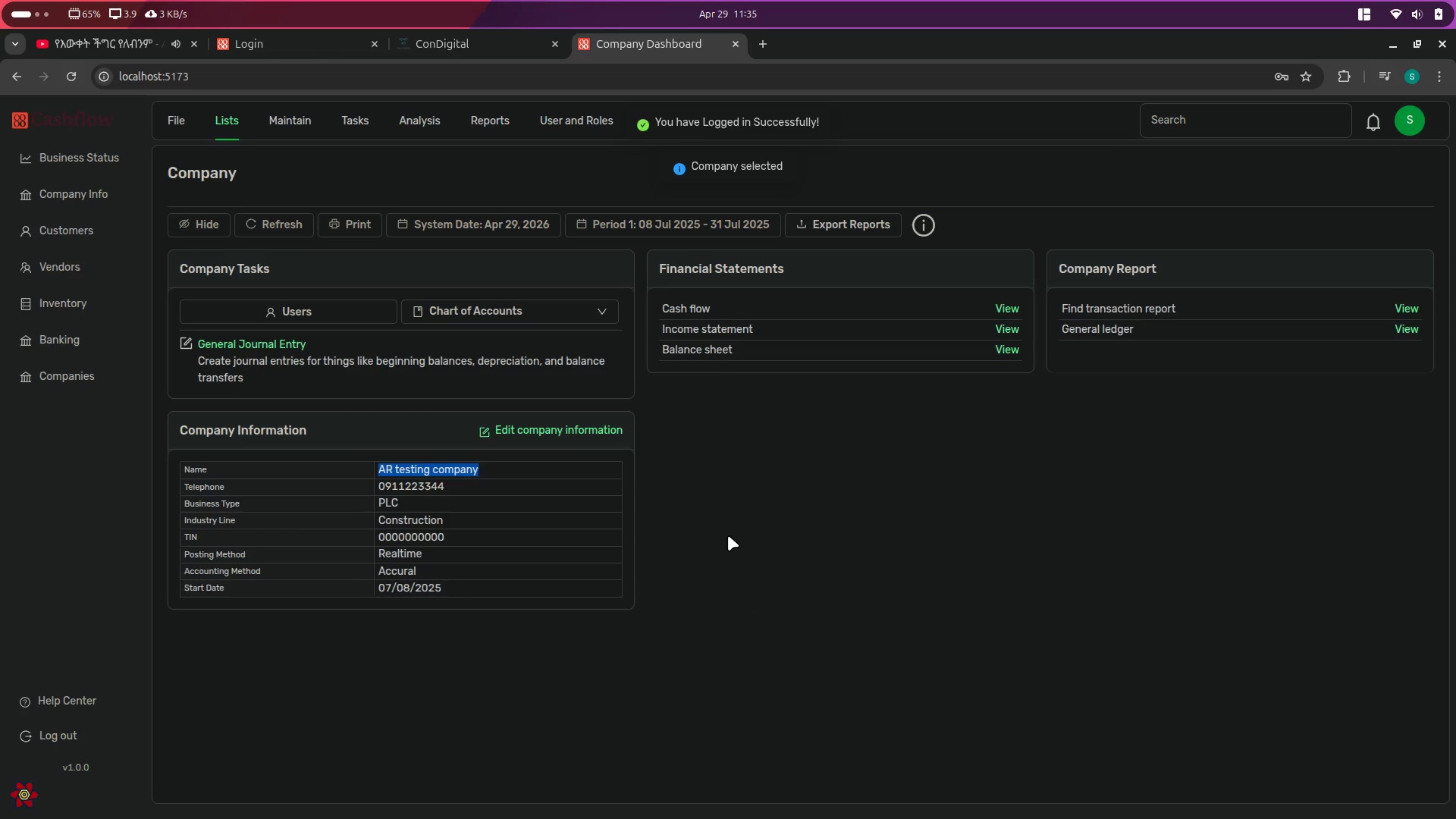 
left_click_drag(start_coordinate=[728, 535], to_coordinate=[733, 535])
 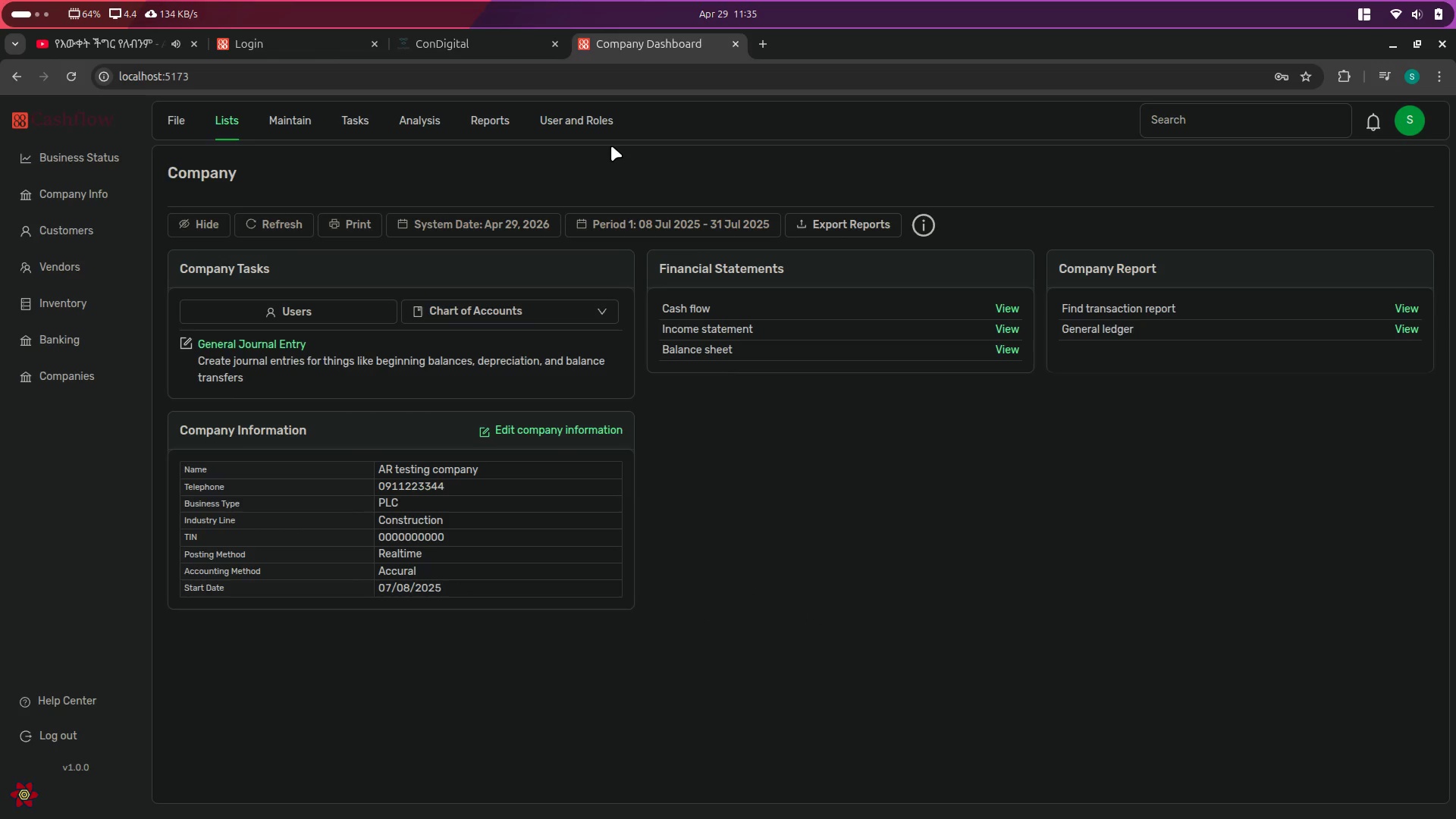 
key(Alt+ArrowRight)
 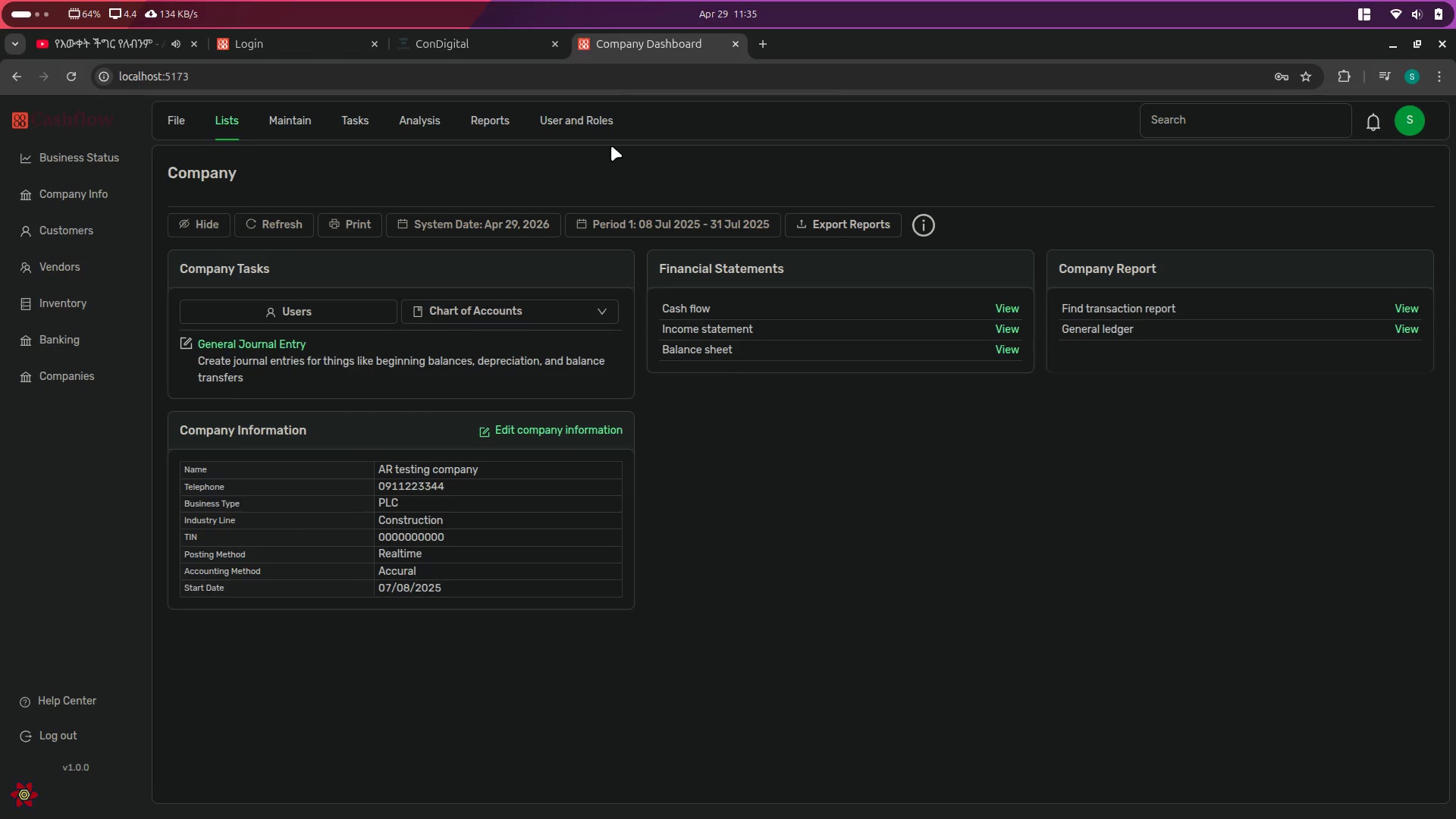 
key(Alt+Control+ArrowRight)
 